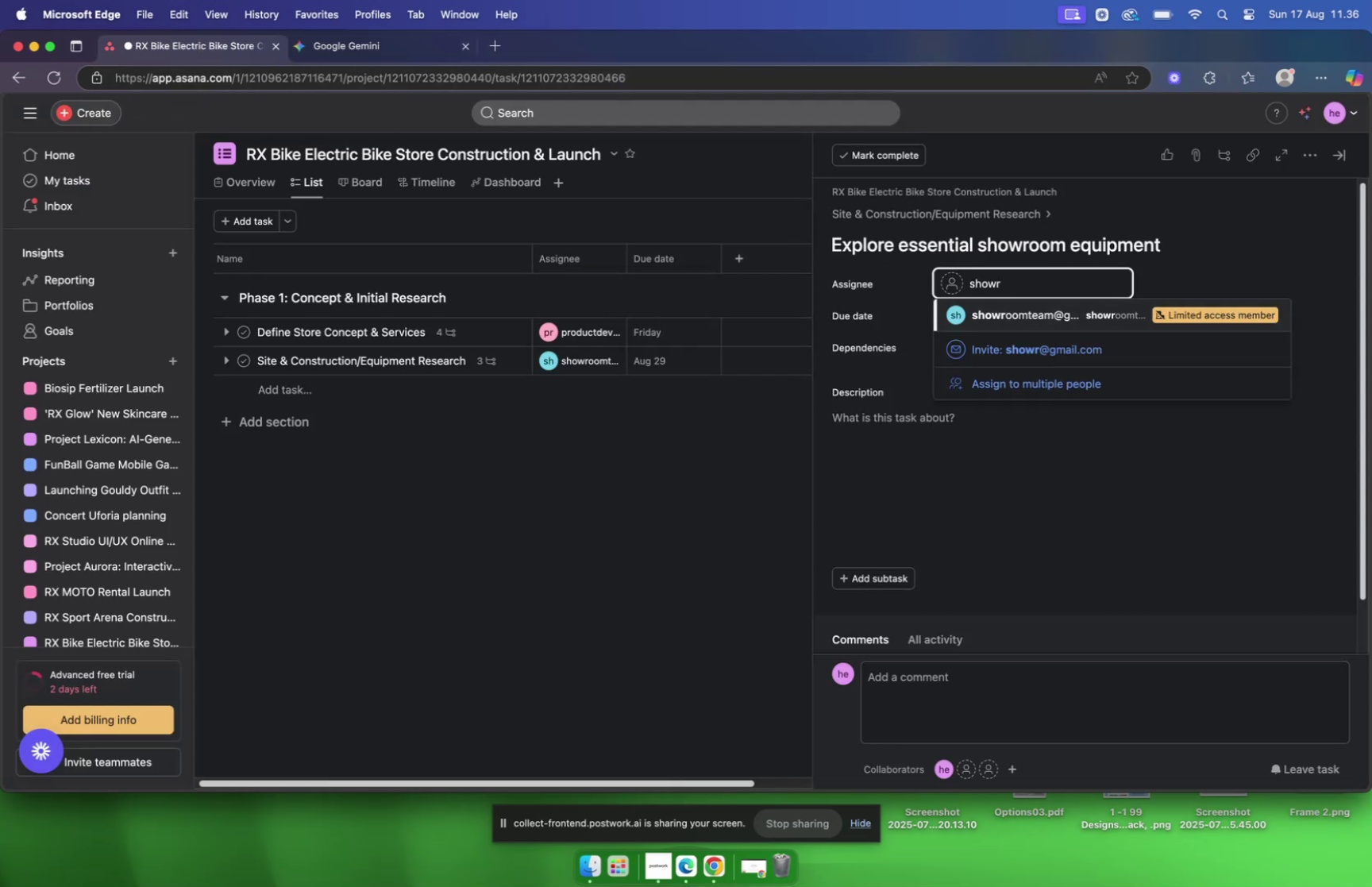 
key(Enter)
 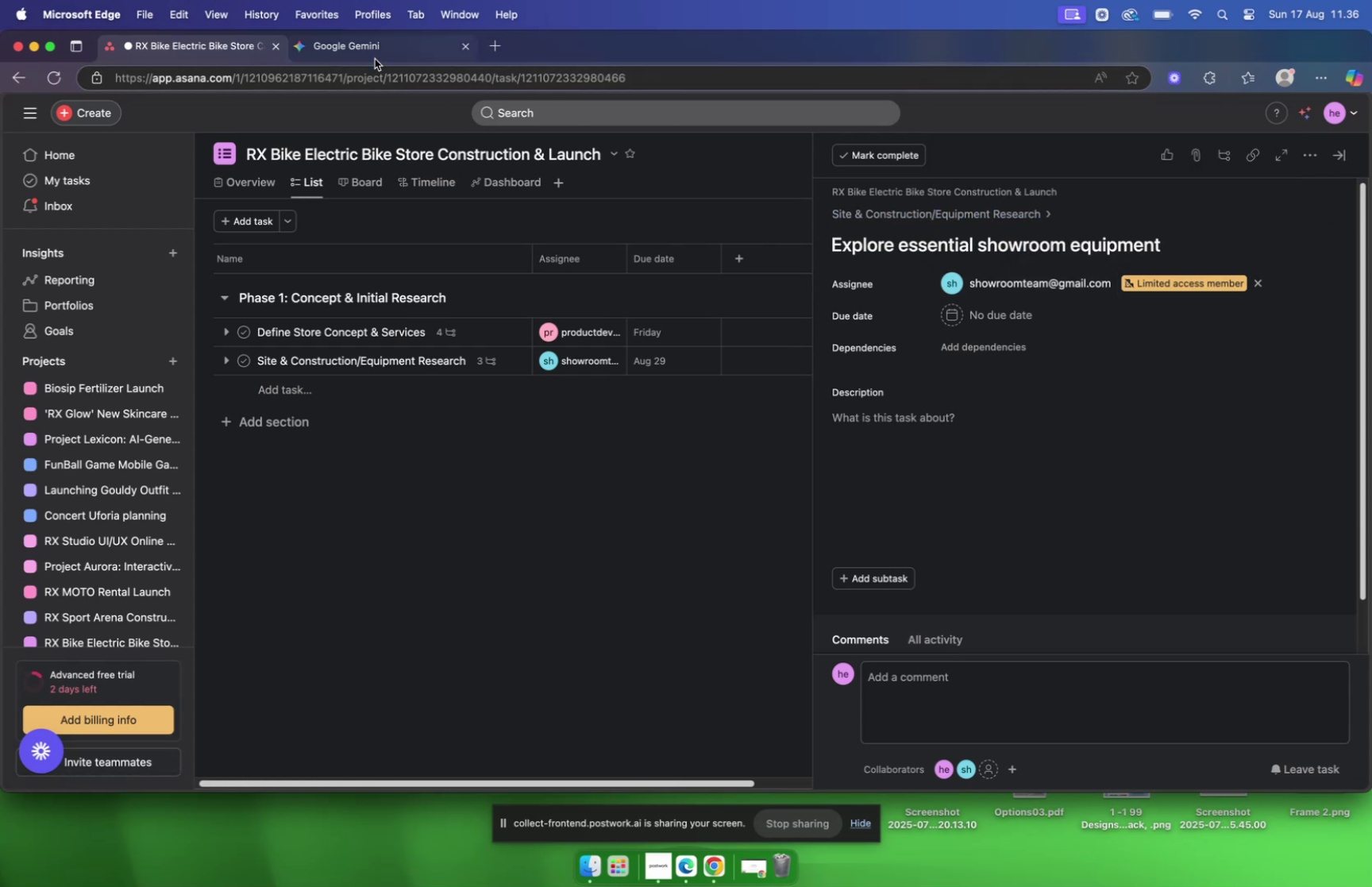 
wait(5.93)
 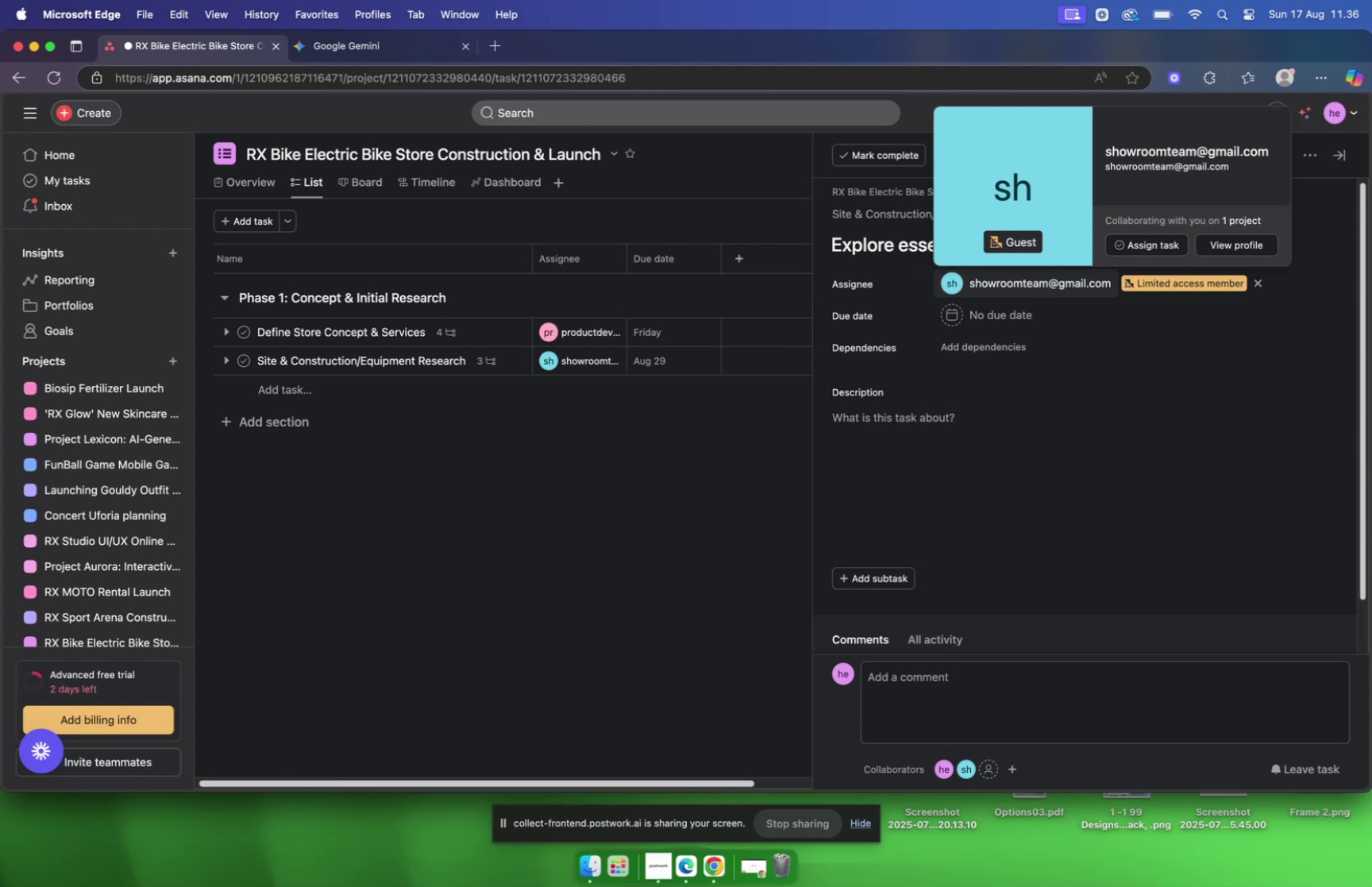 
left_click([375, 59])
 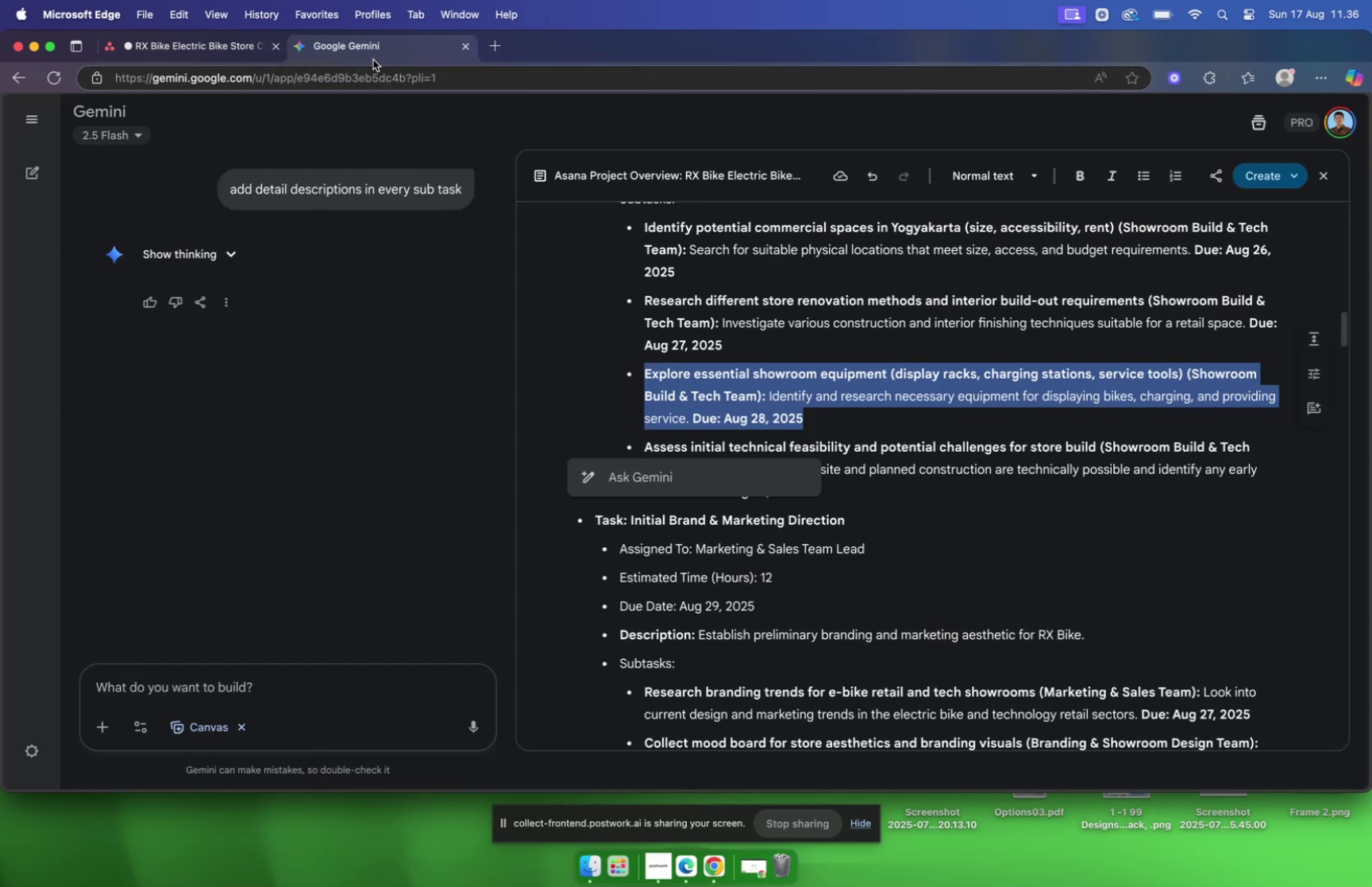 
wait(8.91)
 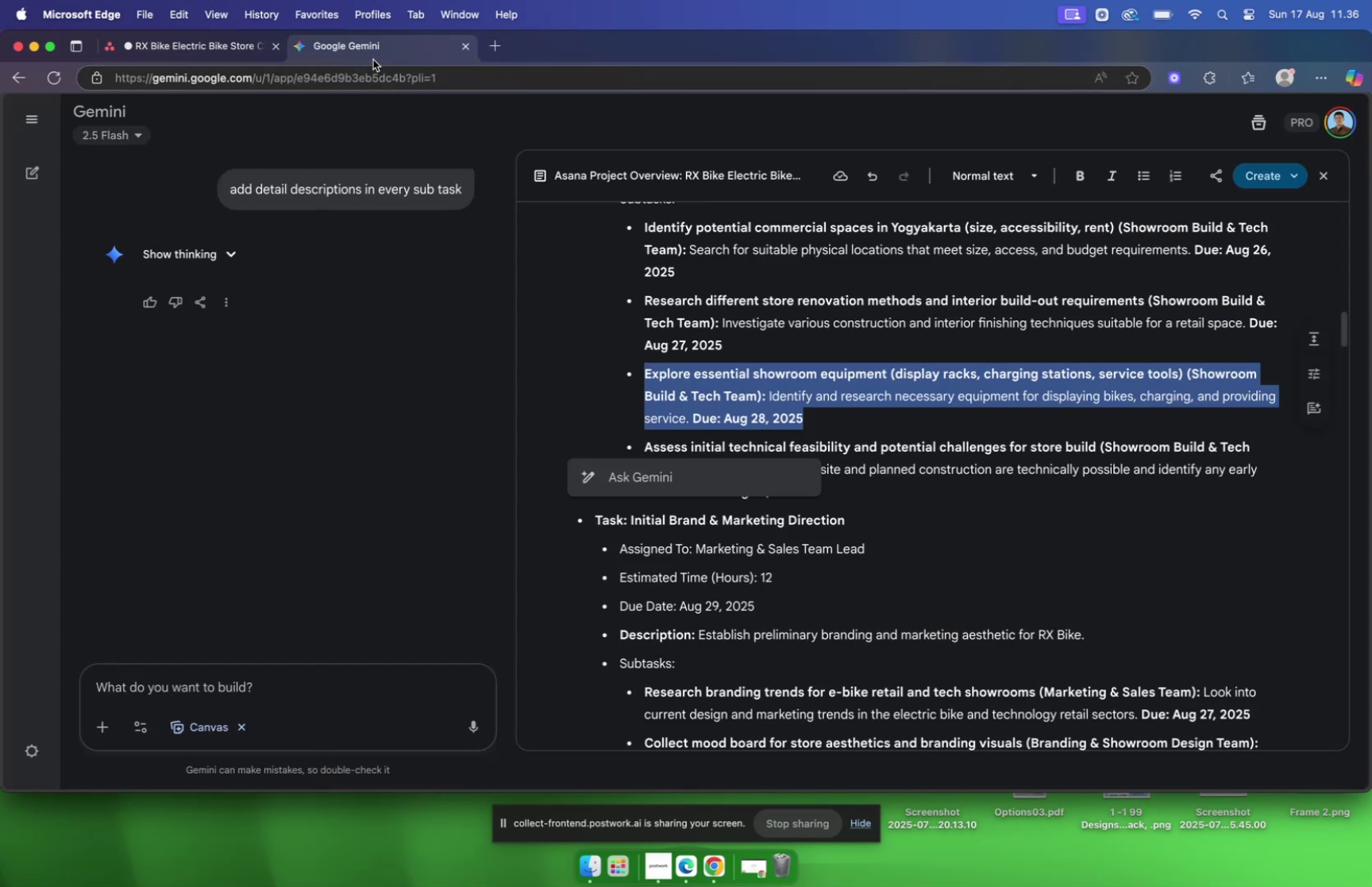 
left_click([191, 54])
 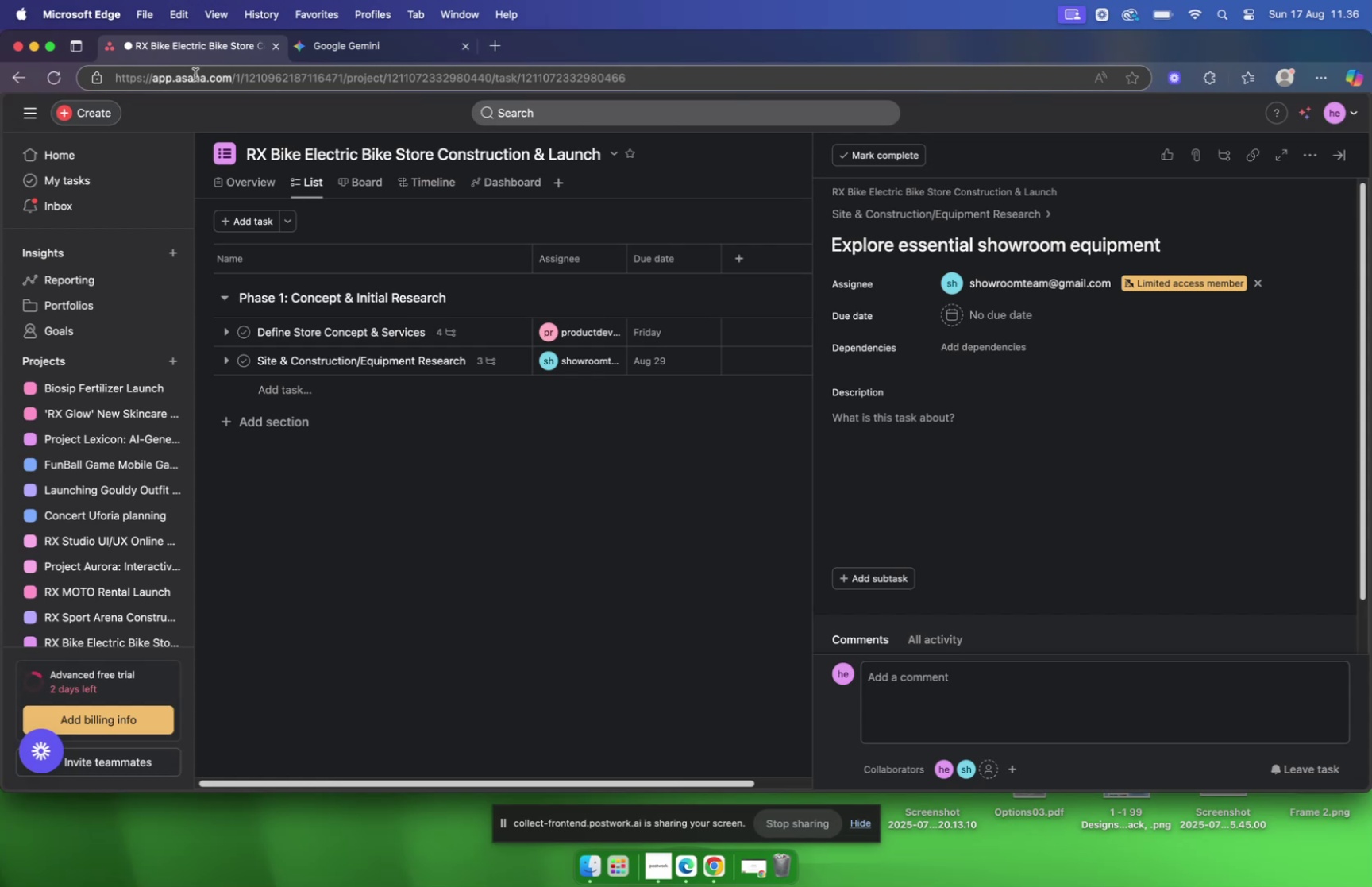 
wait(11.42)
 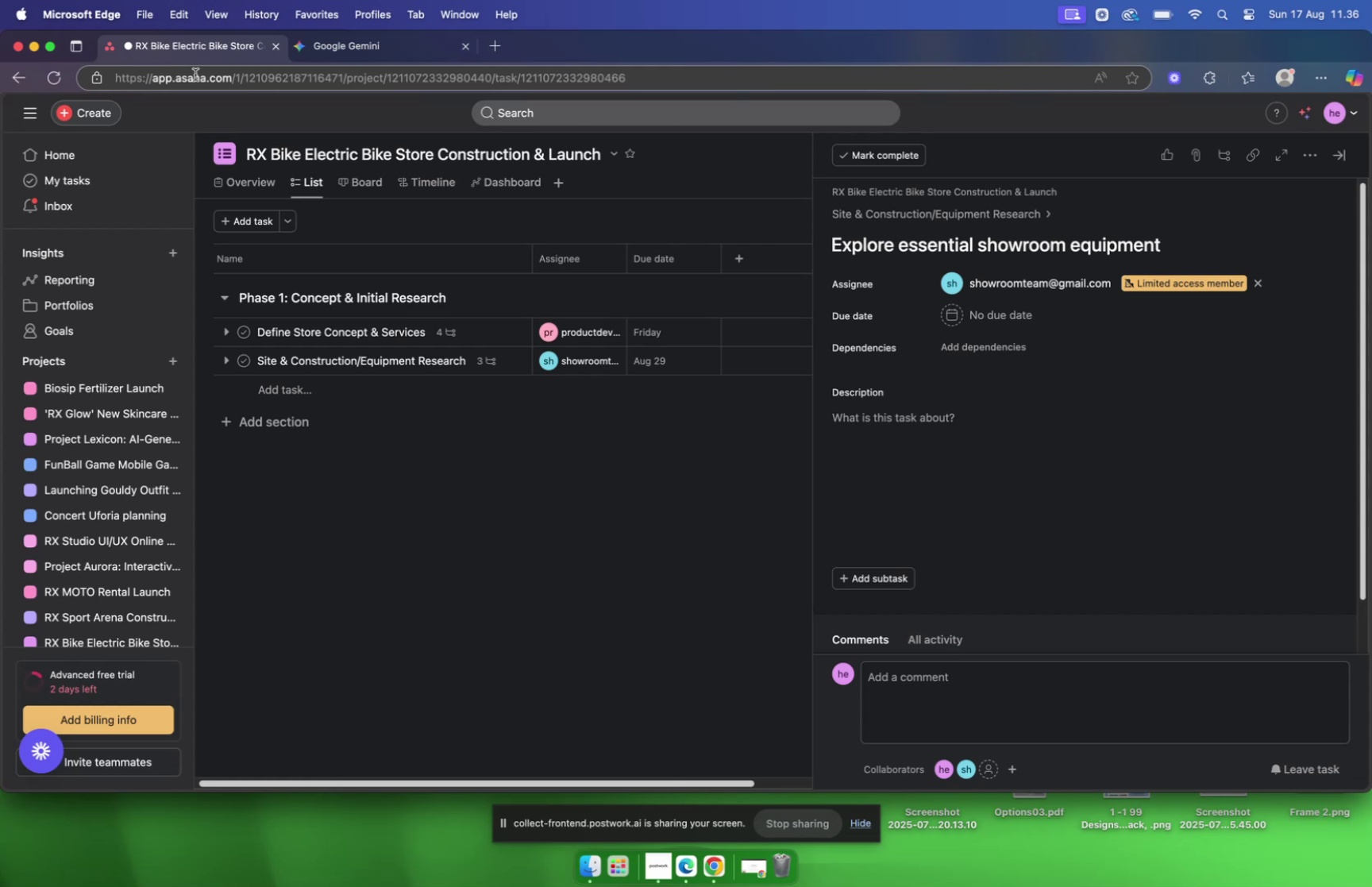 
mouse_move([1040, 318])
 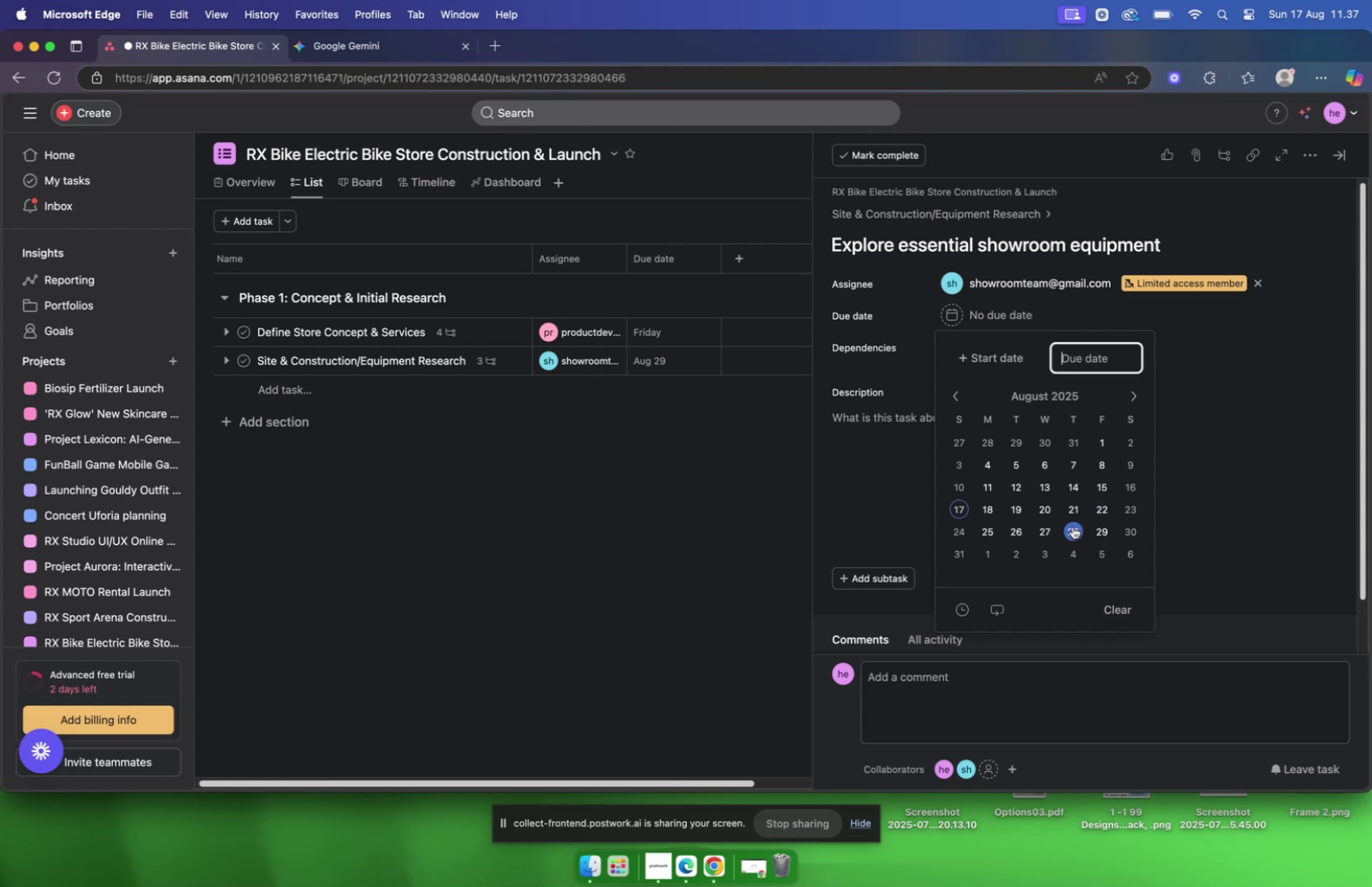 
wait(6.89)
 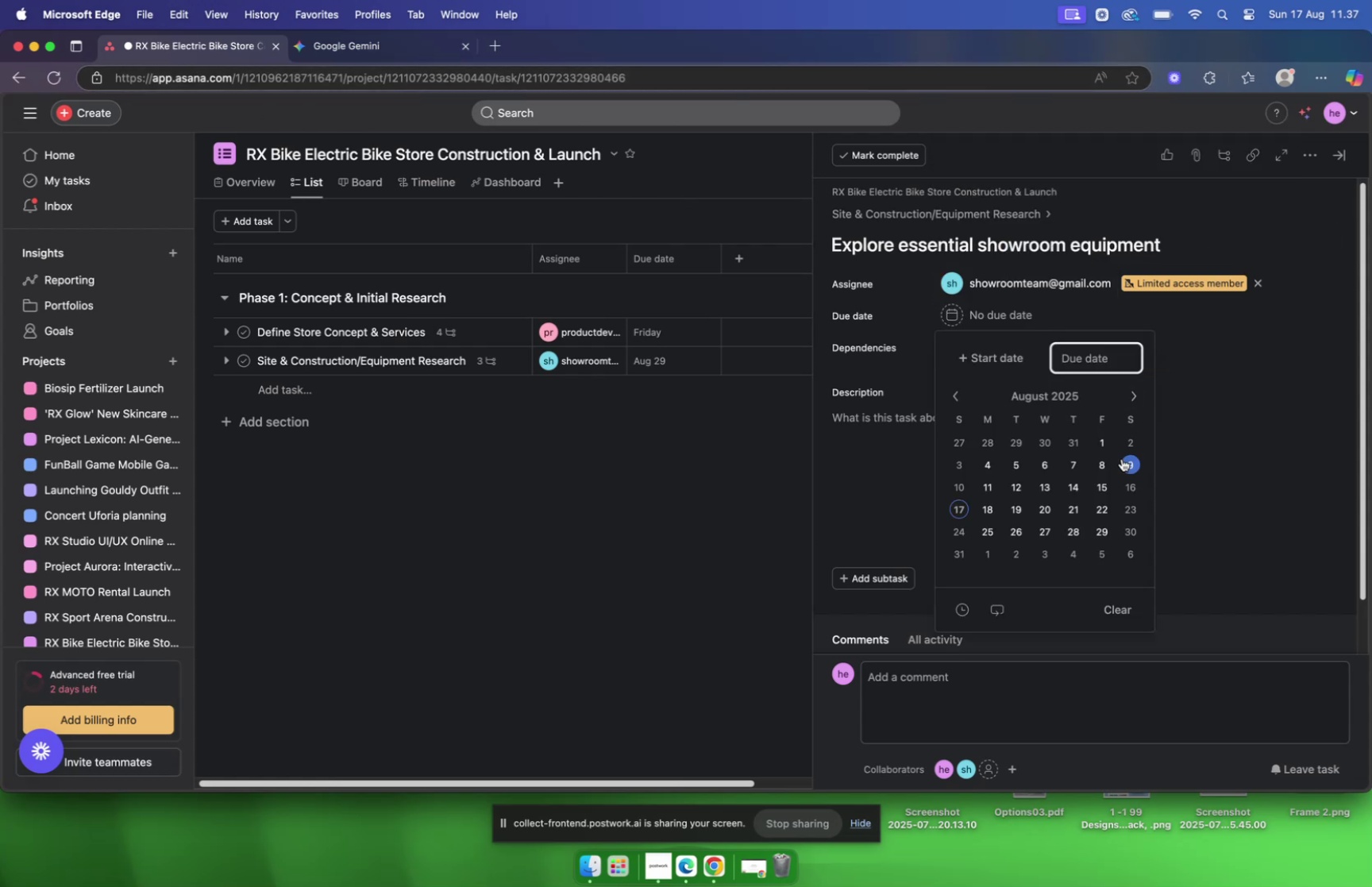 
left_click([1072, 525])
 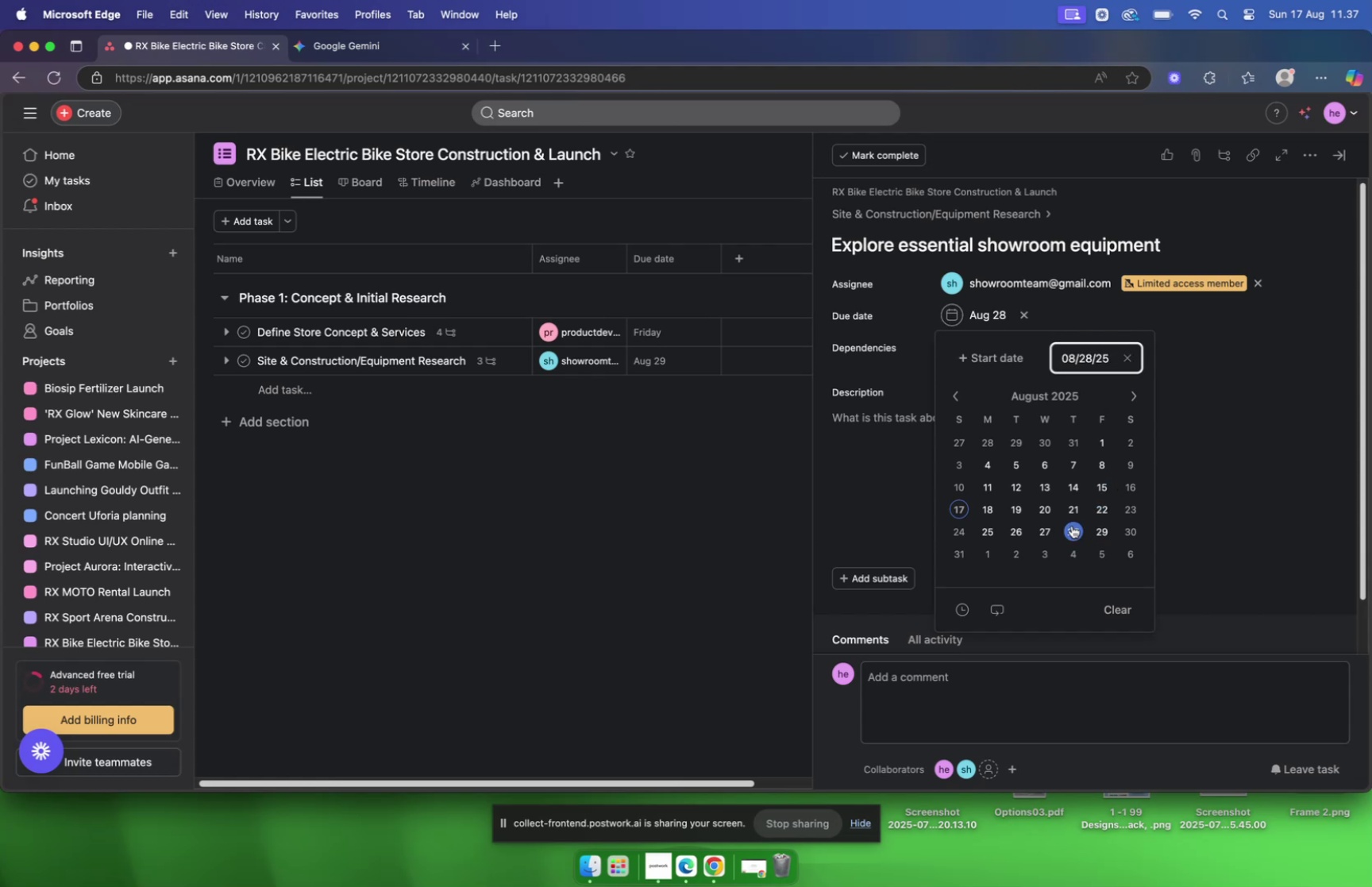 
left_click([1072, 525])
 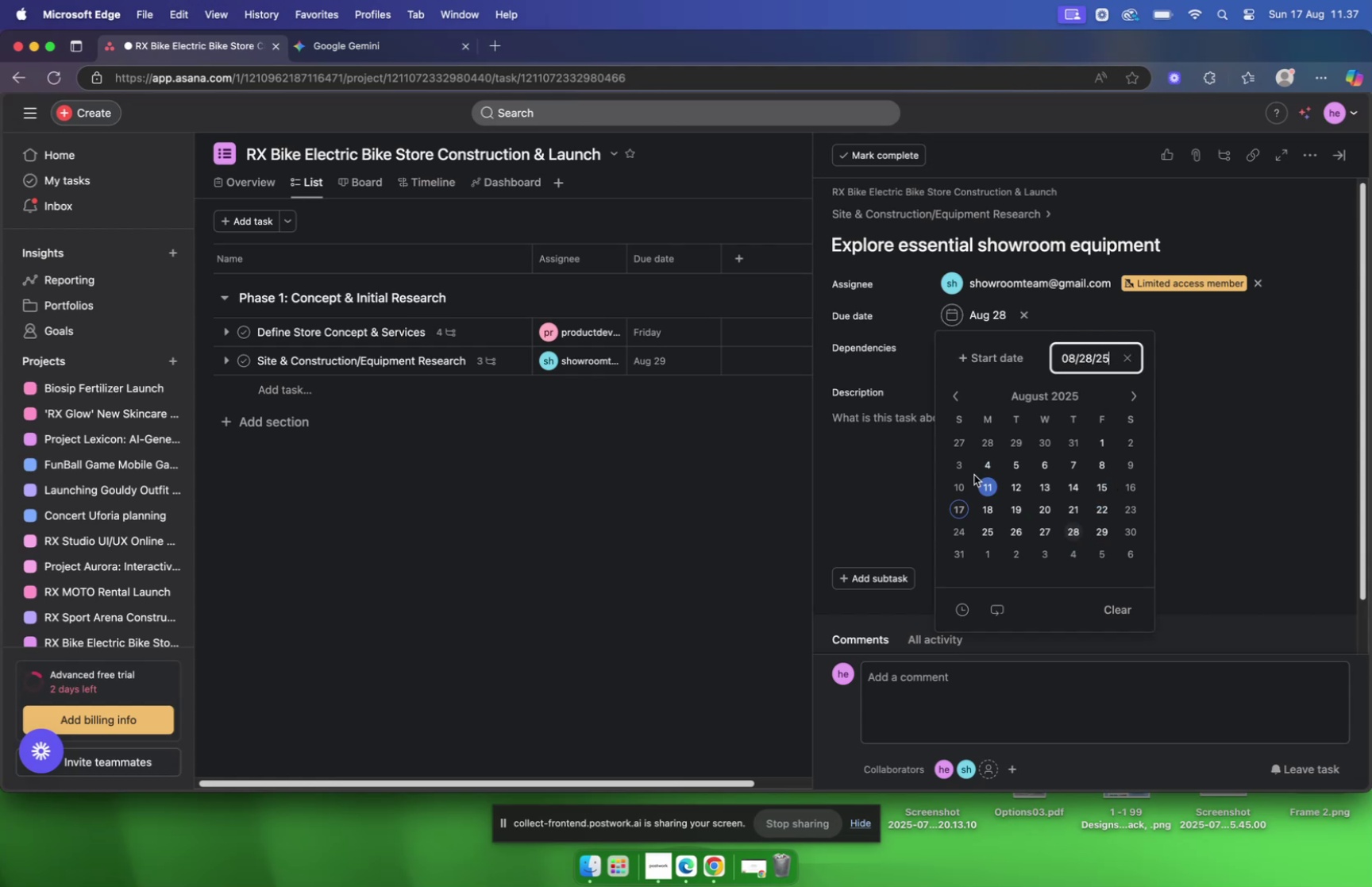 
left_click([849, 454])
 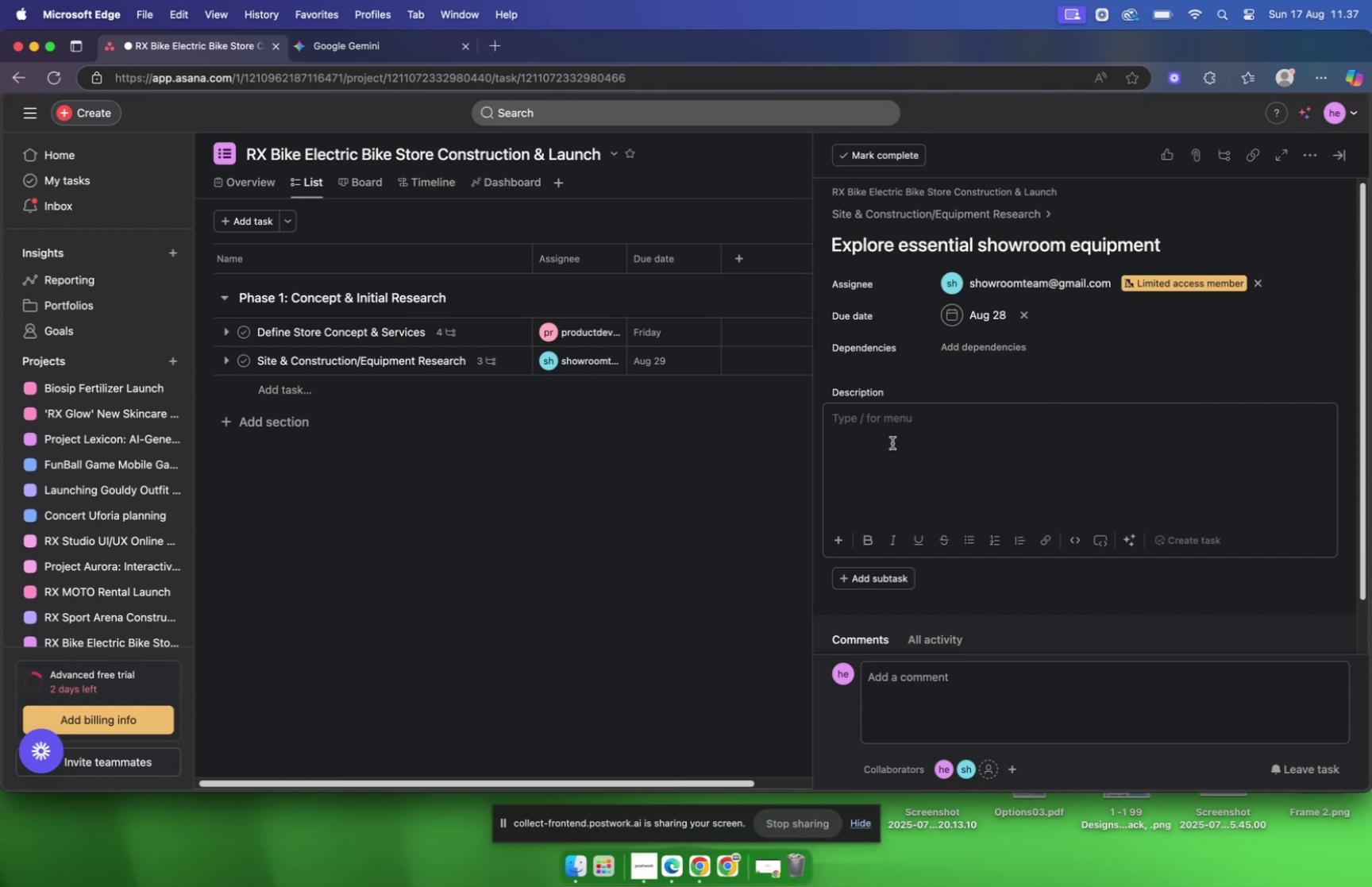 
wait(9.86)
 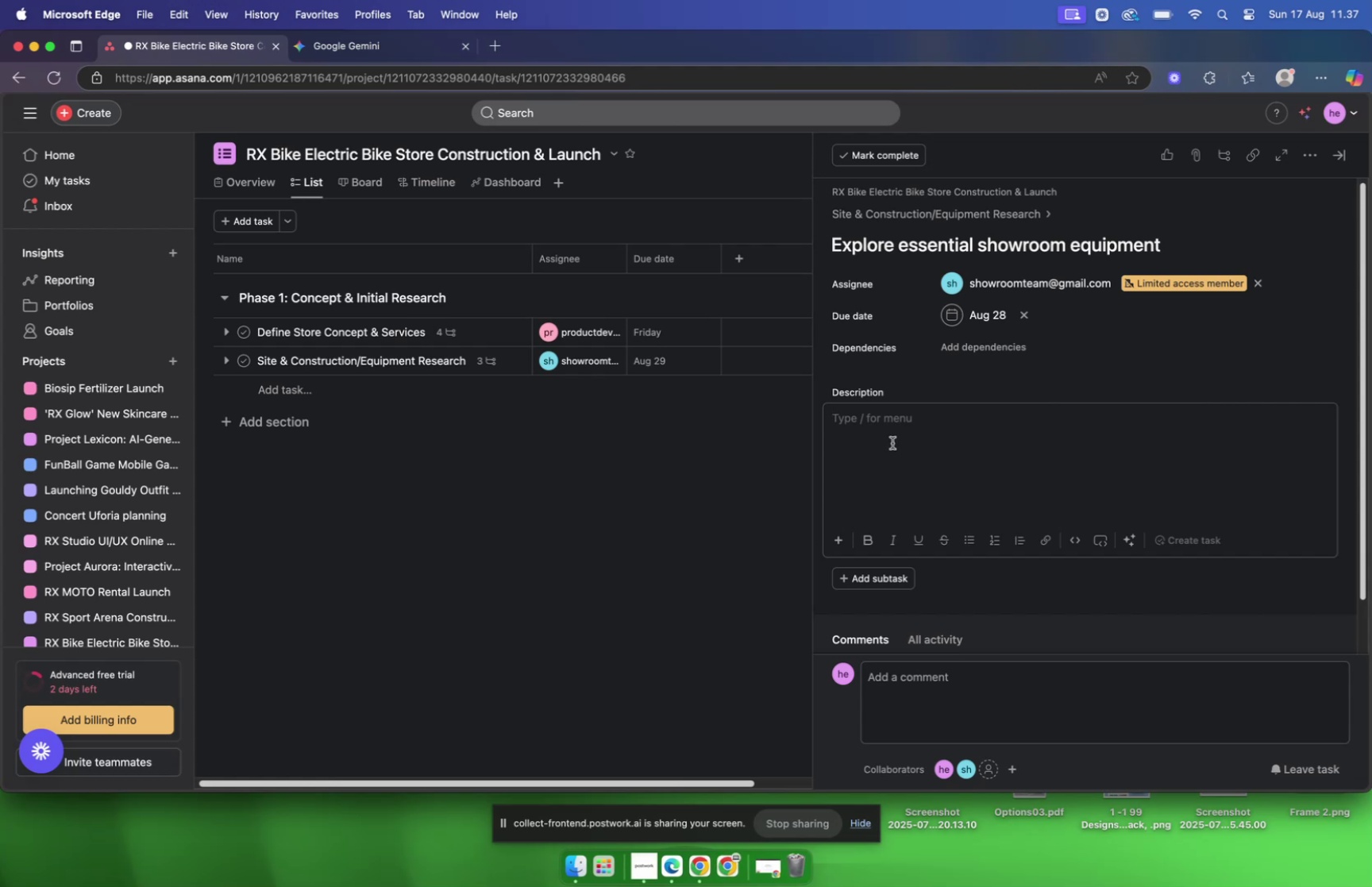 
left_click([360, 57])
 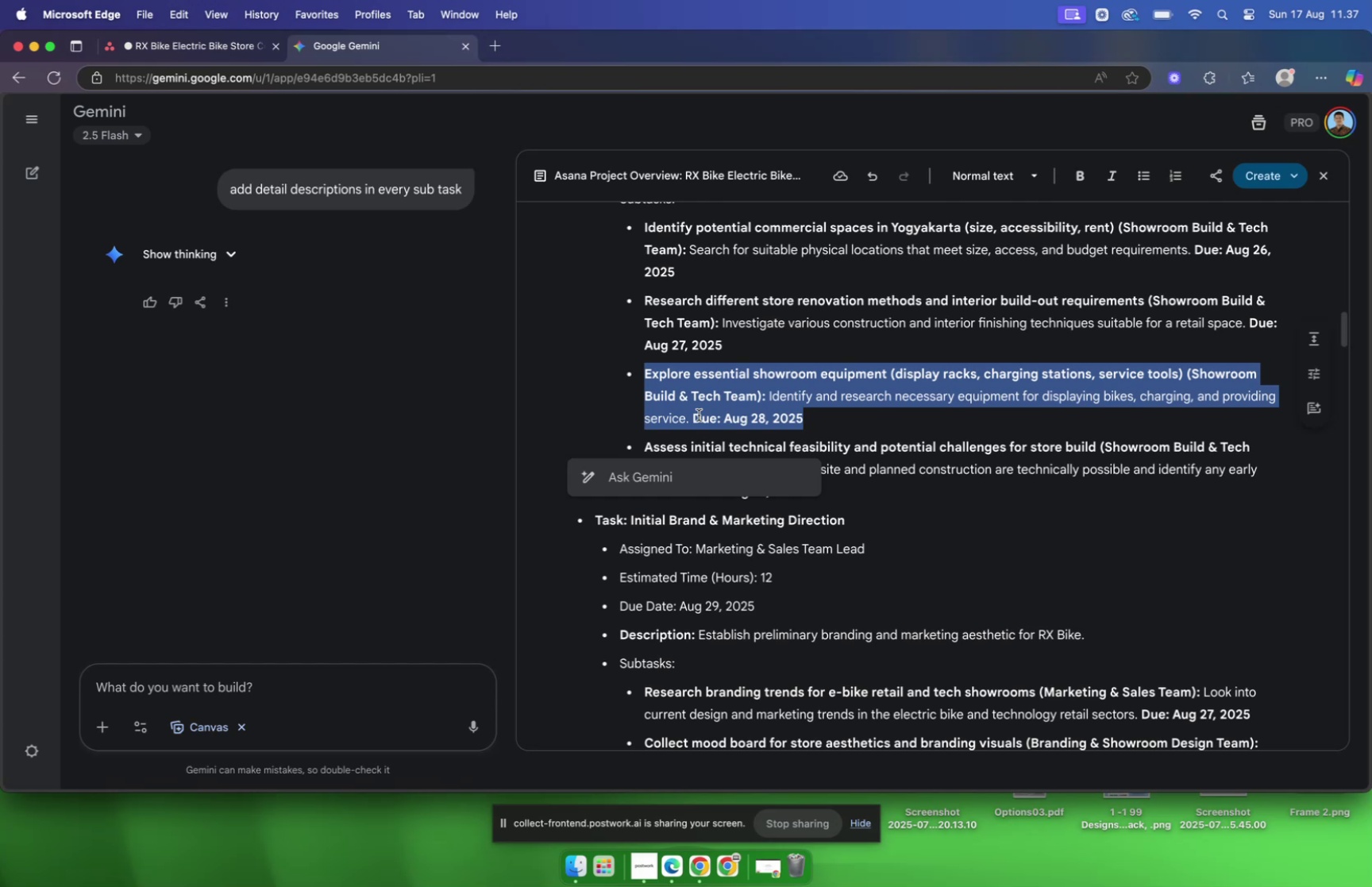 
left_click_drag(start_coordinate=[688, 417], to_coordinate=[769, 406])
 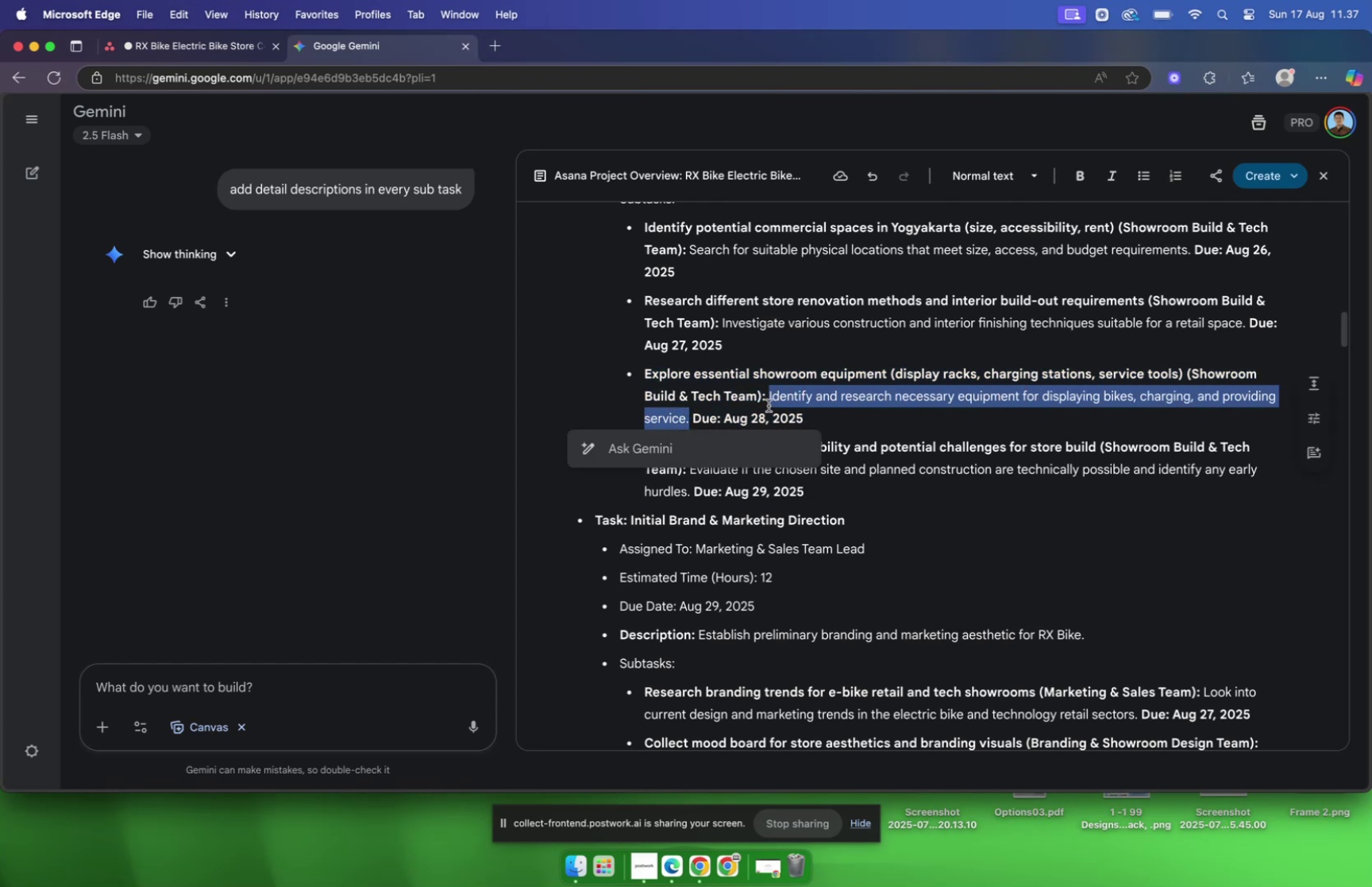 
key(Meta+C)
 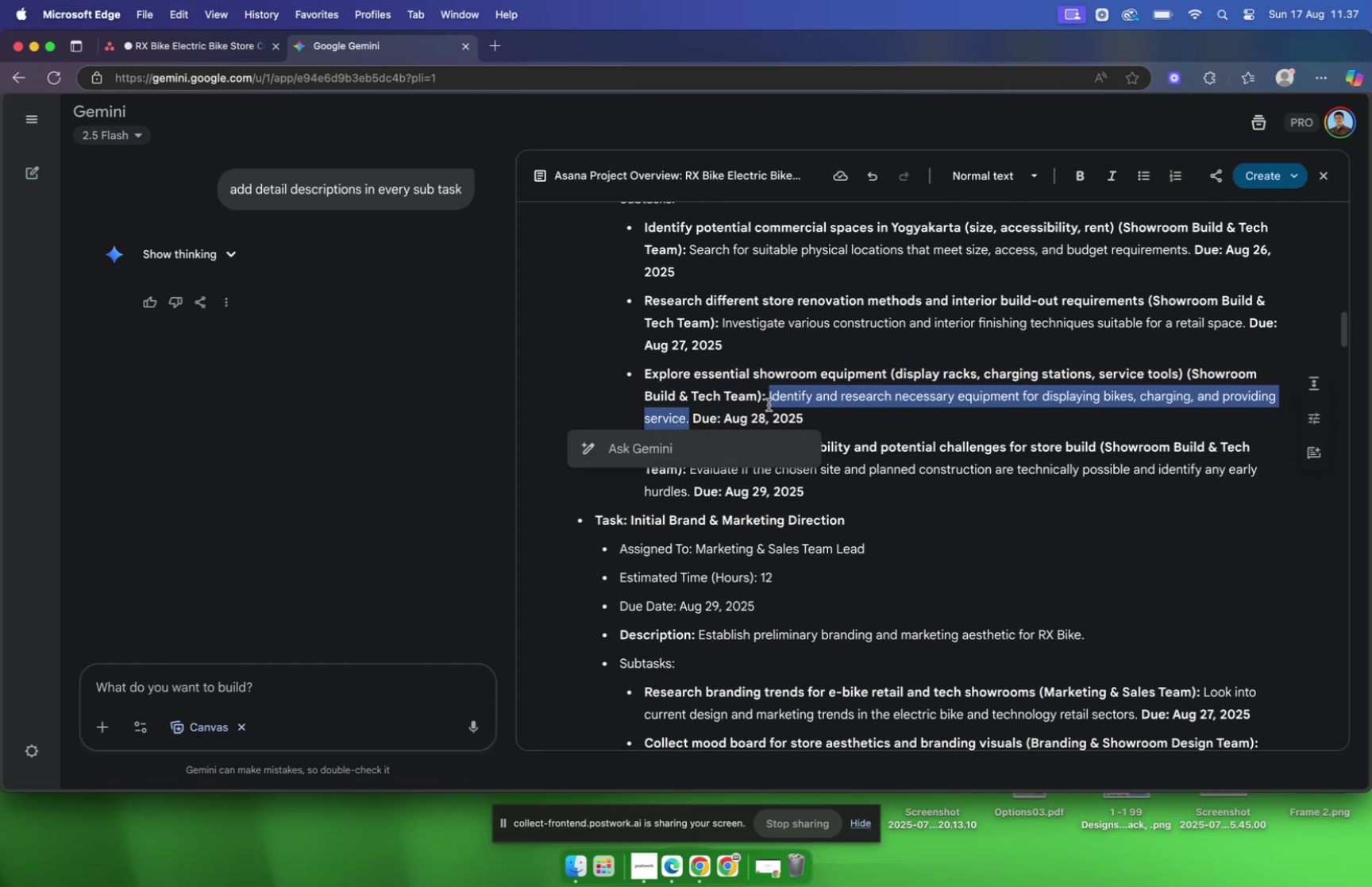 
key(Meta+C)
 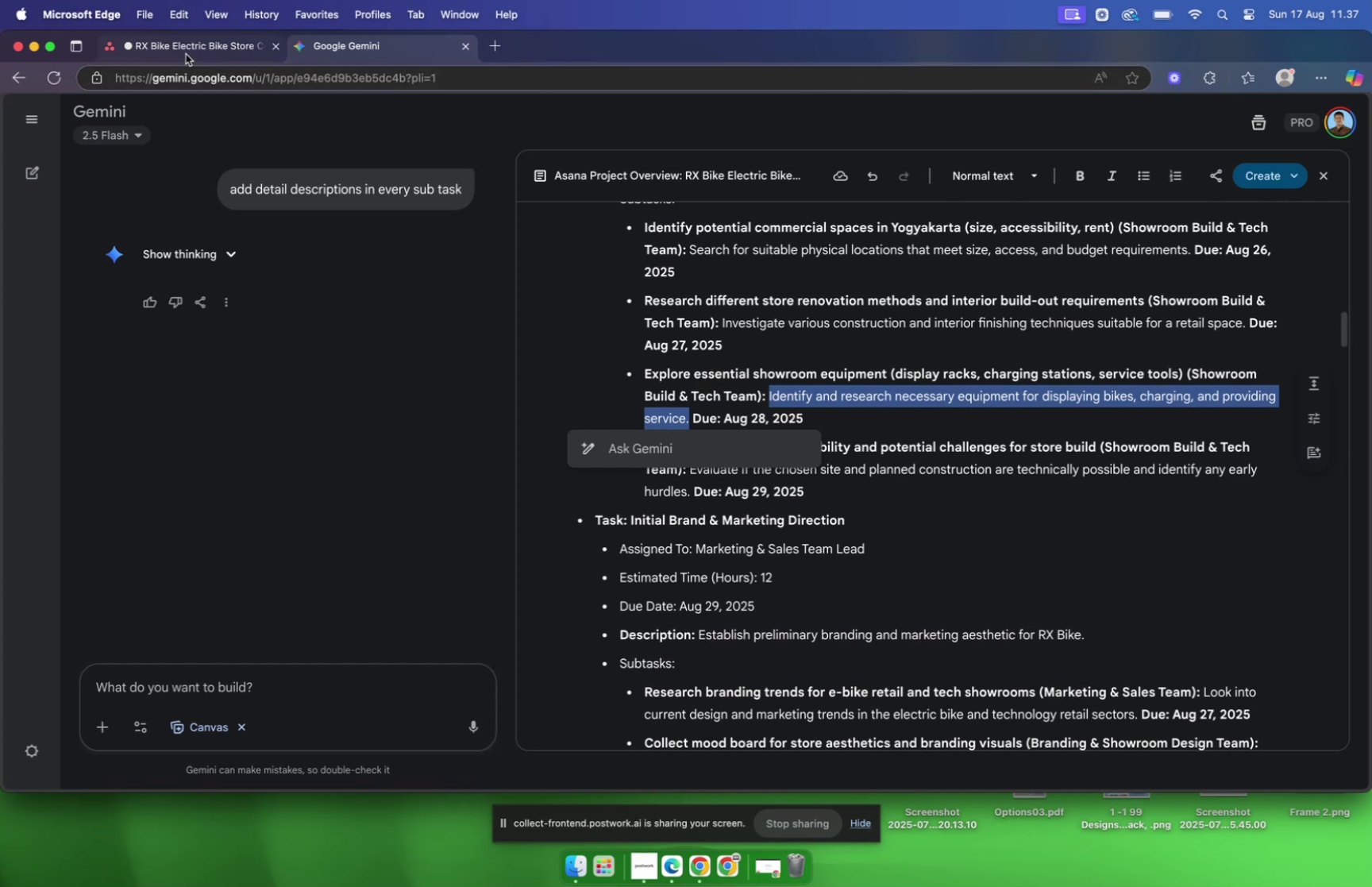 
wait(5.57)
 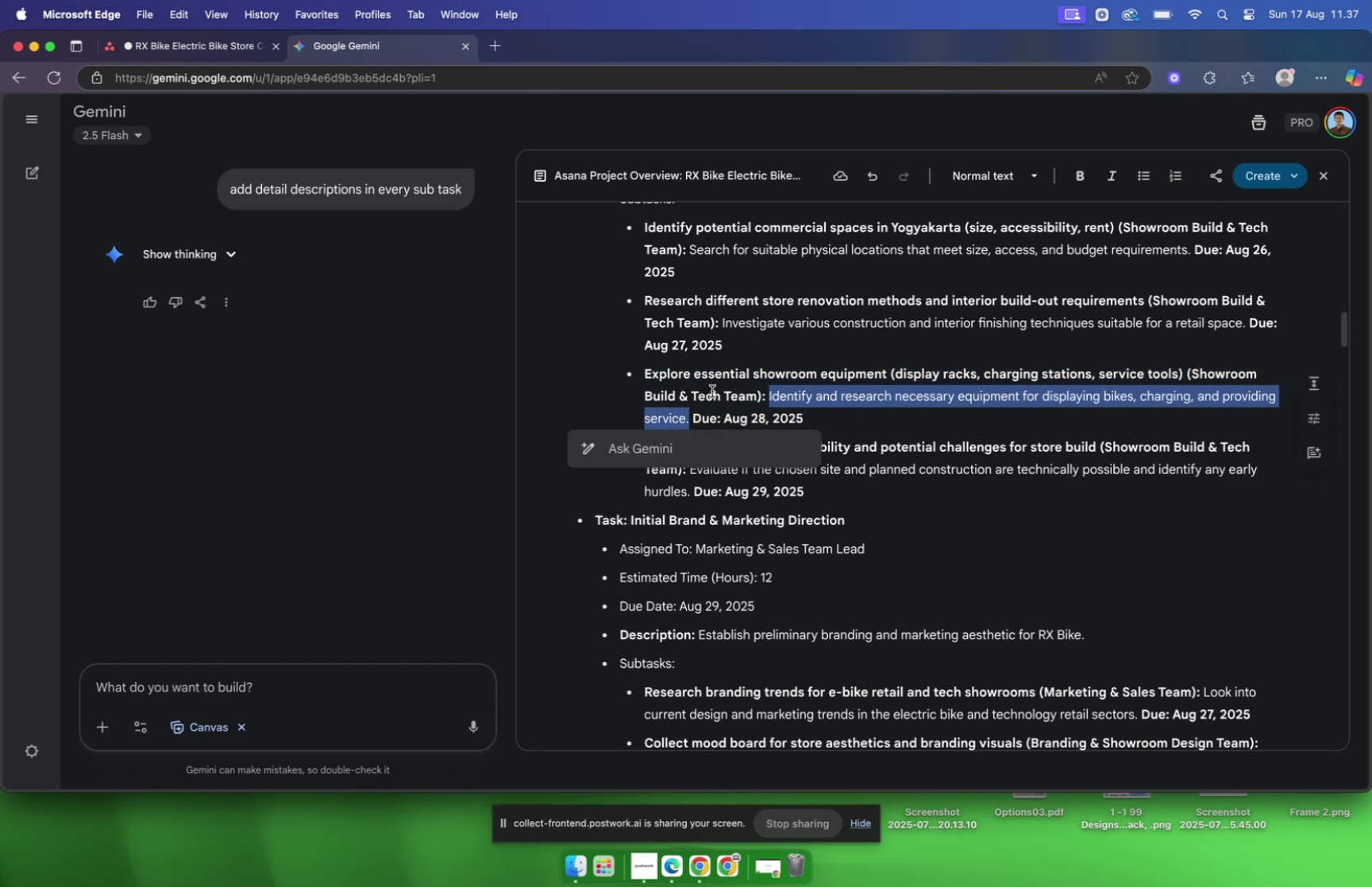 
left_click([186, 54])
 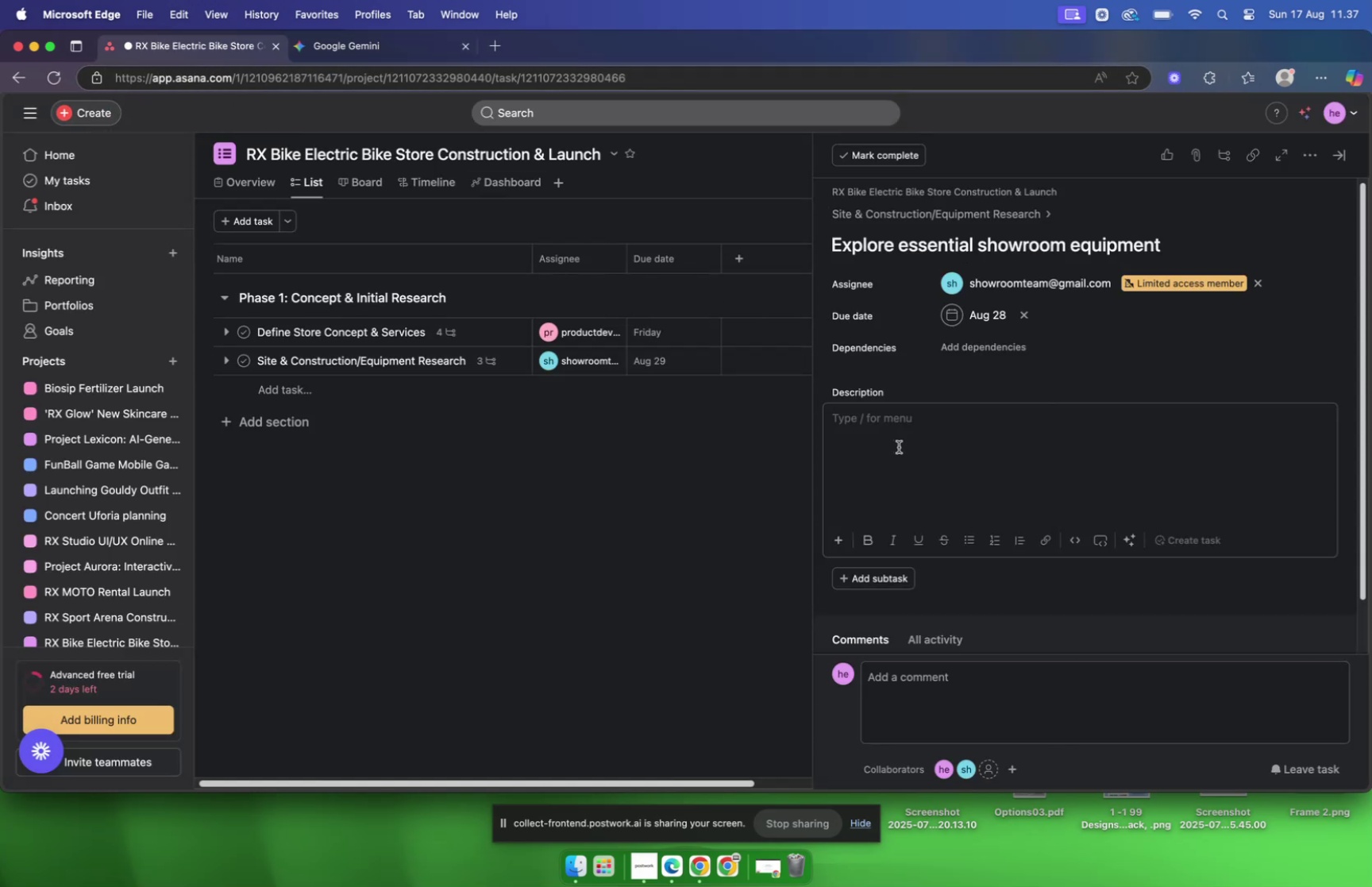 
key(Meta+V)
 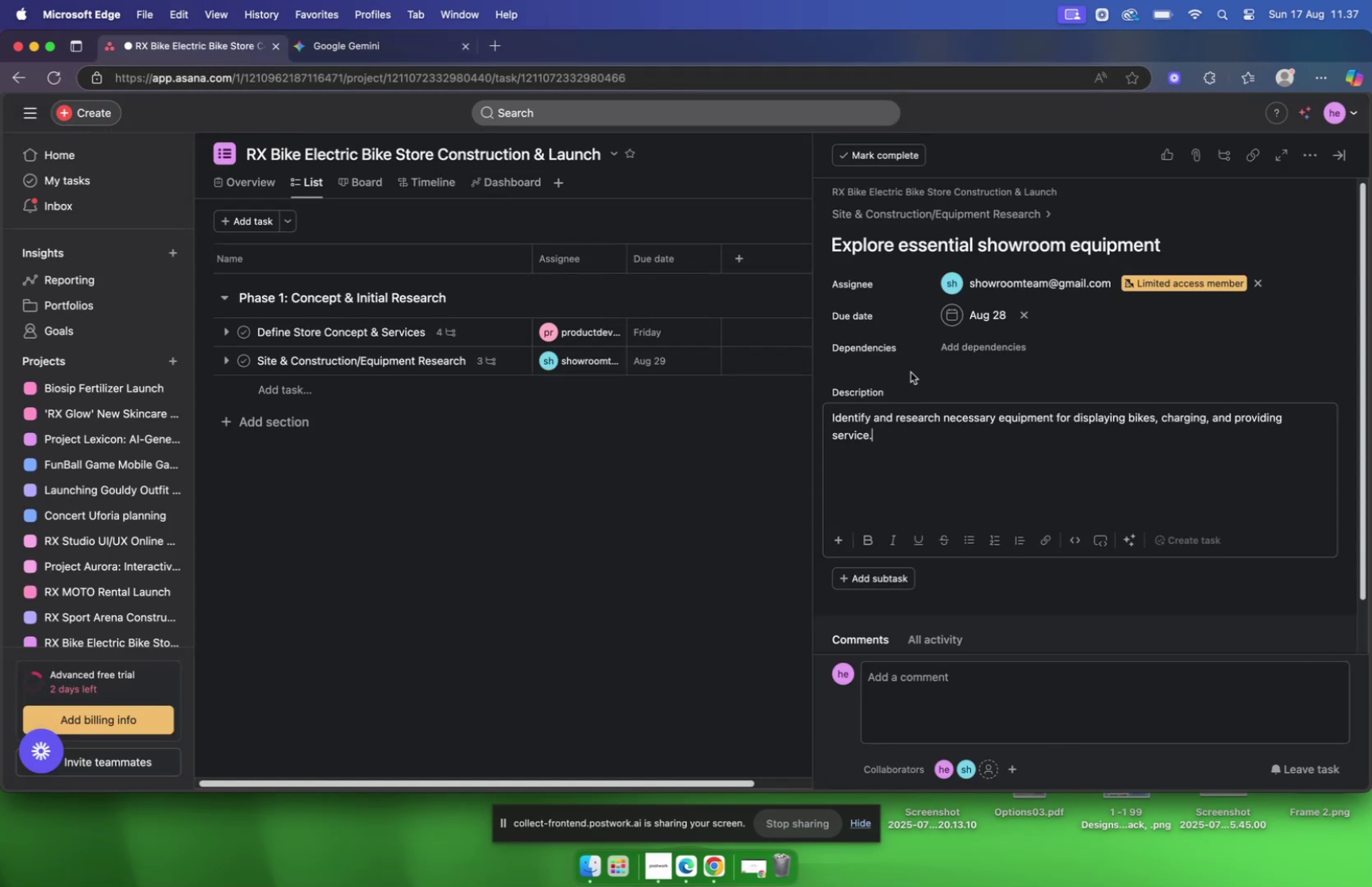 
left_click([873, 212])
 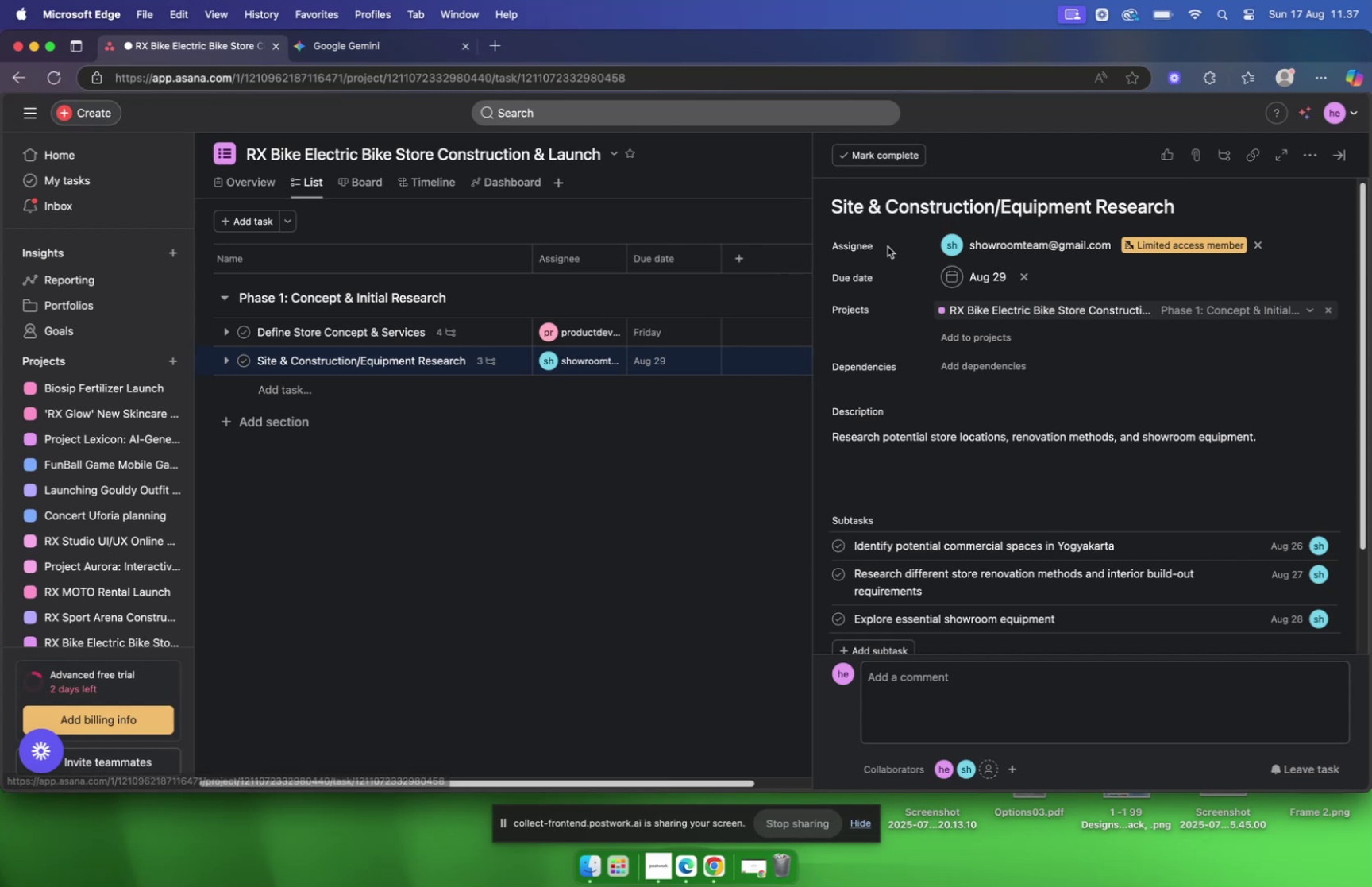 
scroll: coordinate [961, 303], scroll_direction: down, amount: 9.0
 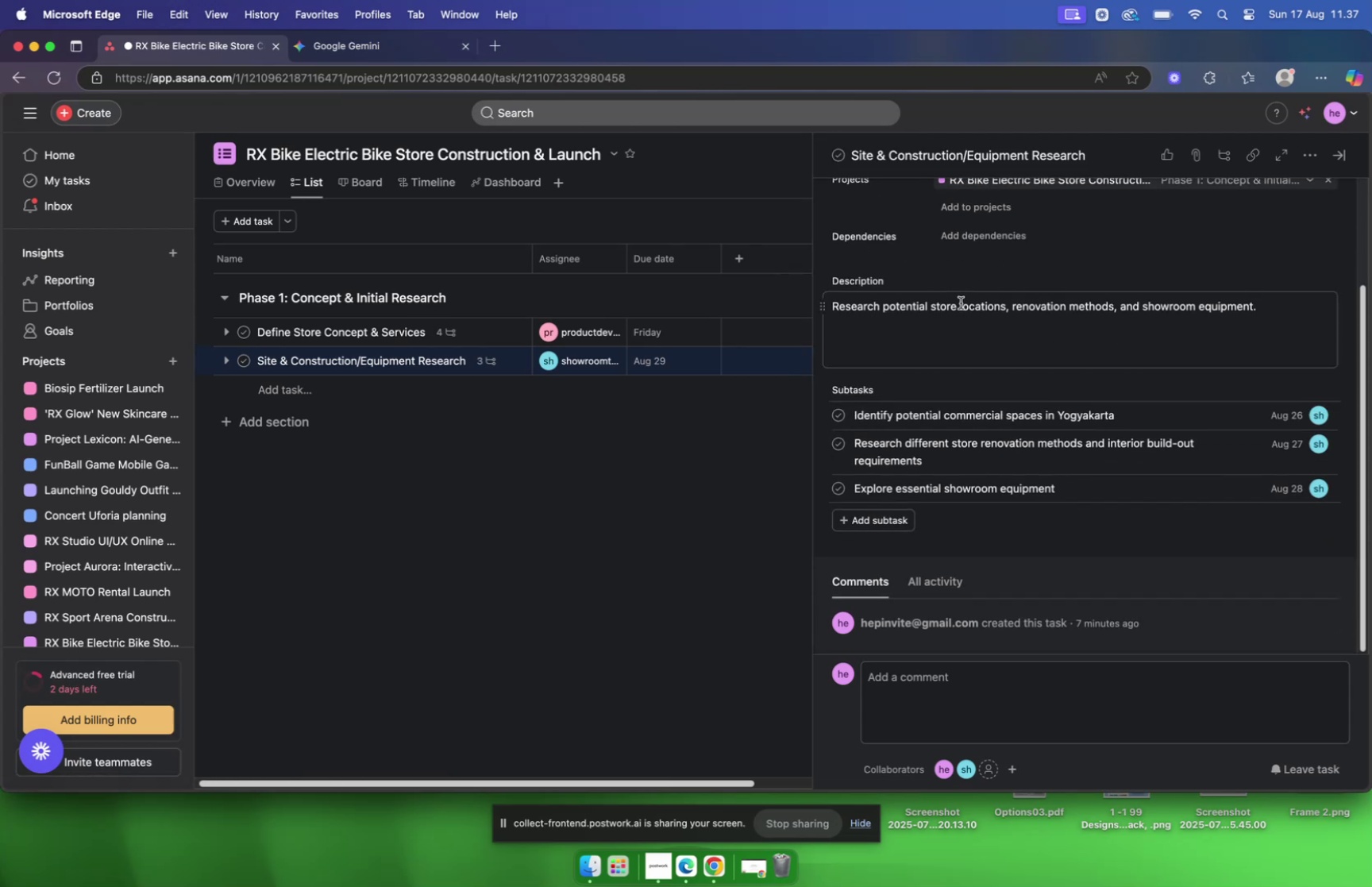 
wait(5.91)
 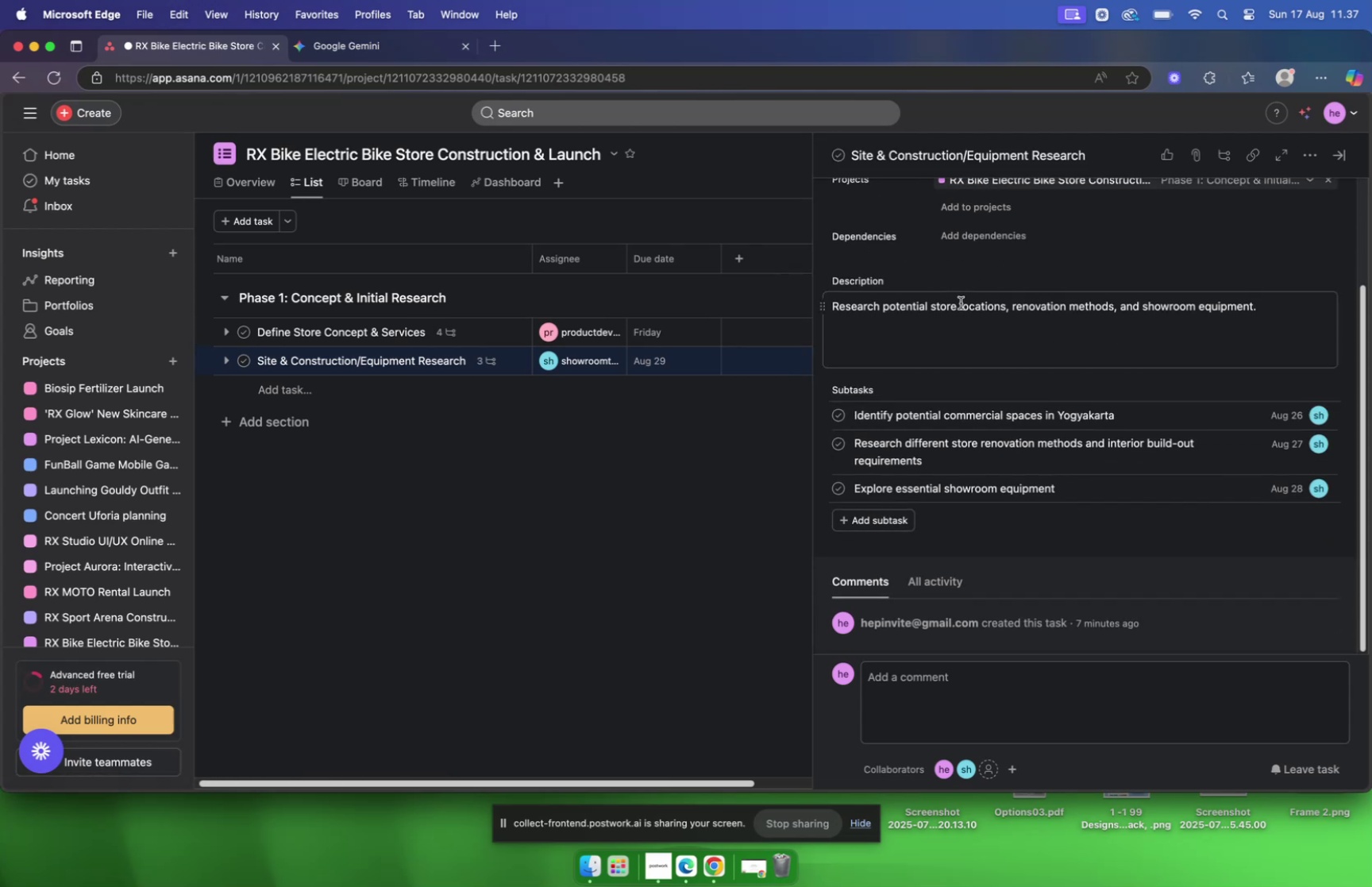 
left_click([881, 513])
 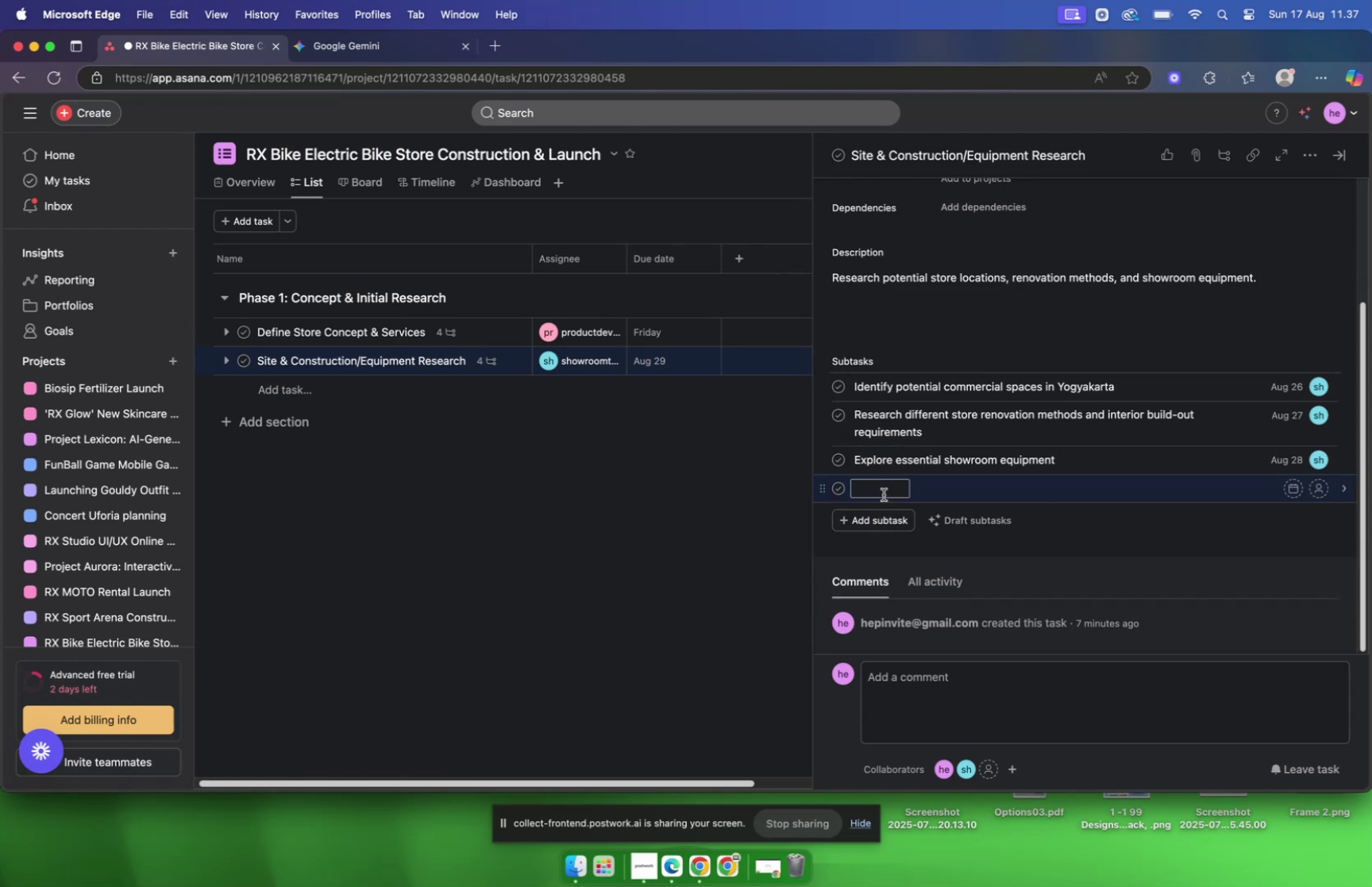 
left_click([883, 492])
 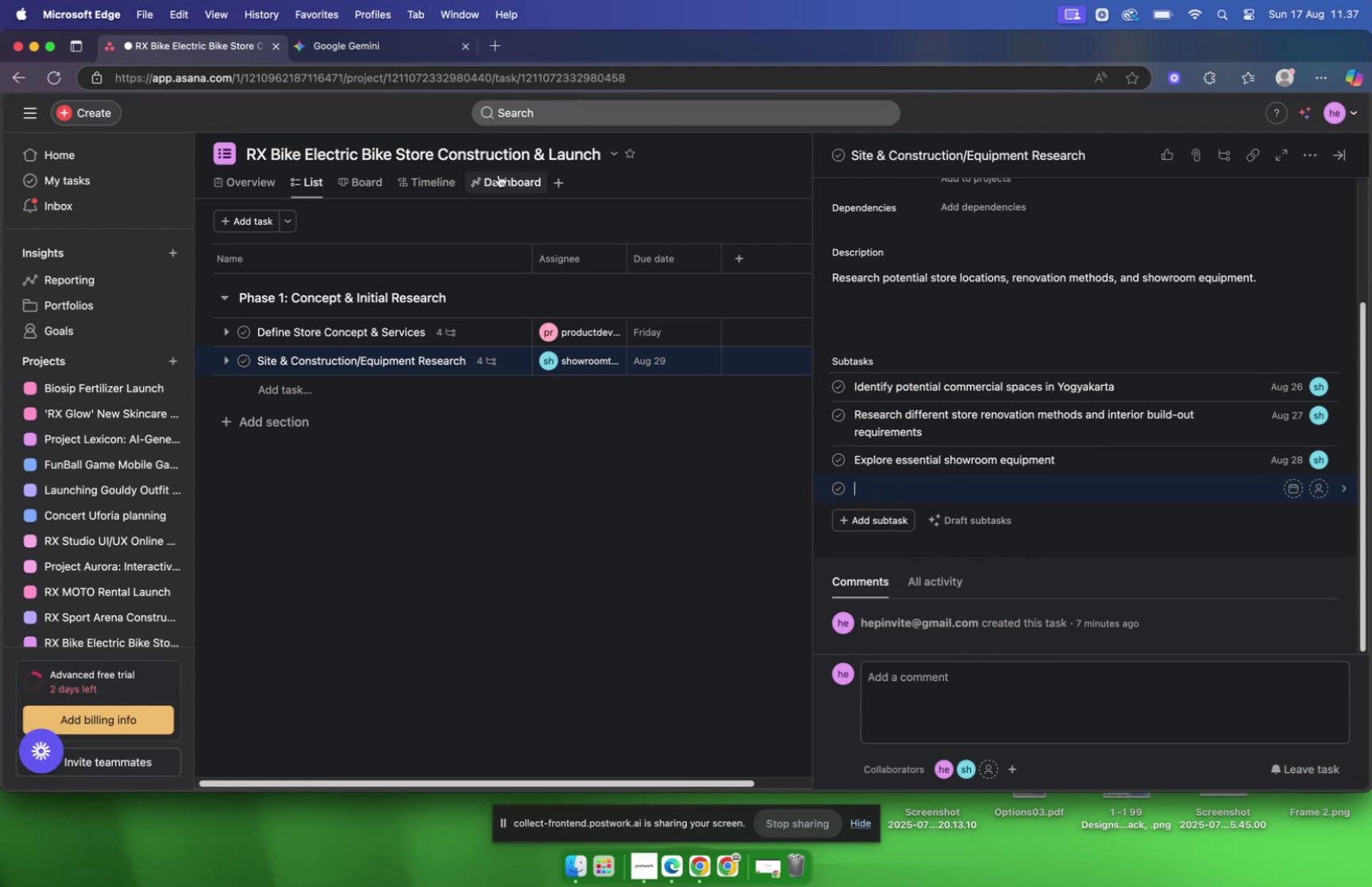 
wait(5.01)
 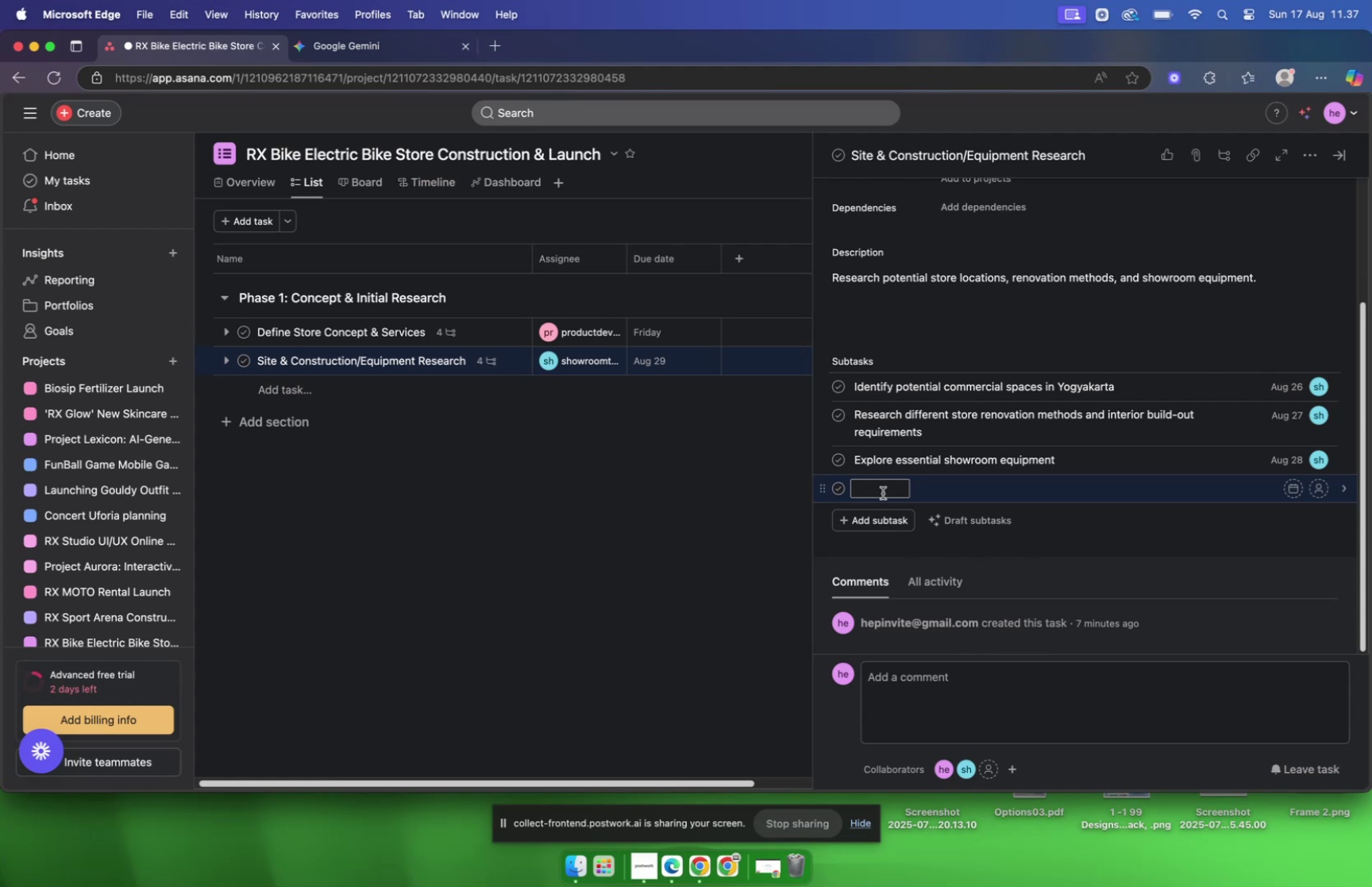 
left_click([370, 46])
 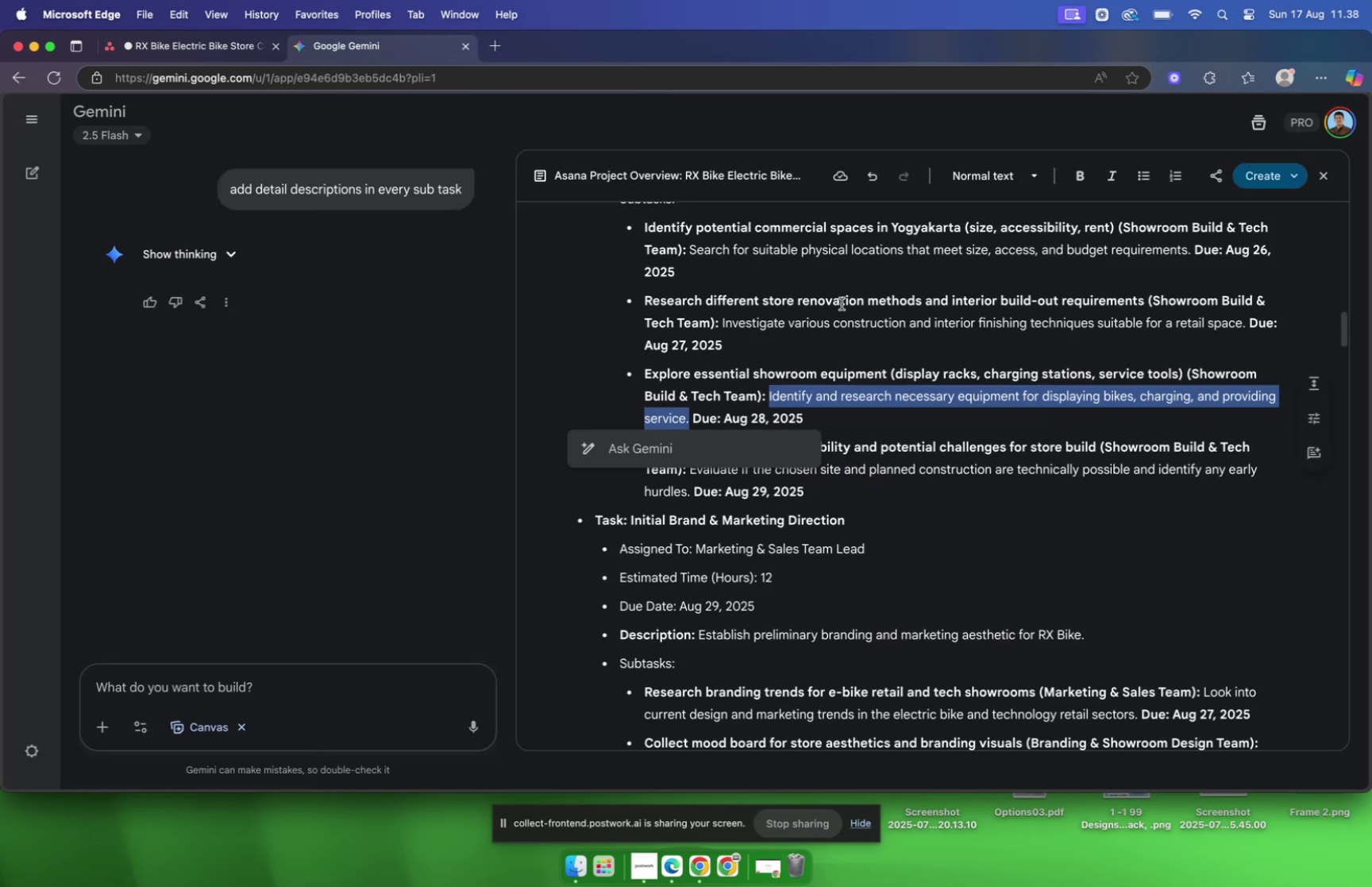 
scroll: coordinate [857, 307], scroll_direction: down, amount: 4.0
 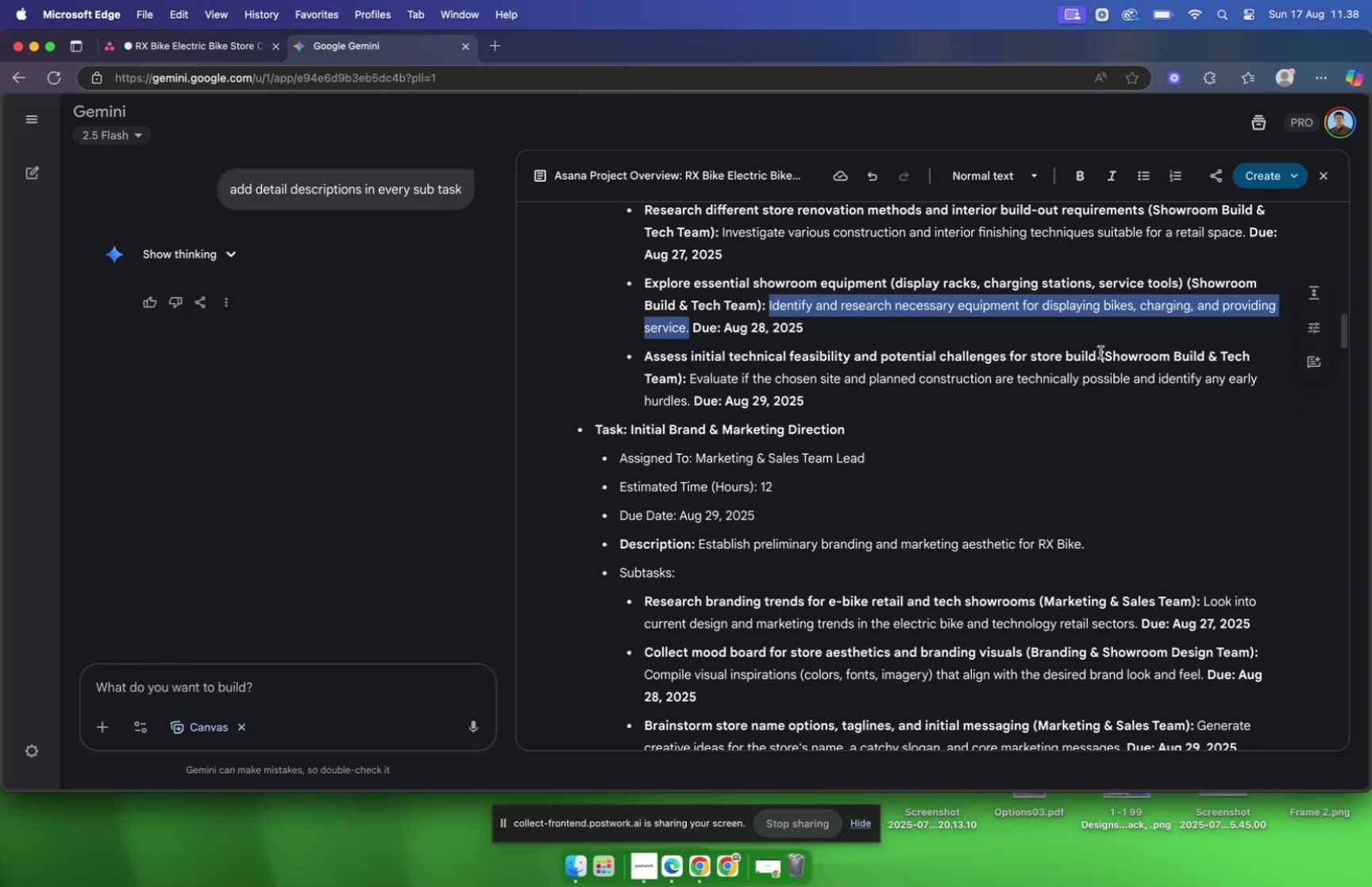 
left_click([1096, 355])
 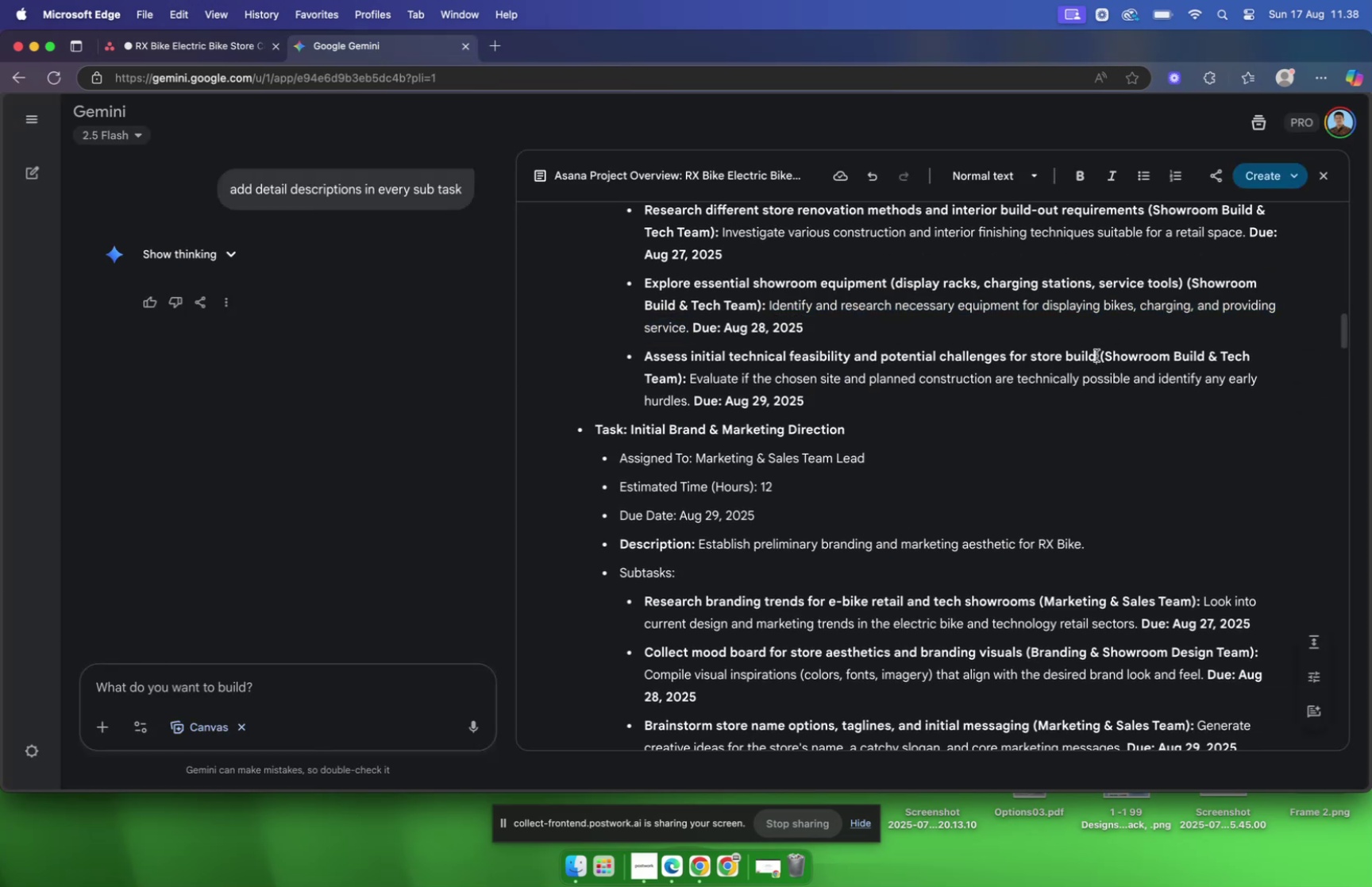 
left_click_drag(start_coordinate=[1096, 355], to_coordinate=[646, 348])
 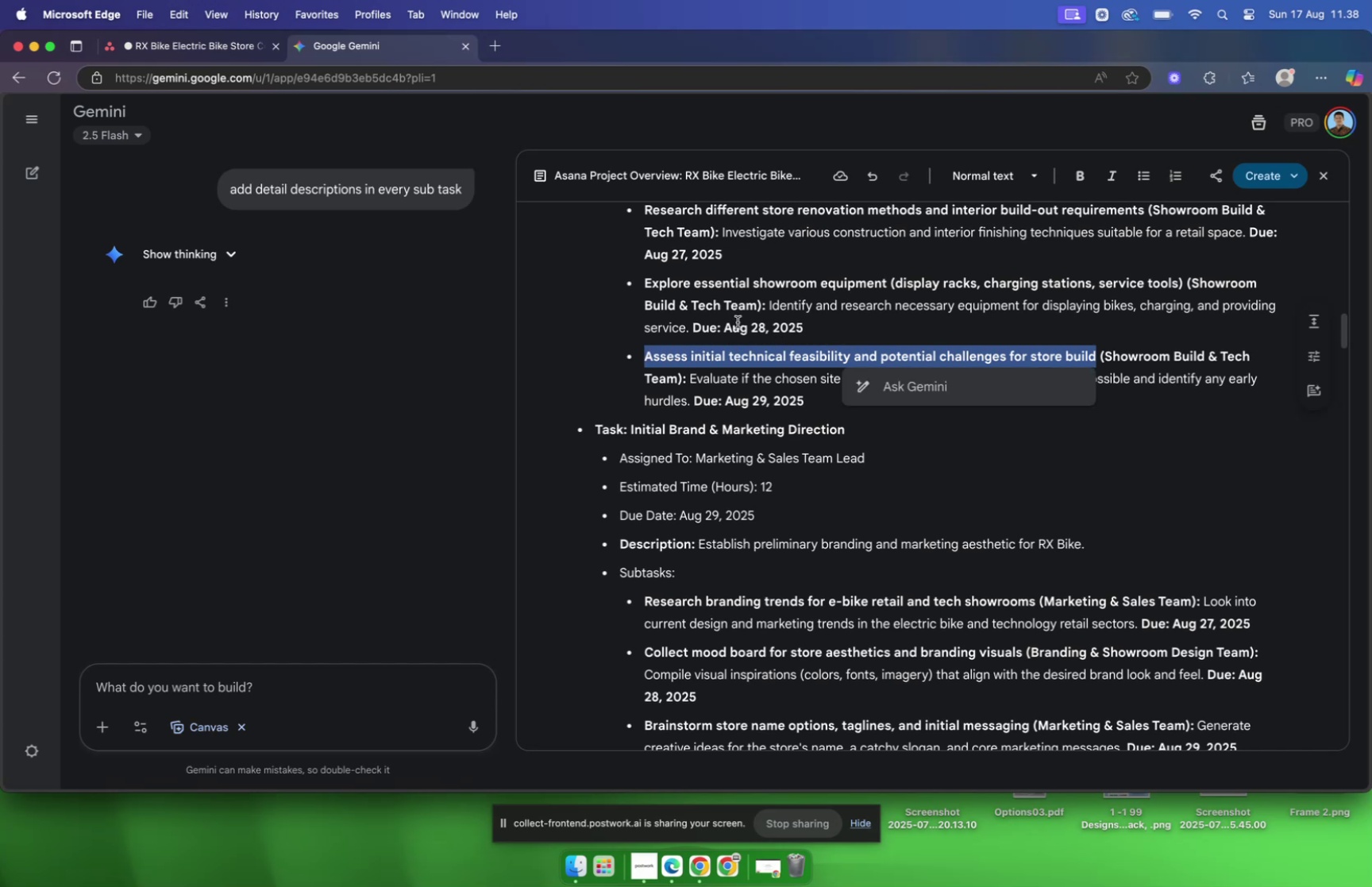 
key(Meta+C)
 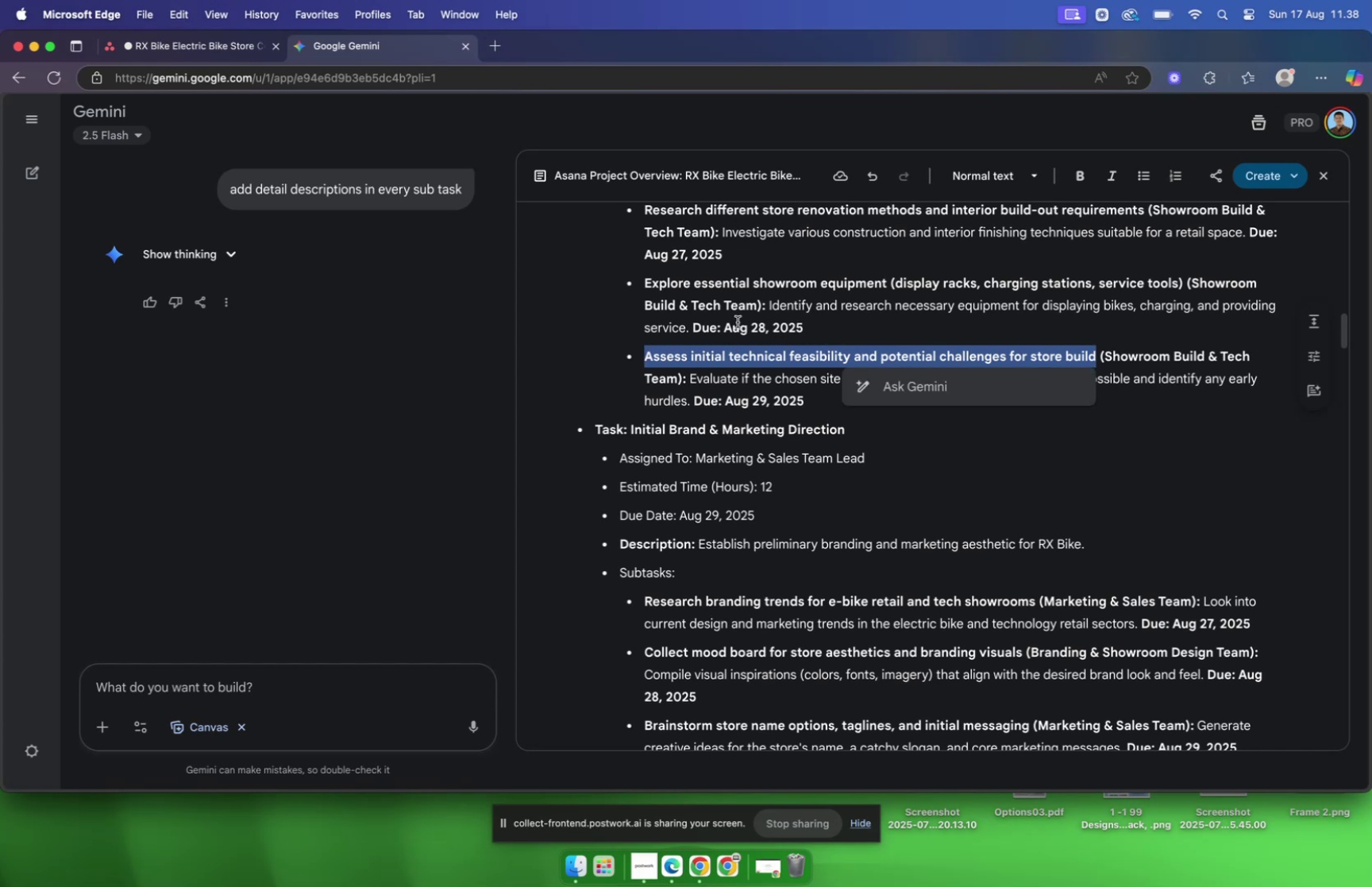 
key(Meta+C)
 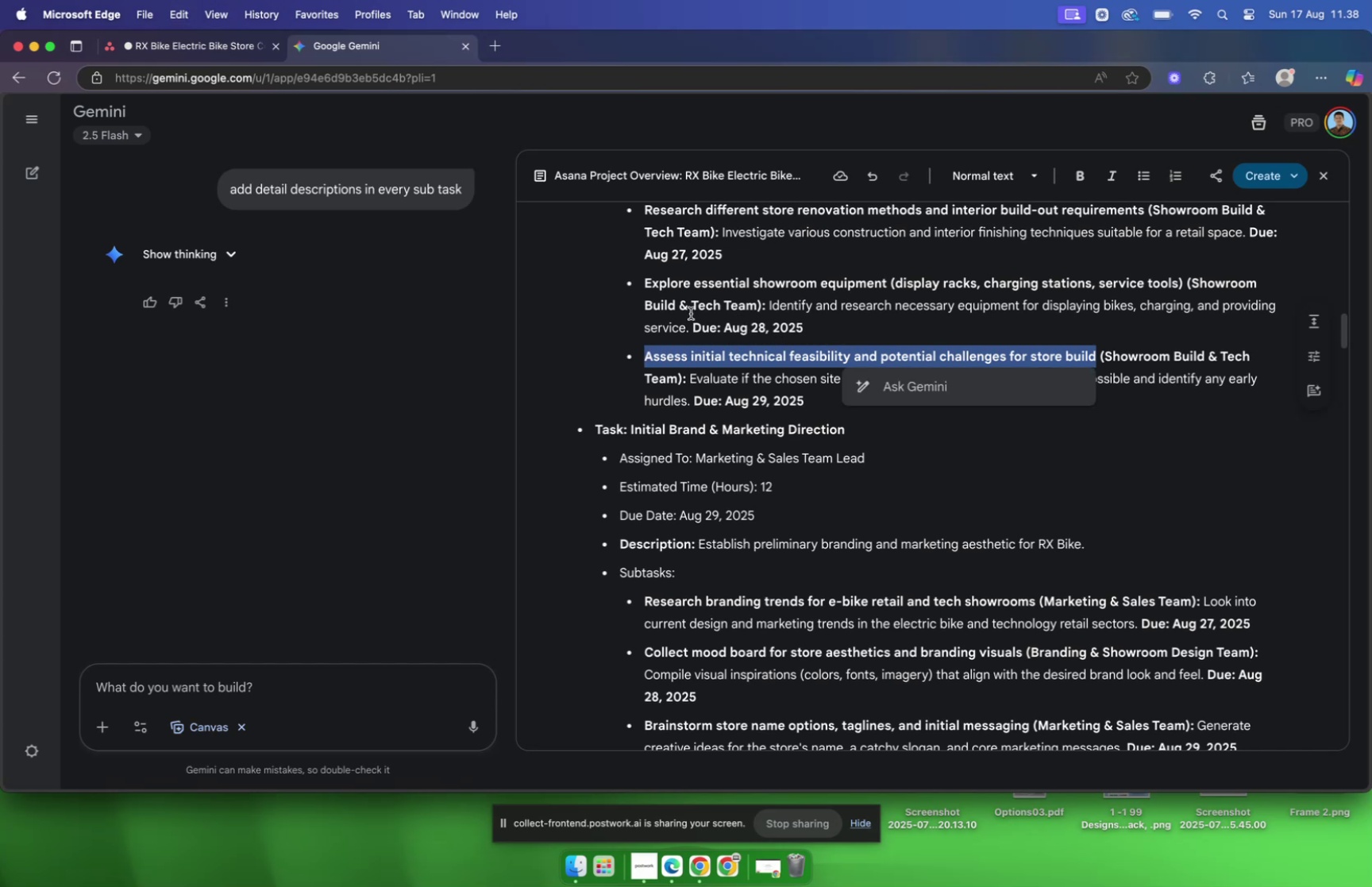 
wait(9.89)
 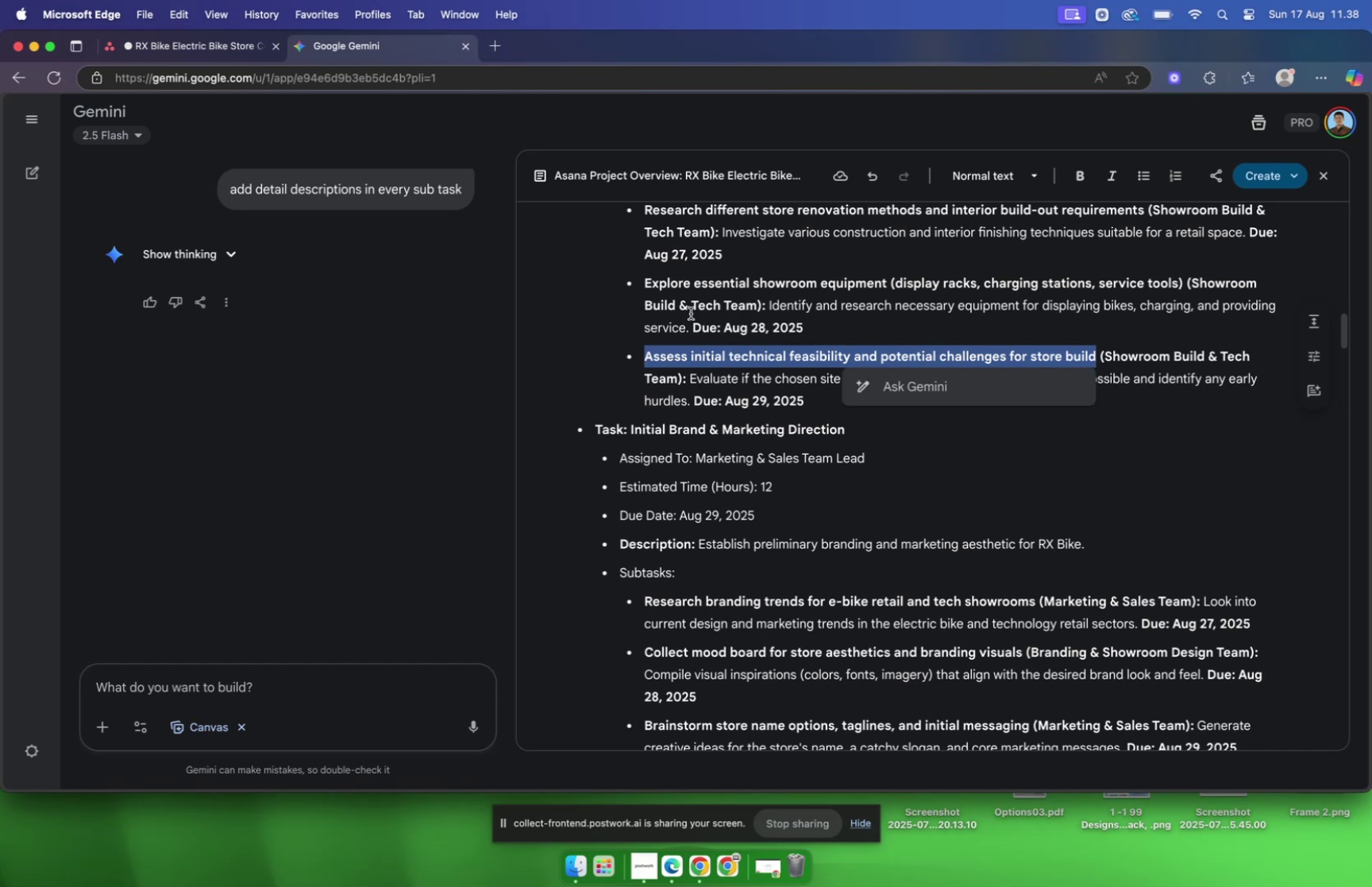 
left_click([185, 43])
 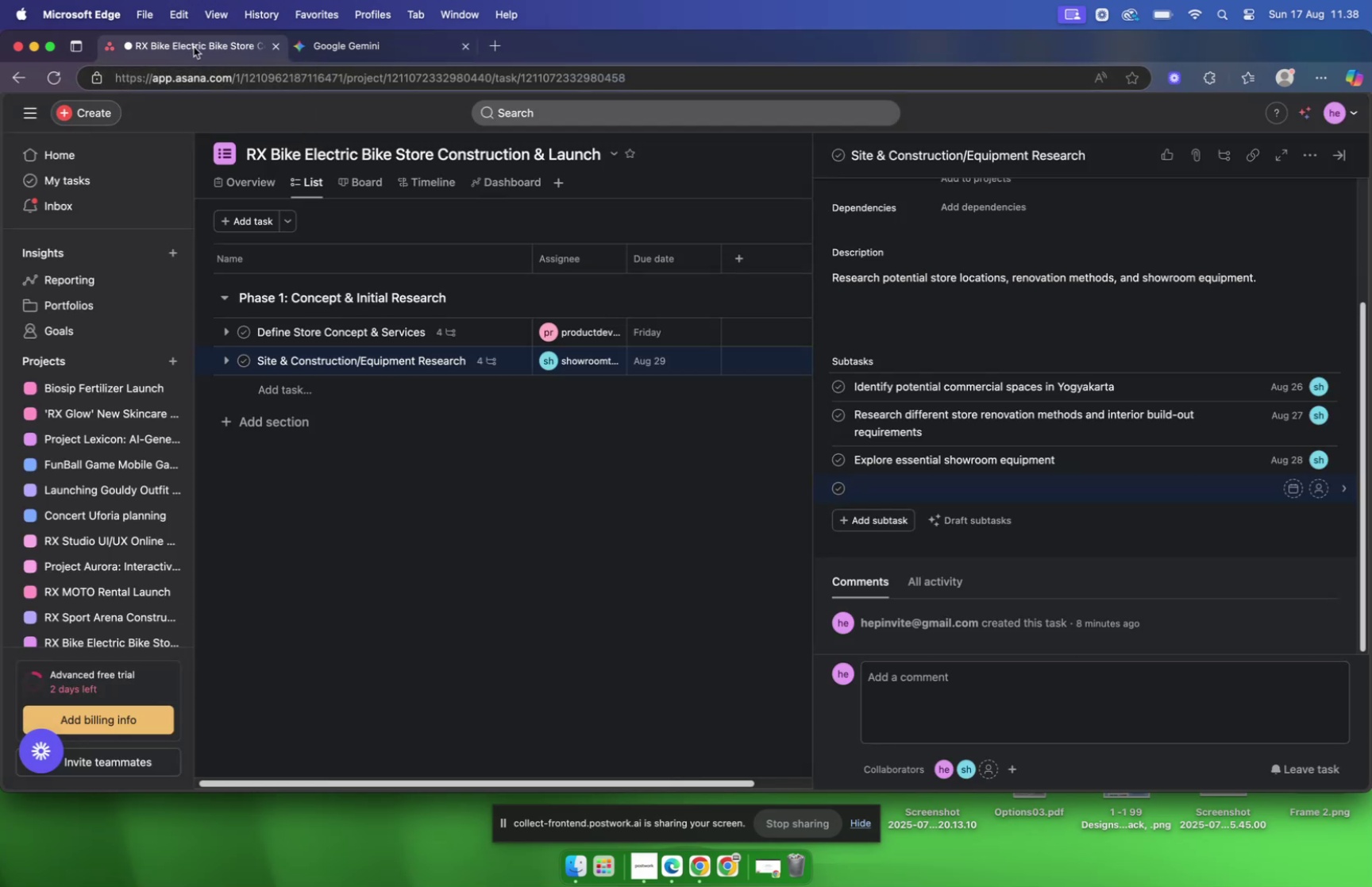 
key(Meta+V)
 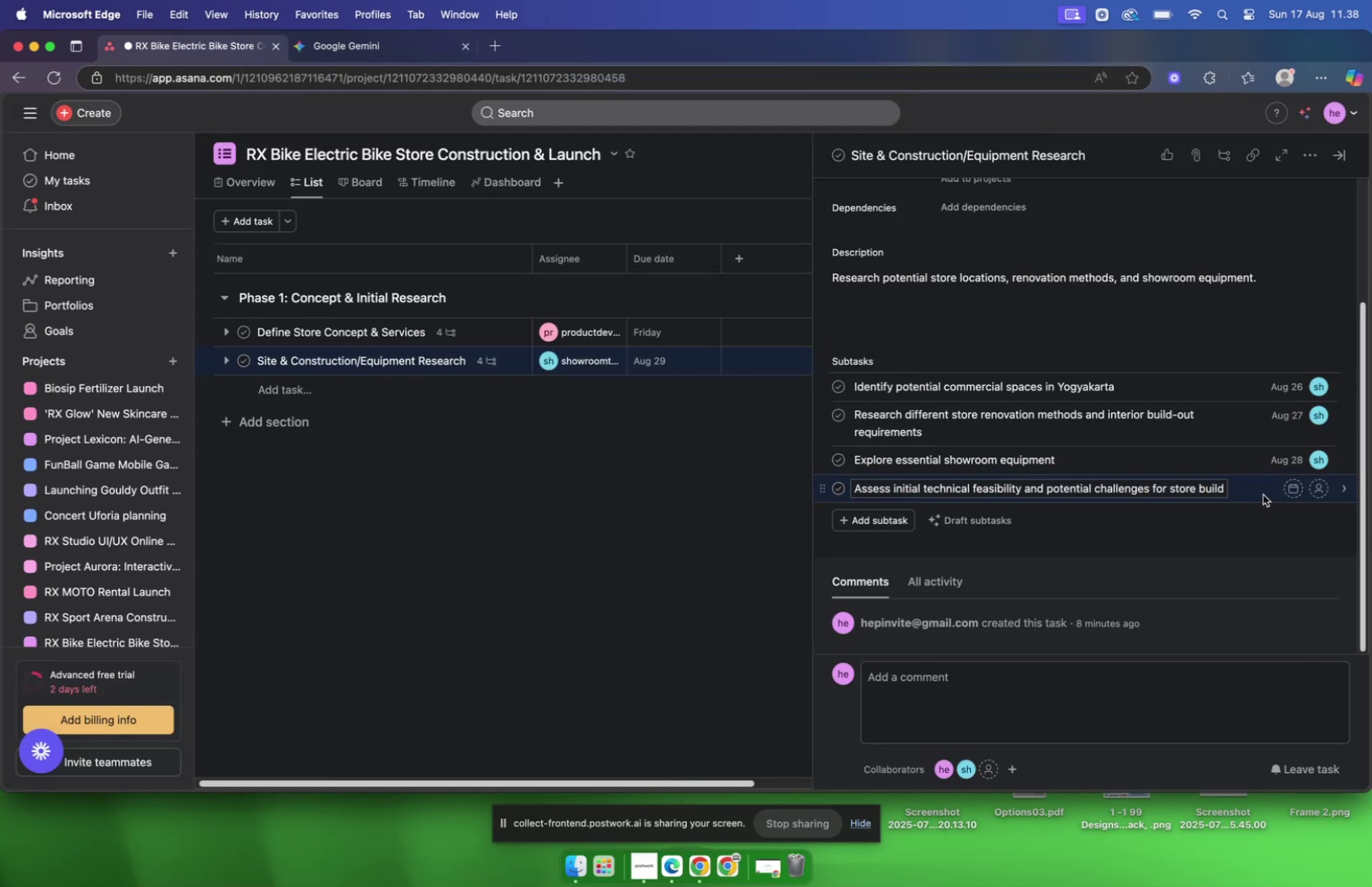 
left_click([1263, 494])
 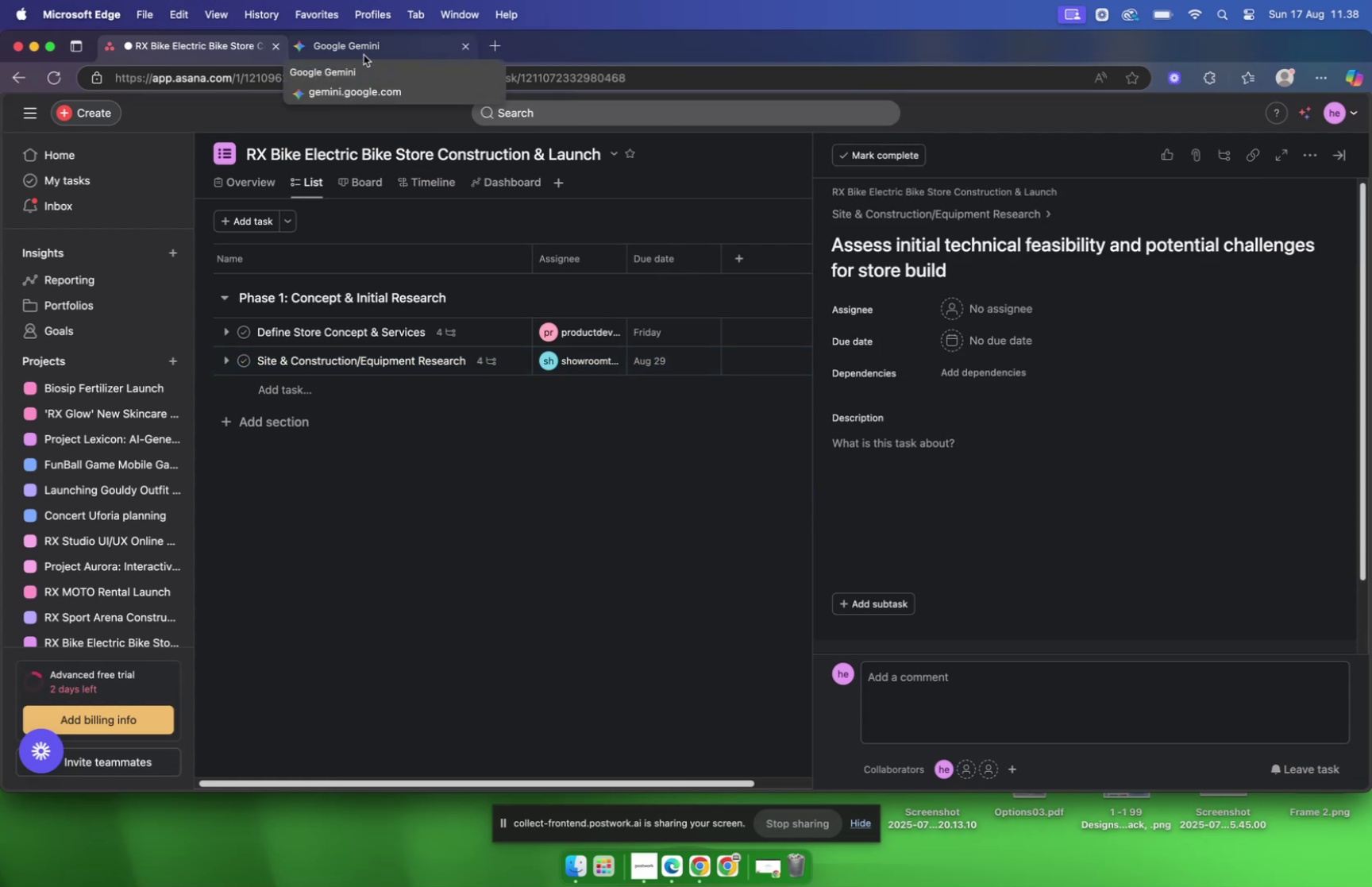 
wait(11.8)
 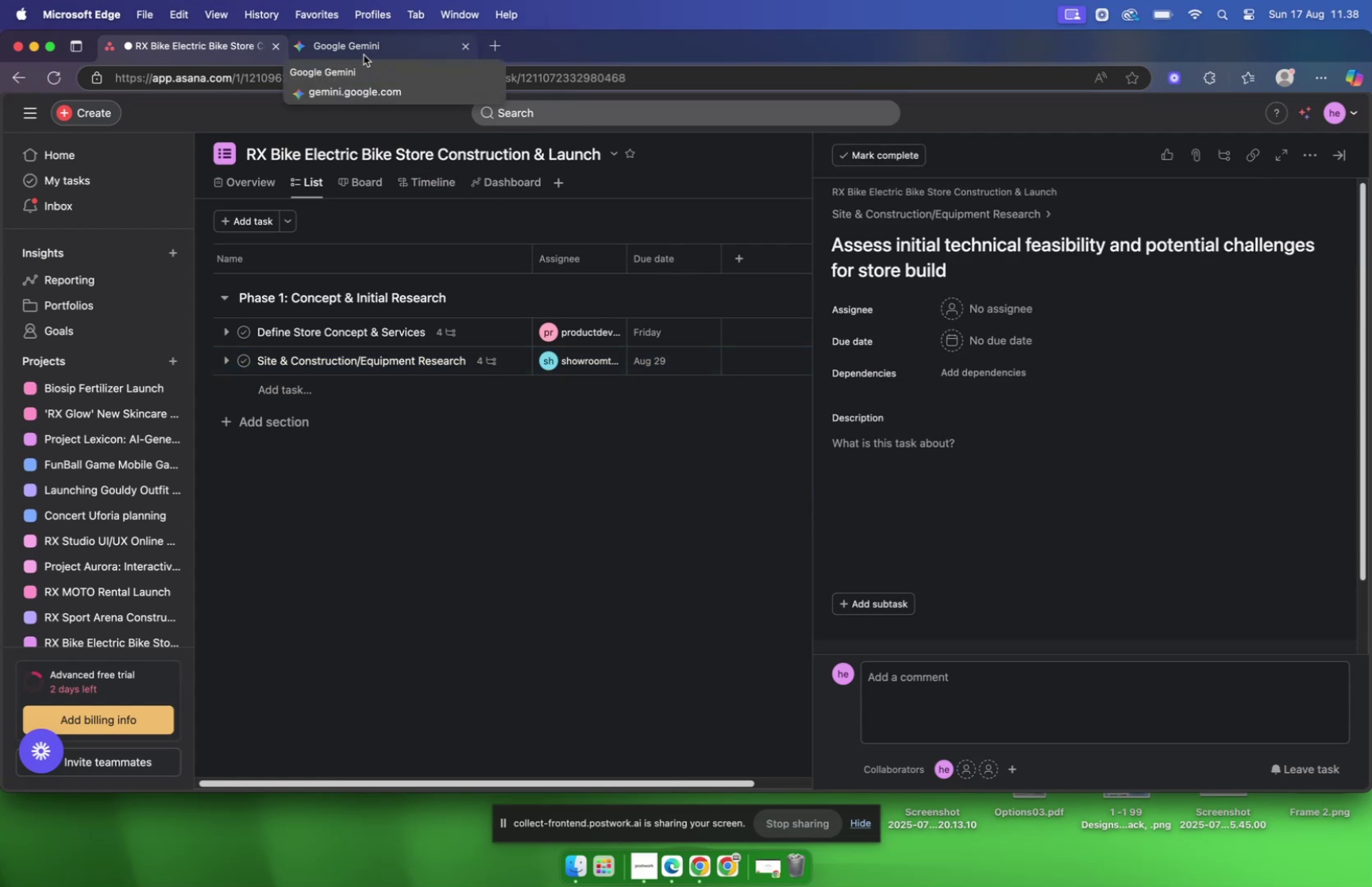 
double_click([1156, 354])
 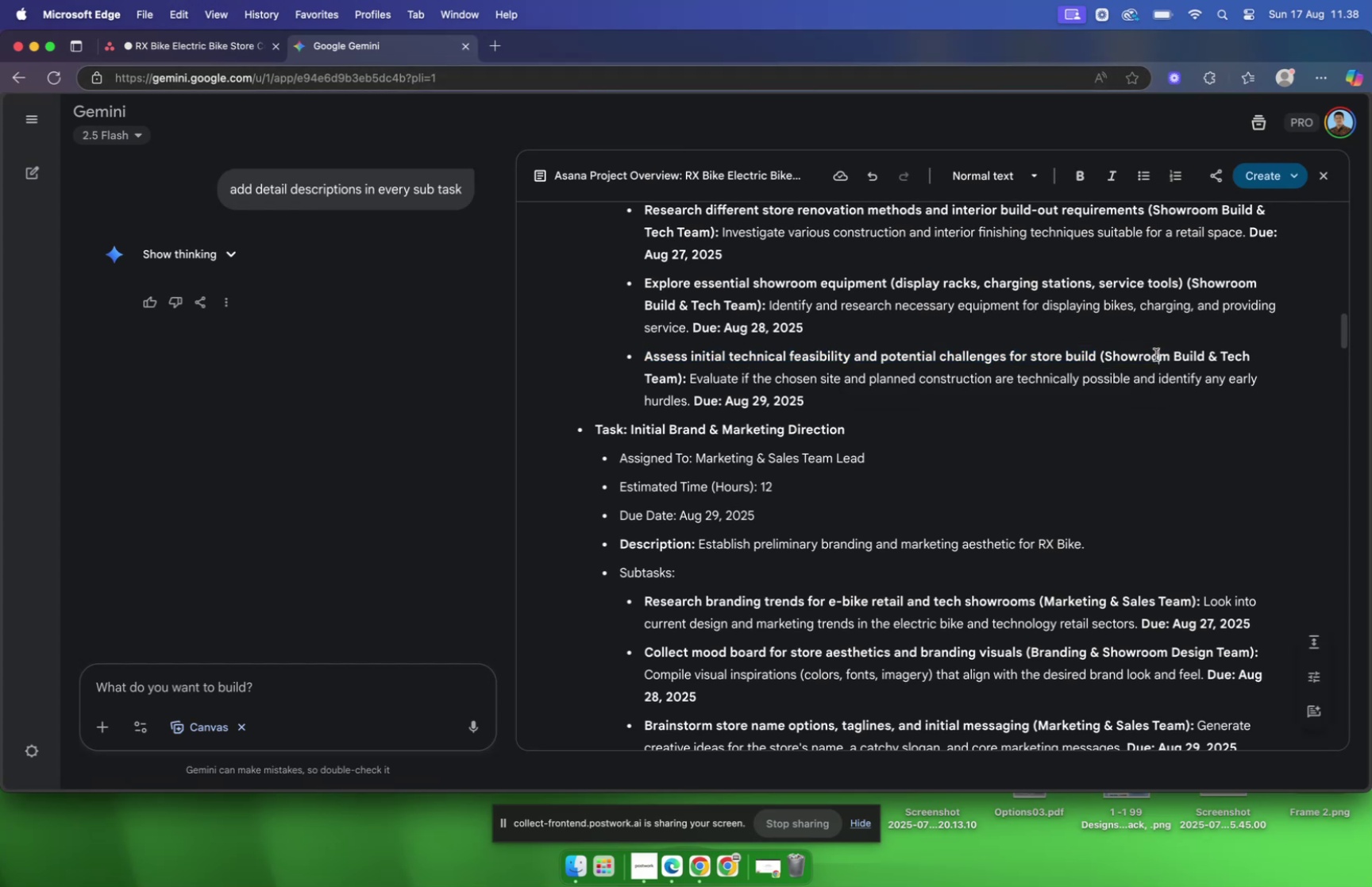 
double_click([1156, 354])
 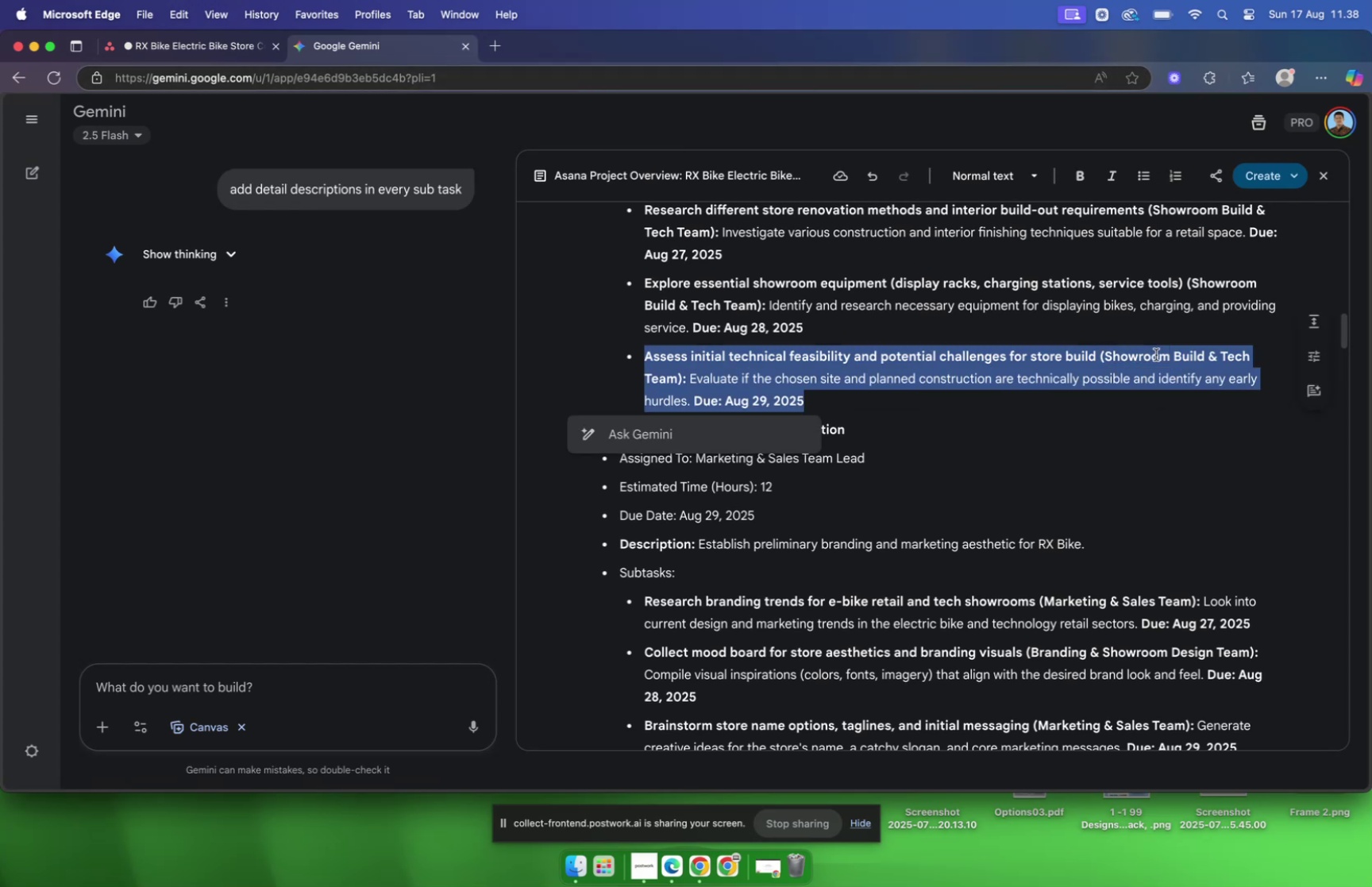 
triple_click([1156, 354])
 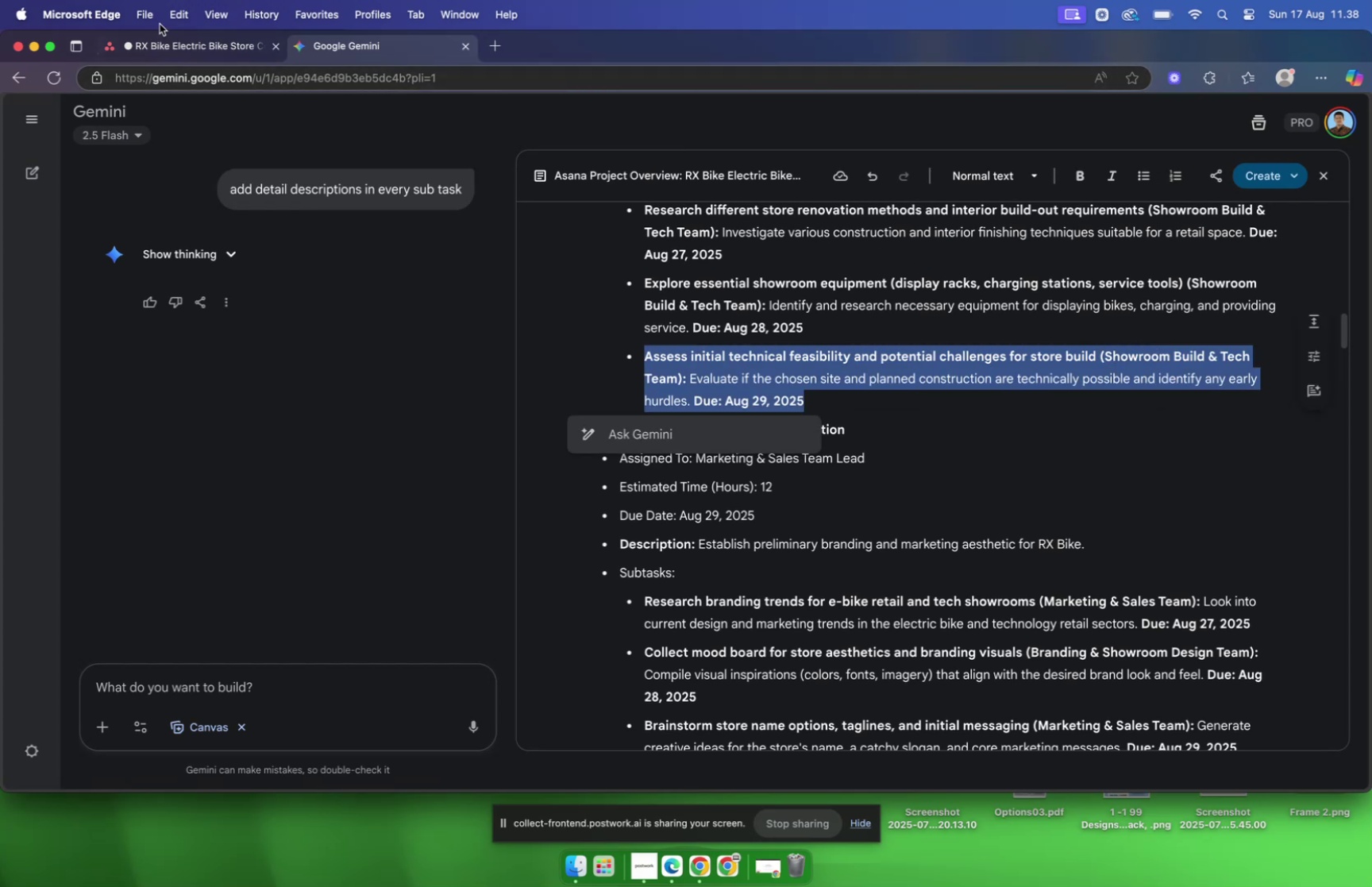 
left_click([164, 51])
 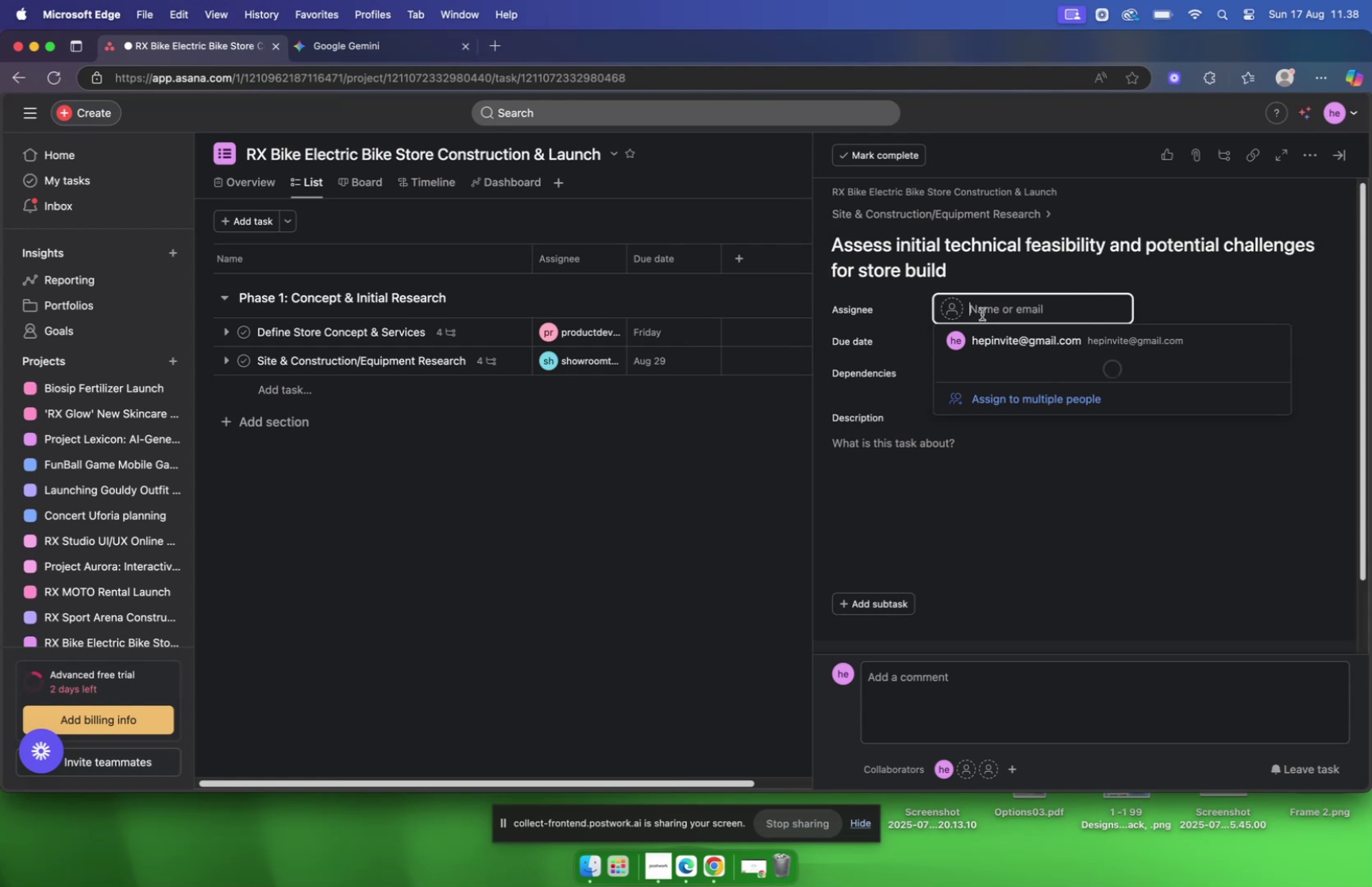 
type(showroom)
 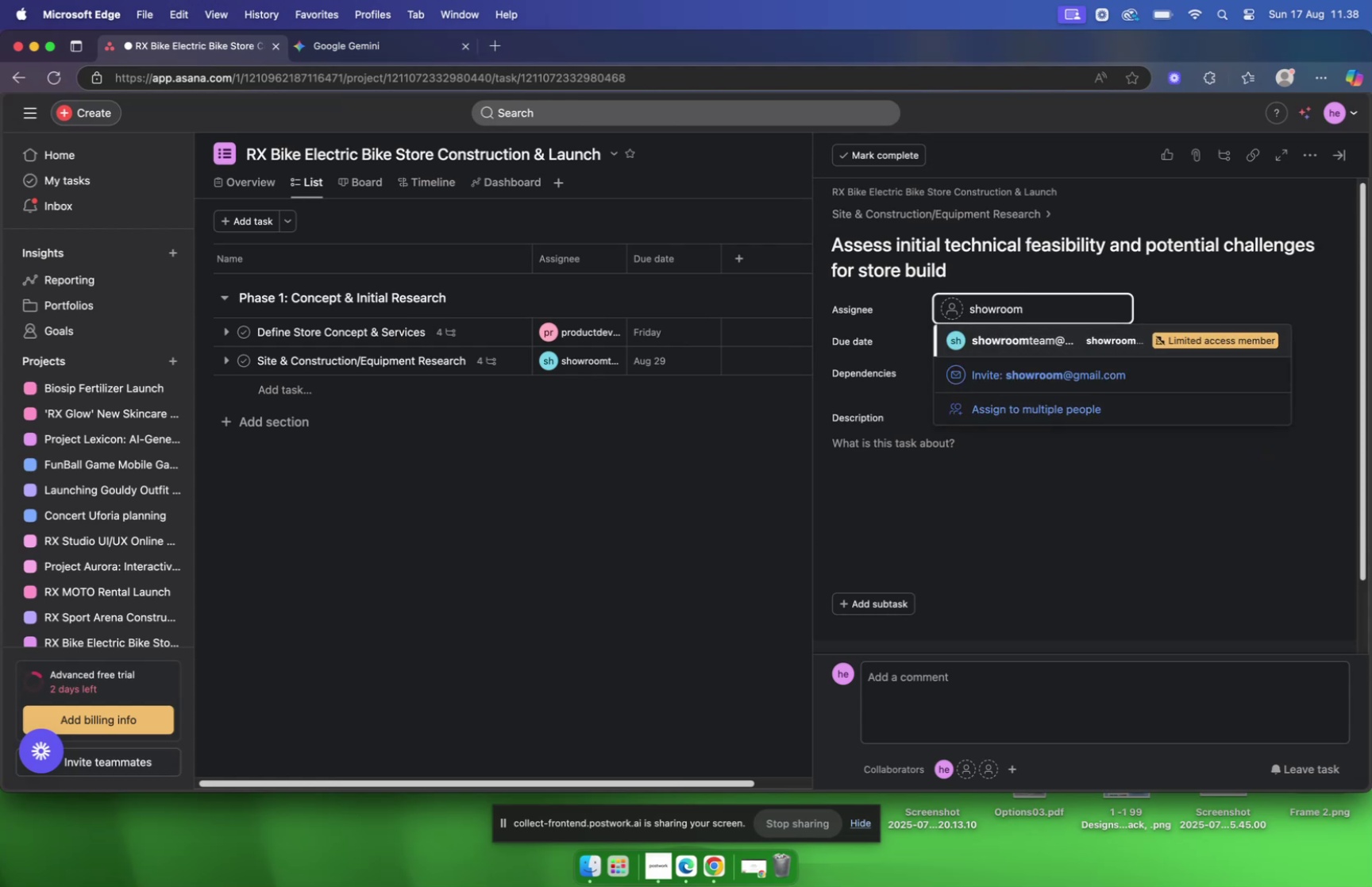 
key(Enter)
 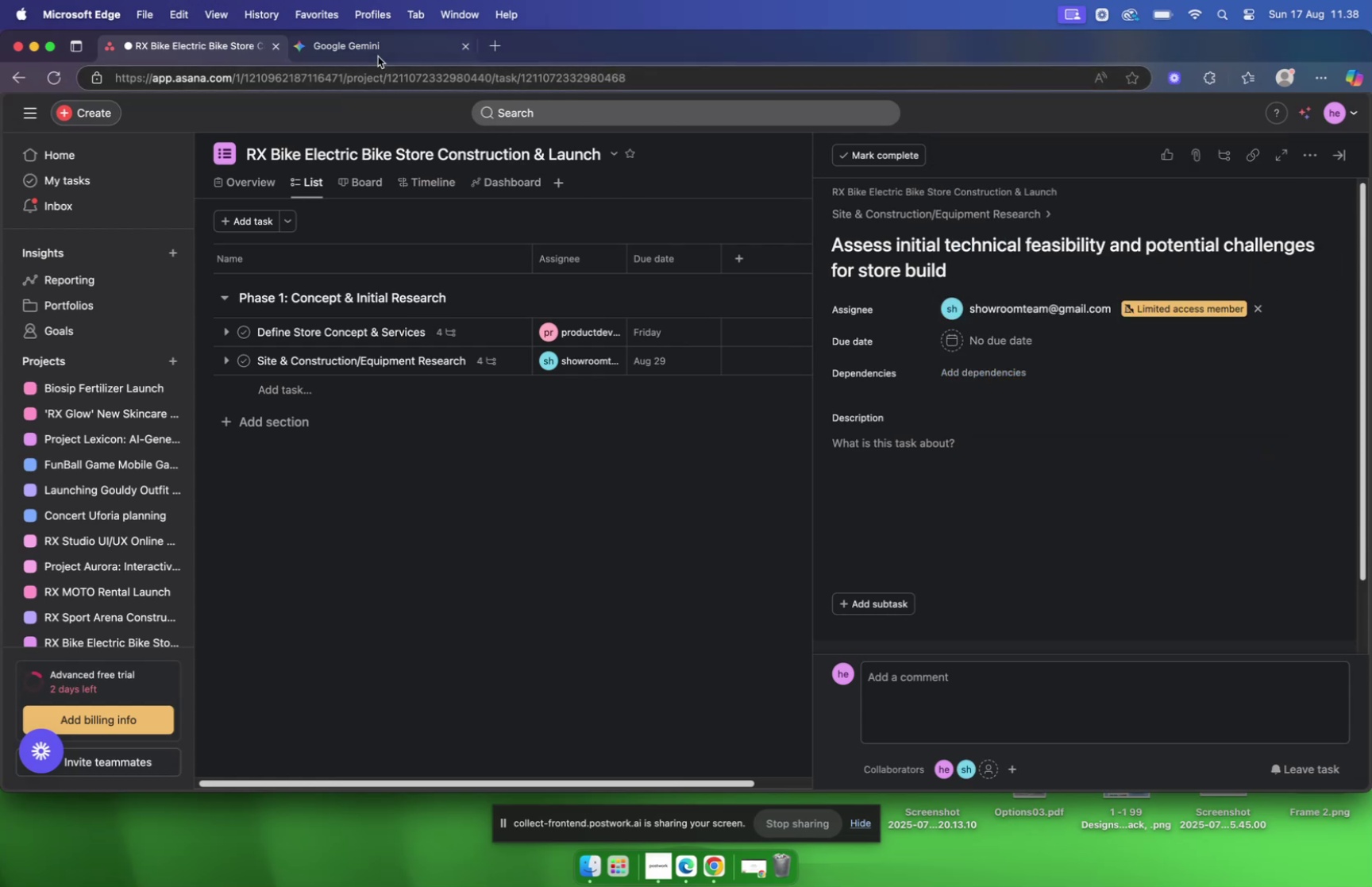 
wait(5.29)
 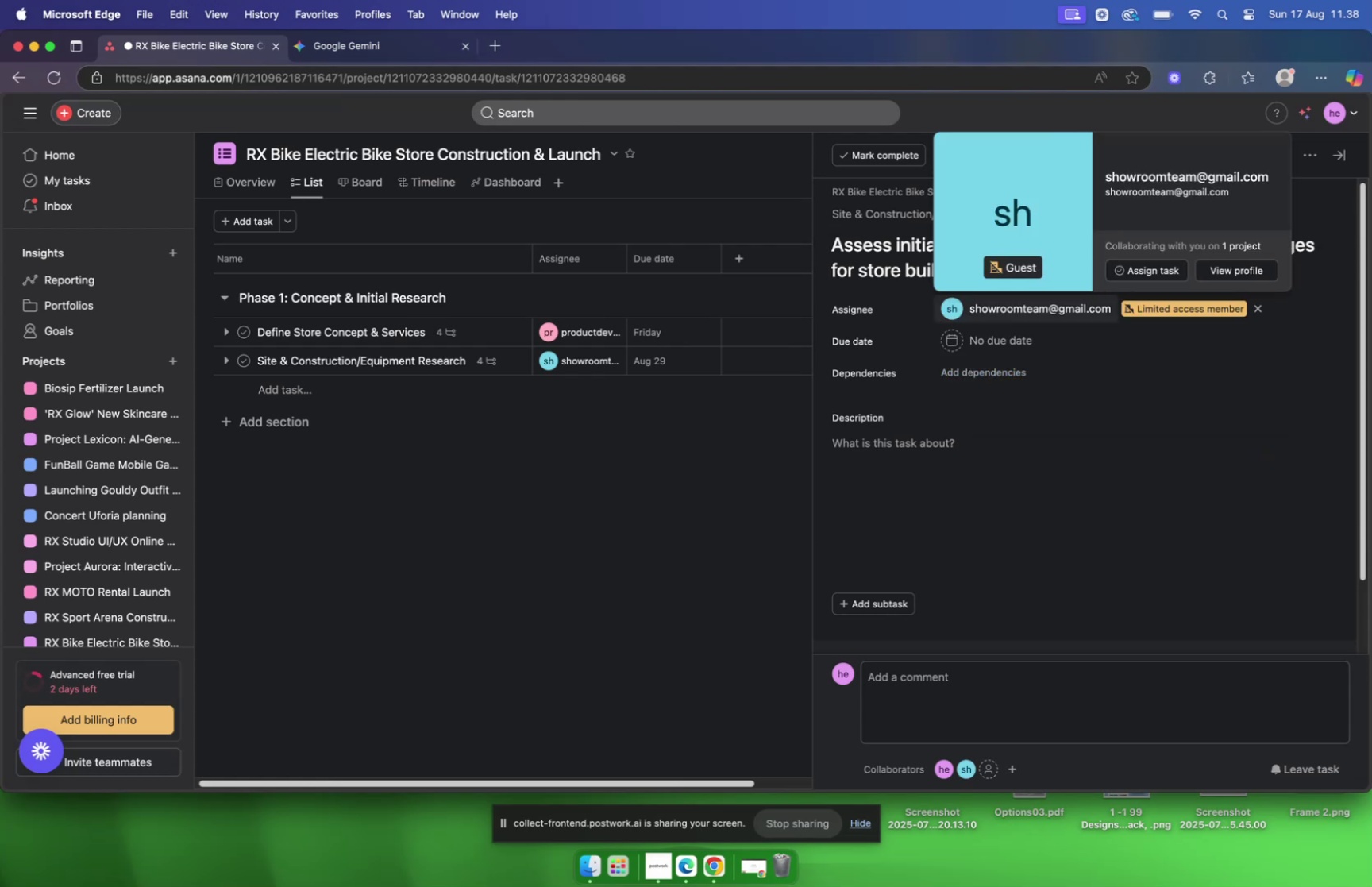 
left_click([377, 53])
 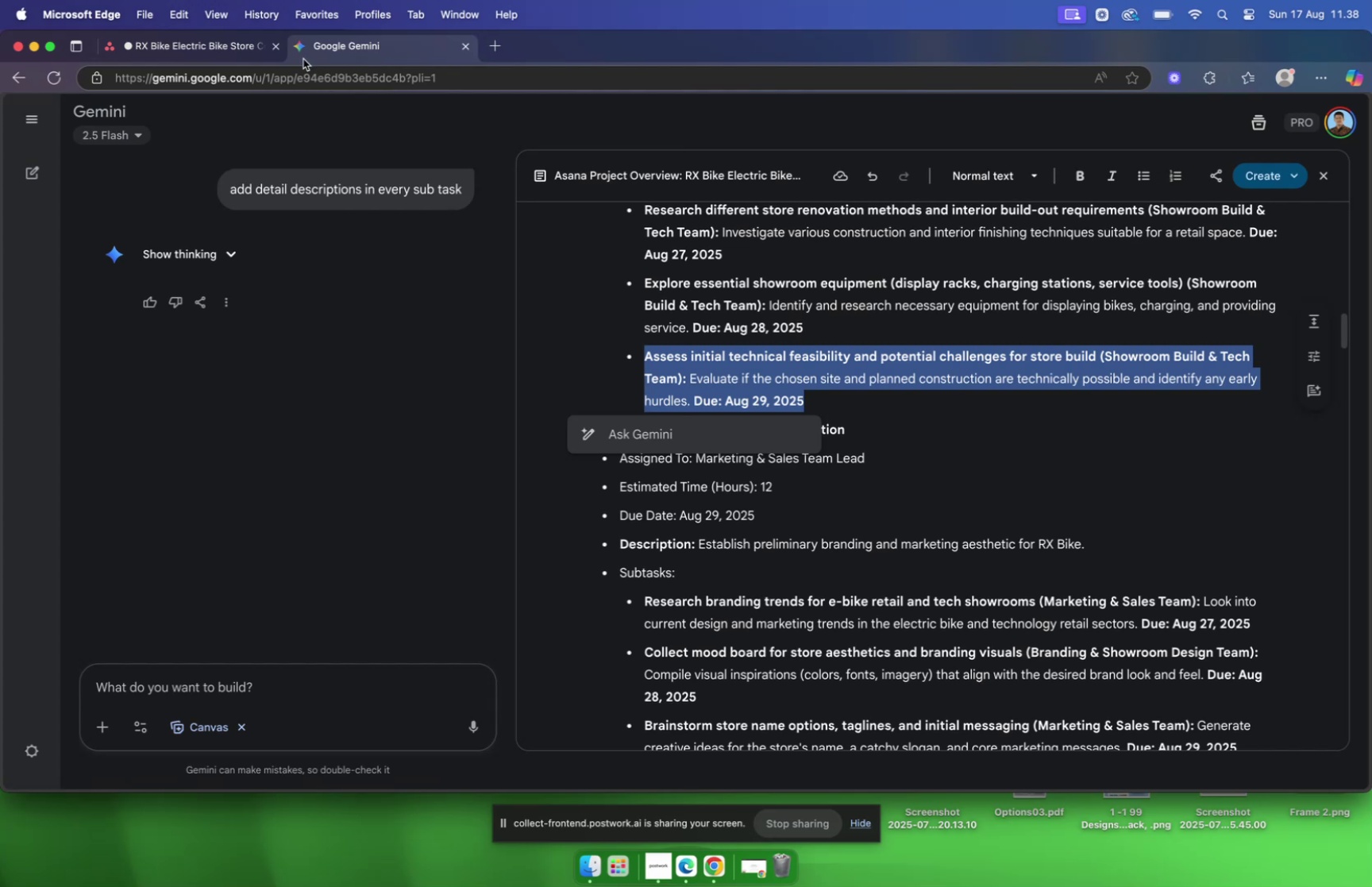 
left_click([200, 42])
 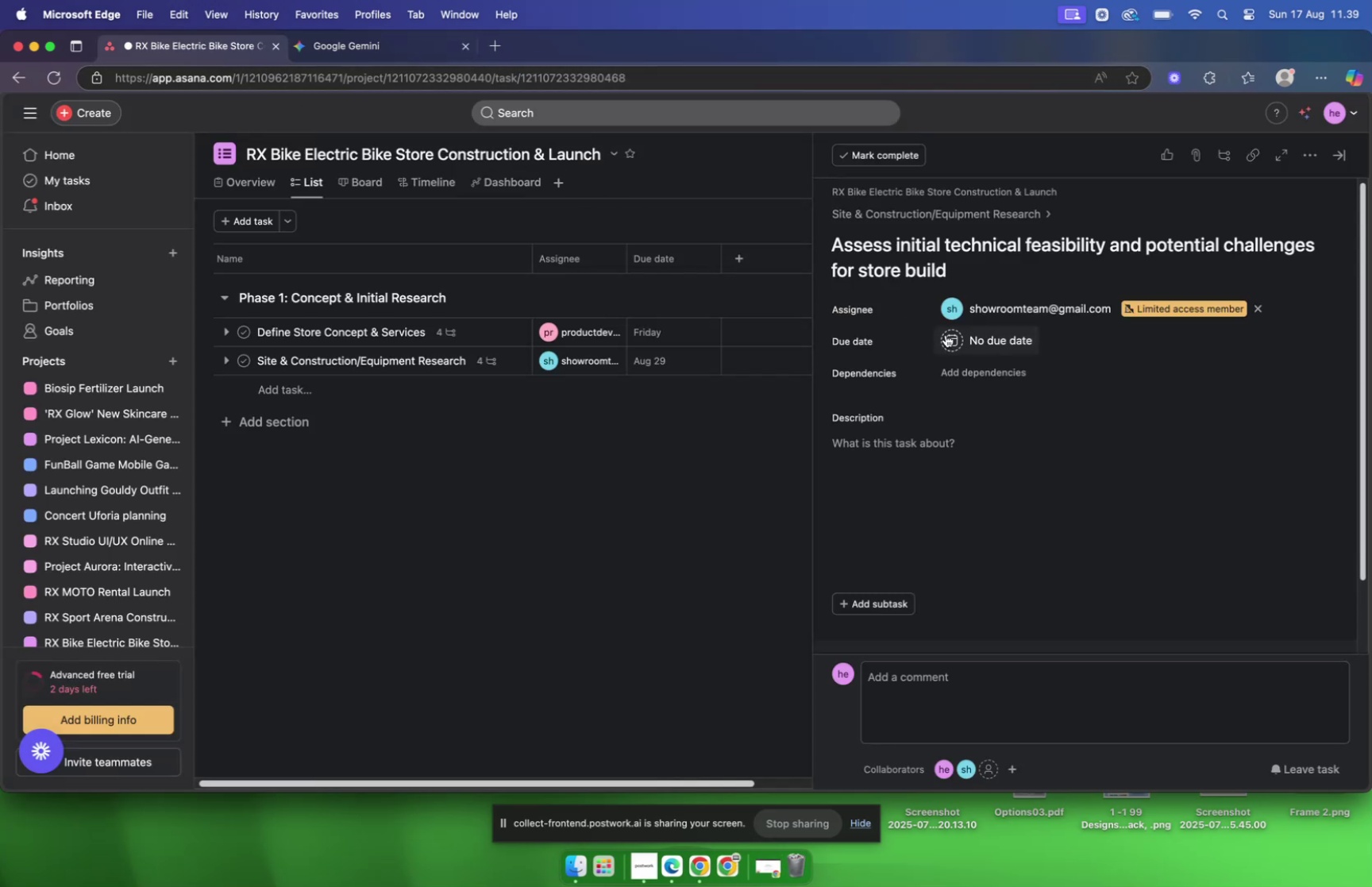 
left_click([958, 338])
 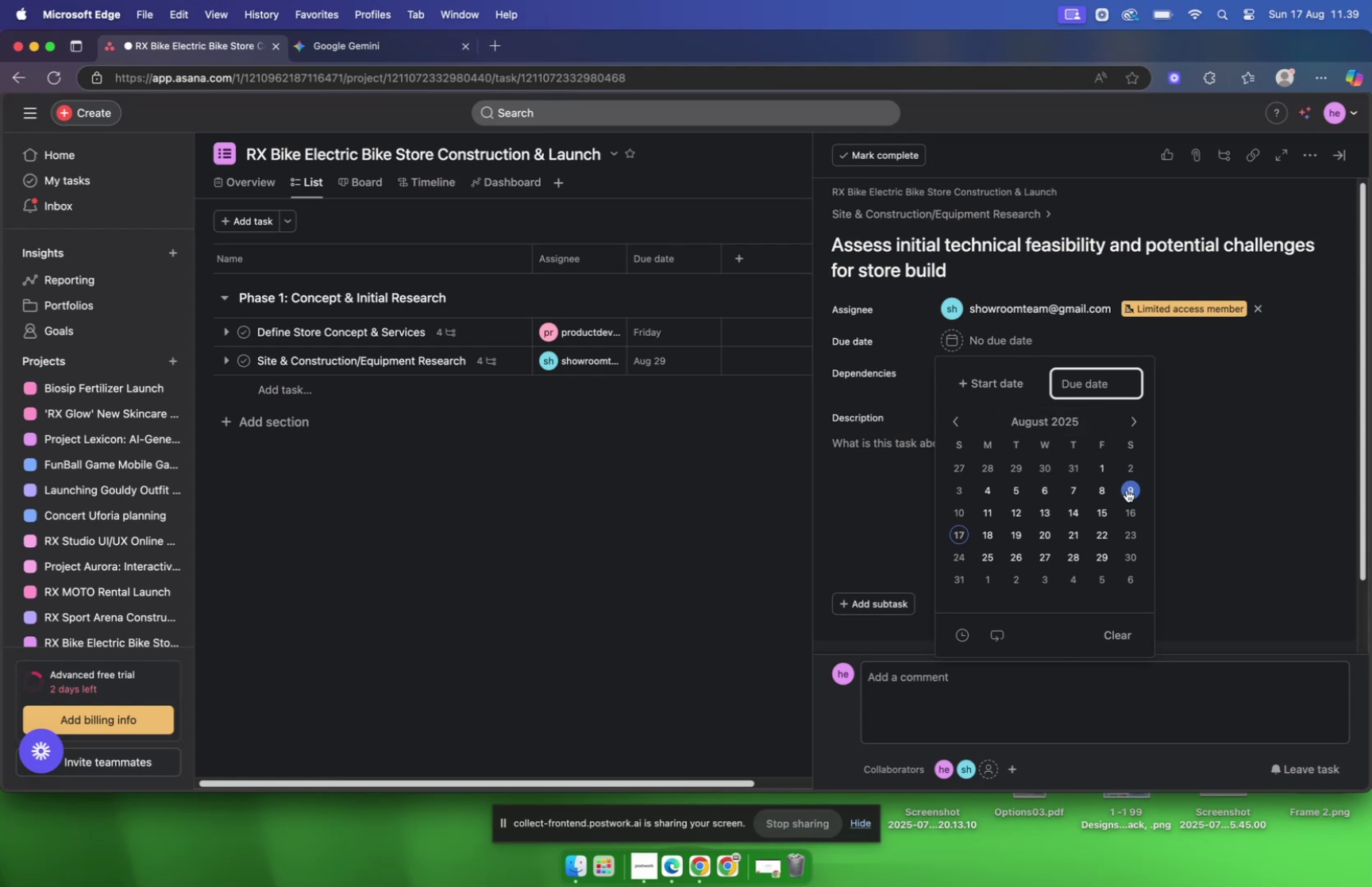 
wait(5.09)
 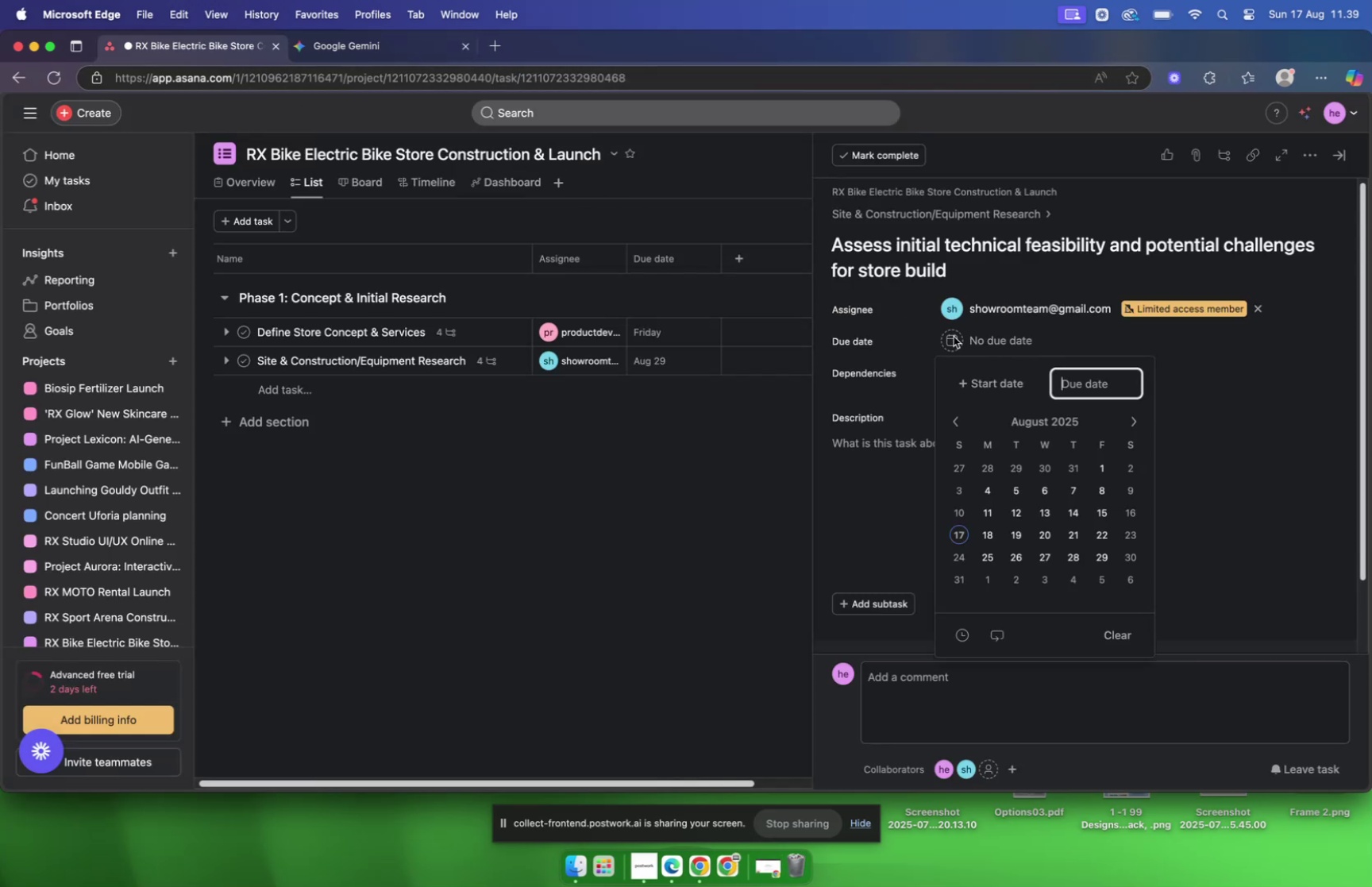 
left_click([1103, 554])
 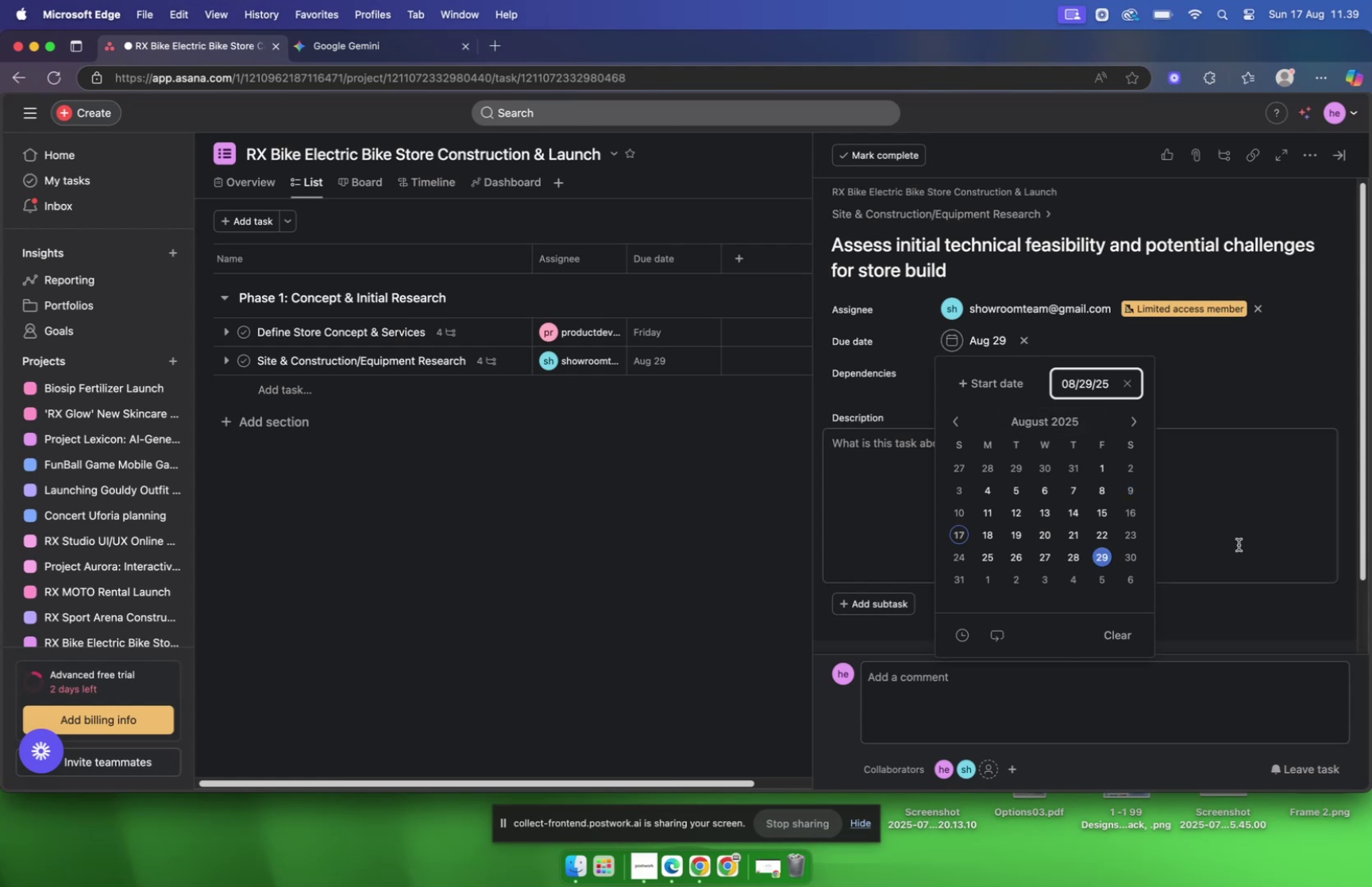 
left_click([1239, 544])
 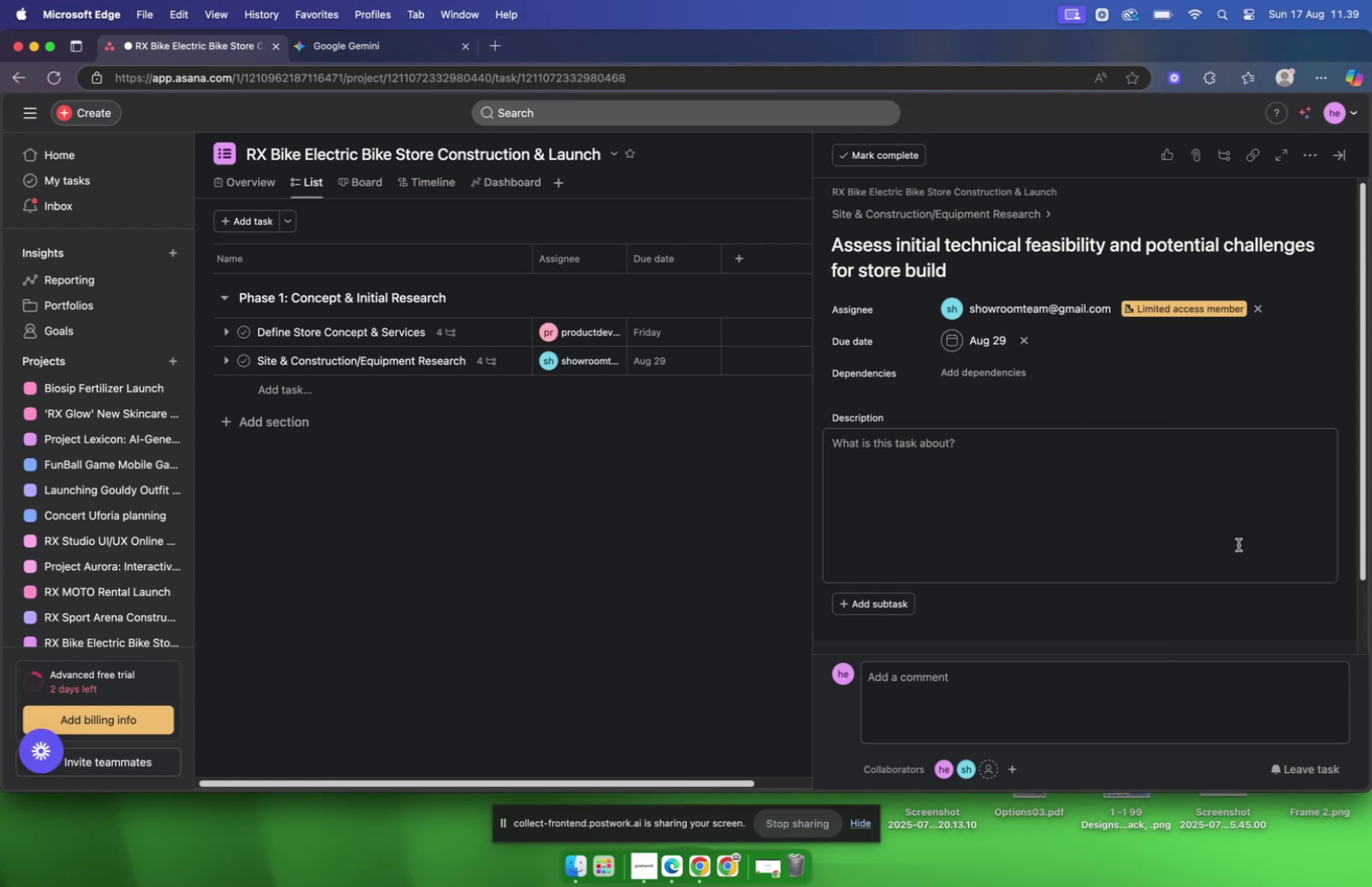 
left_click([1239, 544])
 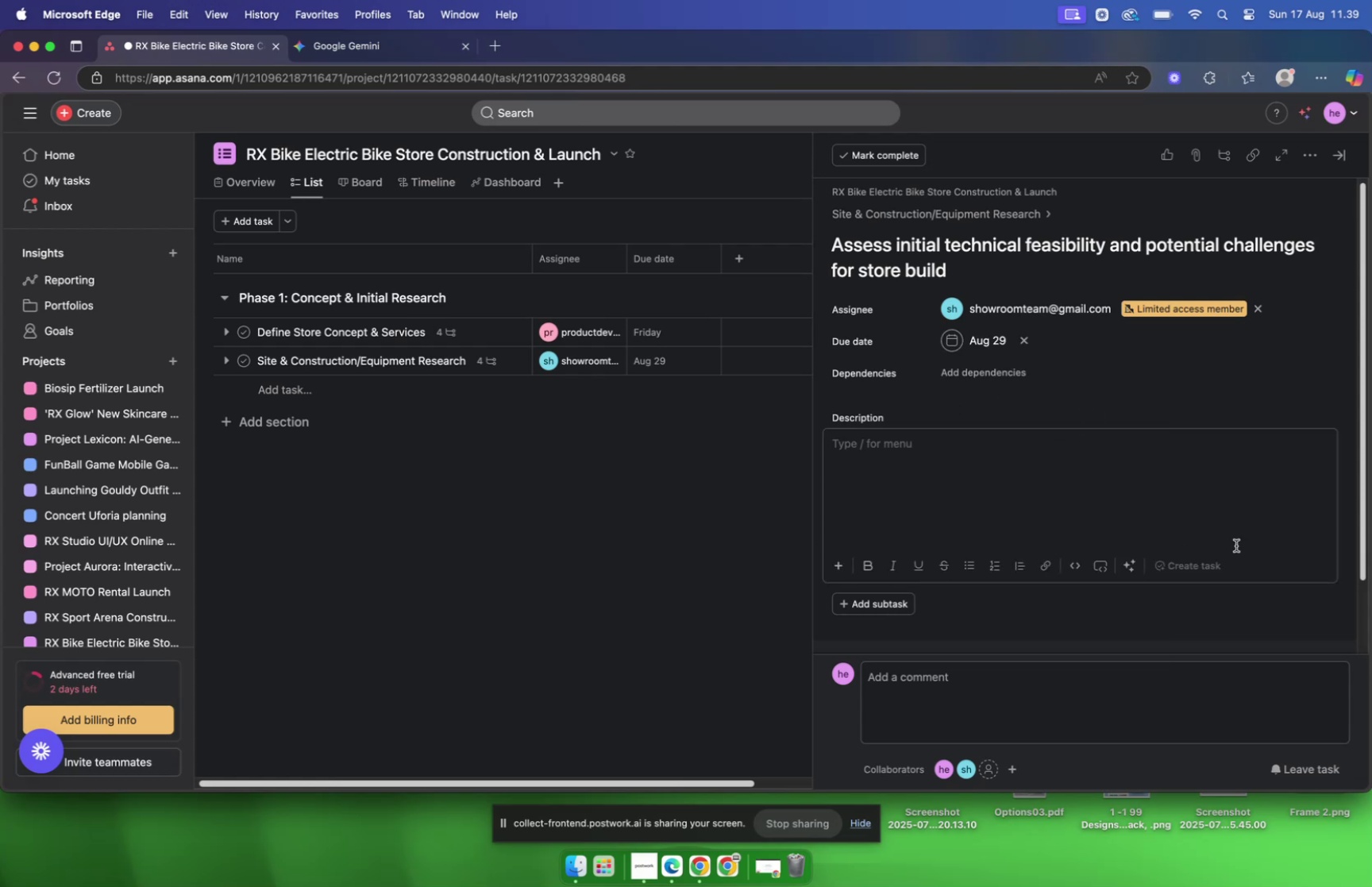 
left_click([1236, 545])
 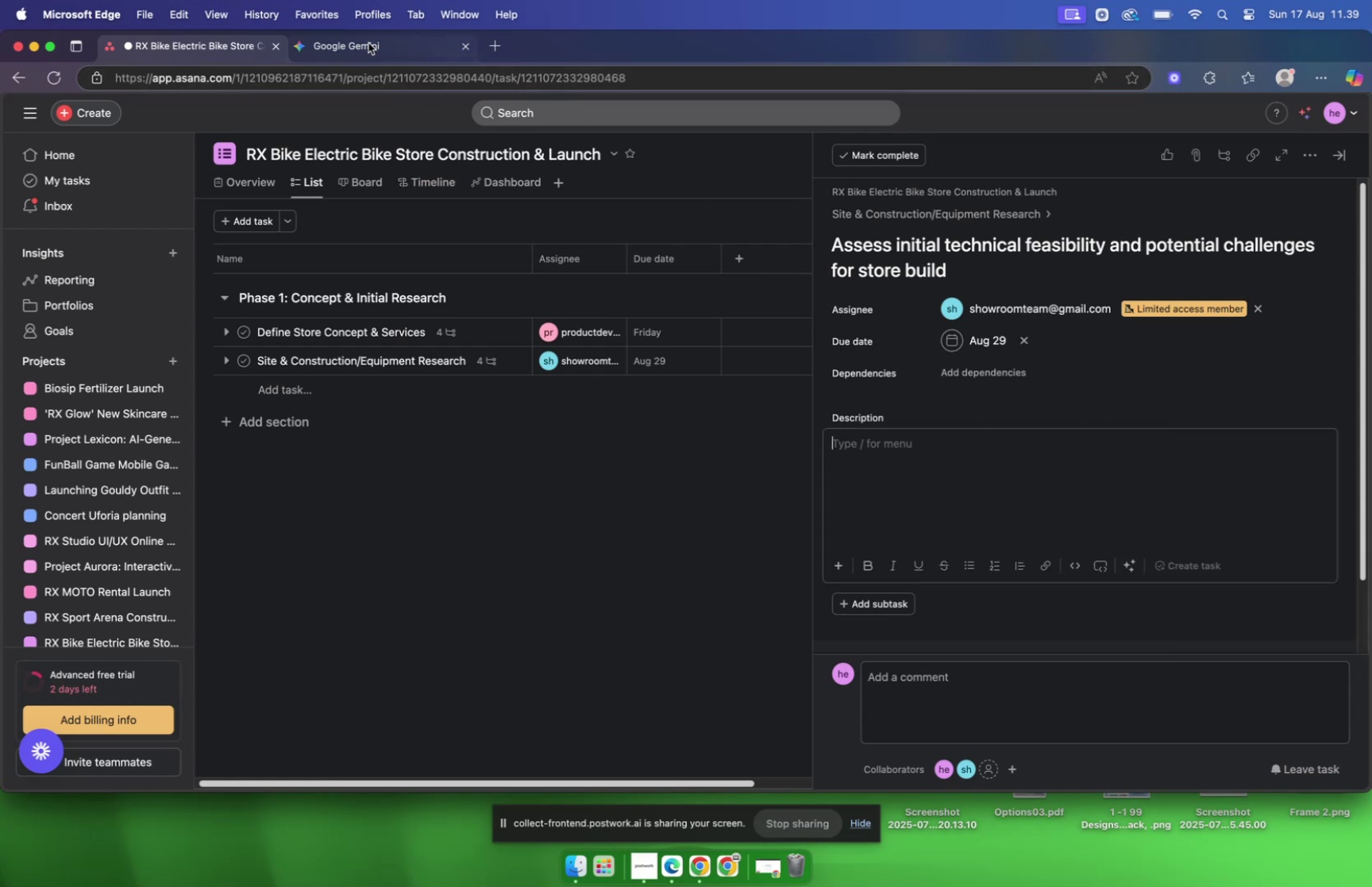 
left_click([367, 42])
 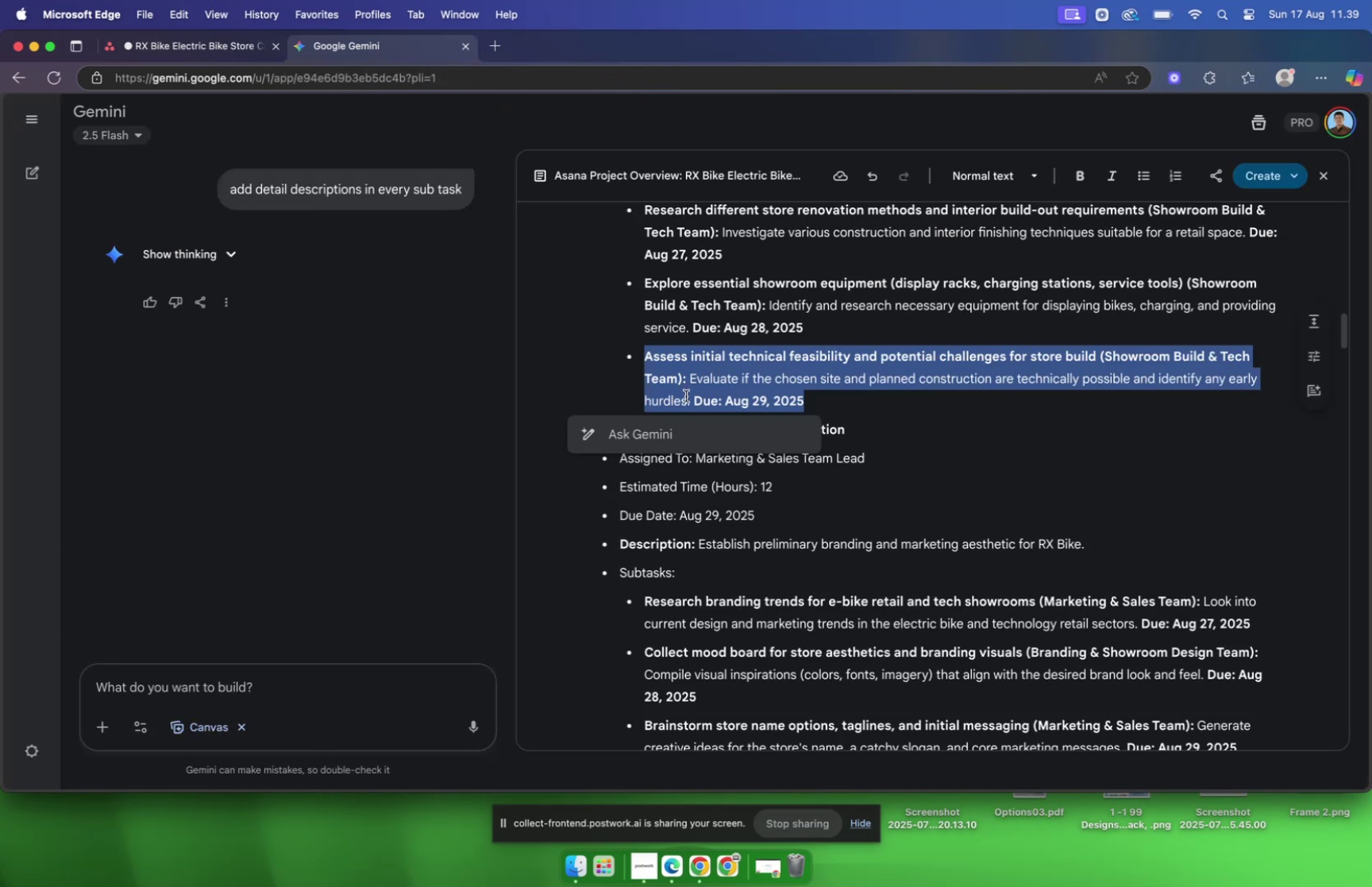 
left_click_drag(start_coordinate=[688, 400], to_coordinate=[676, 399])
 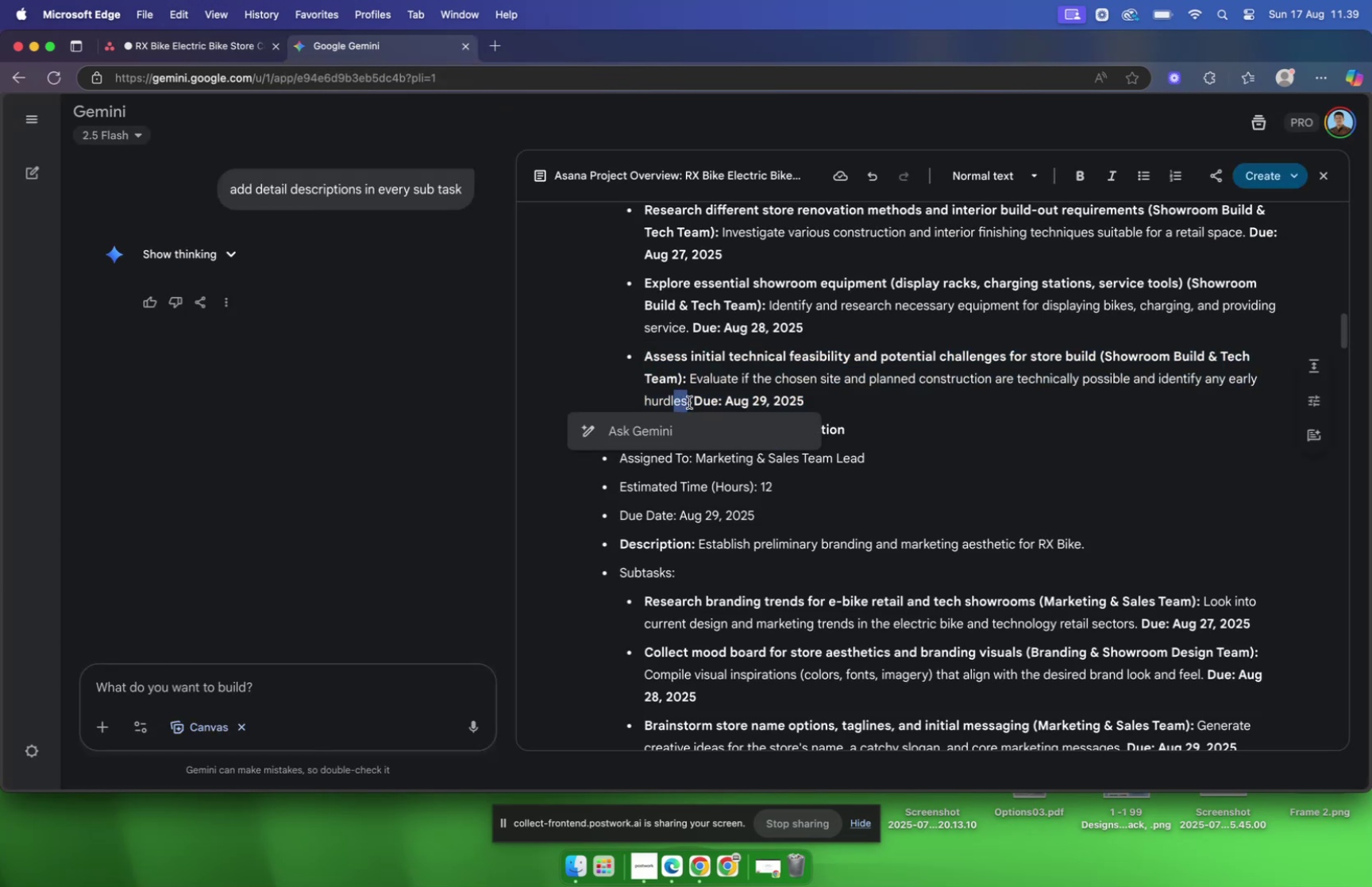 
left_click_drag(start_coordinate=[689, 402], to_coordinate=[692, 369])
 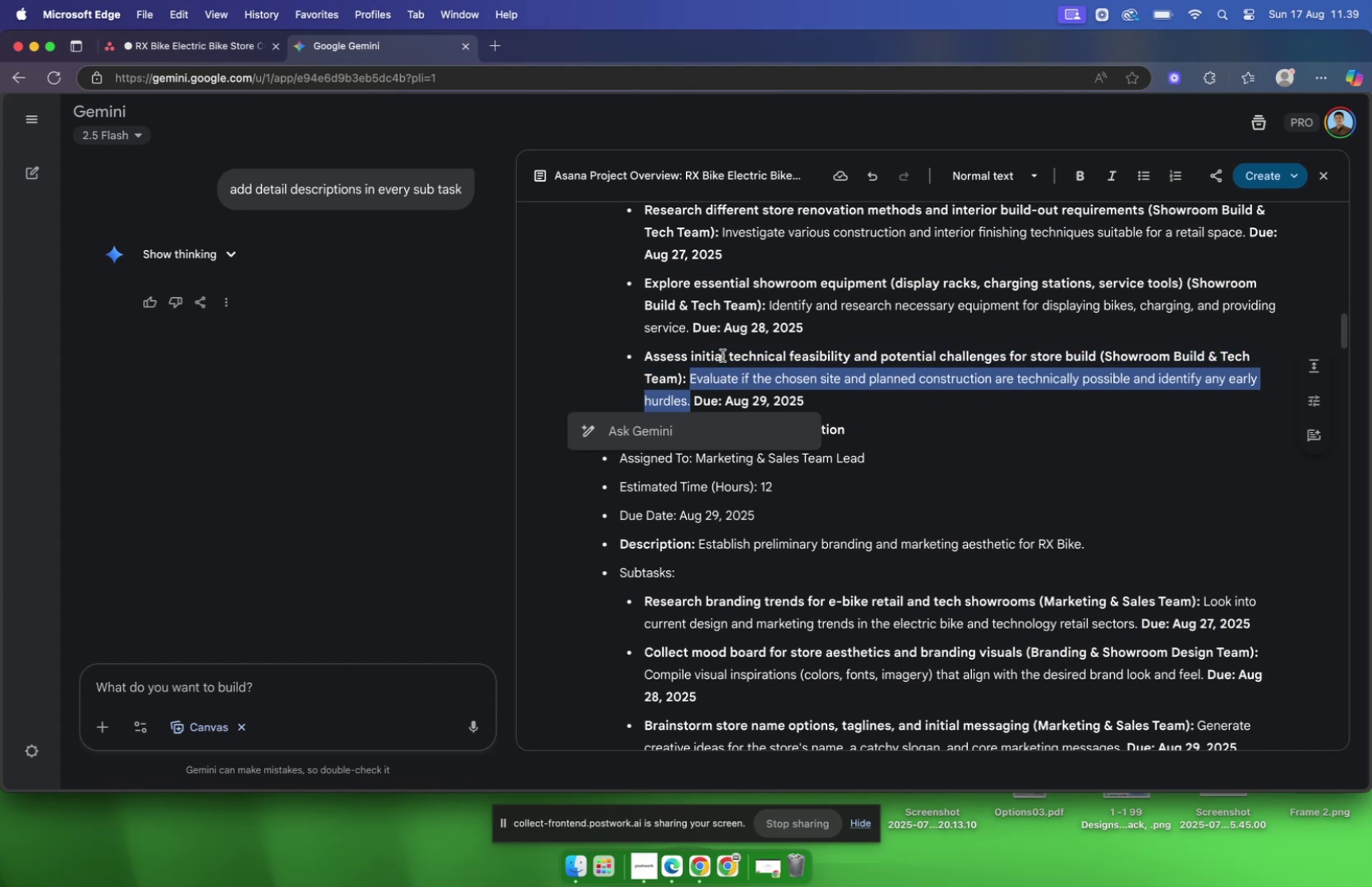 
key(Meta+C)
 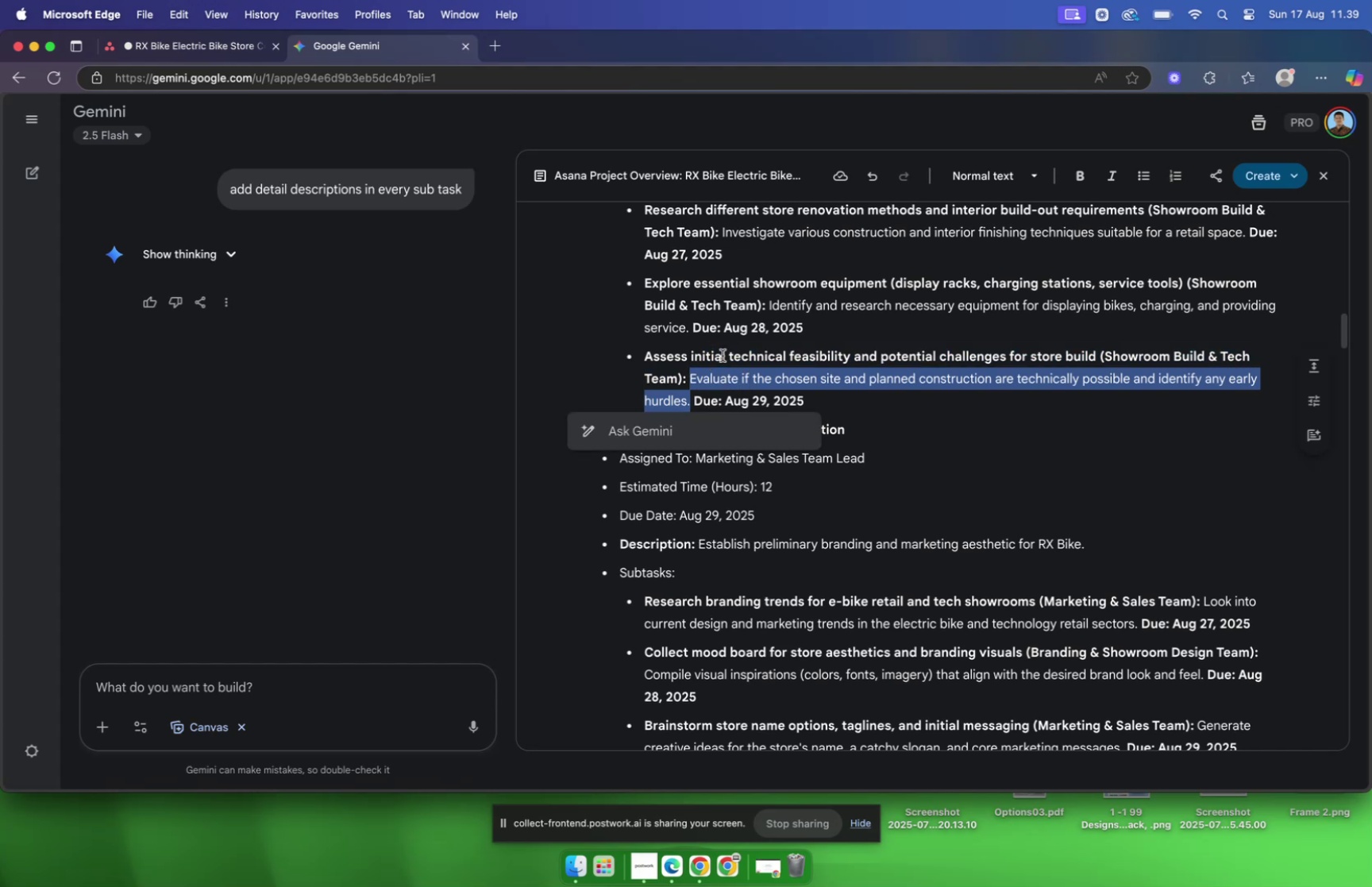 
key(Meta+C)
 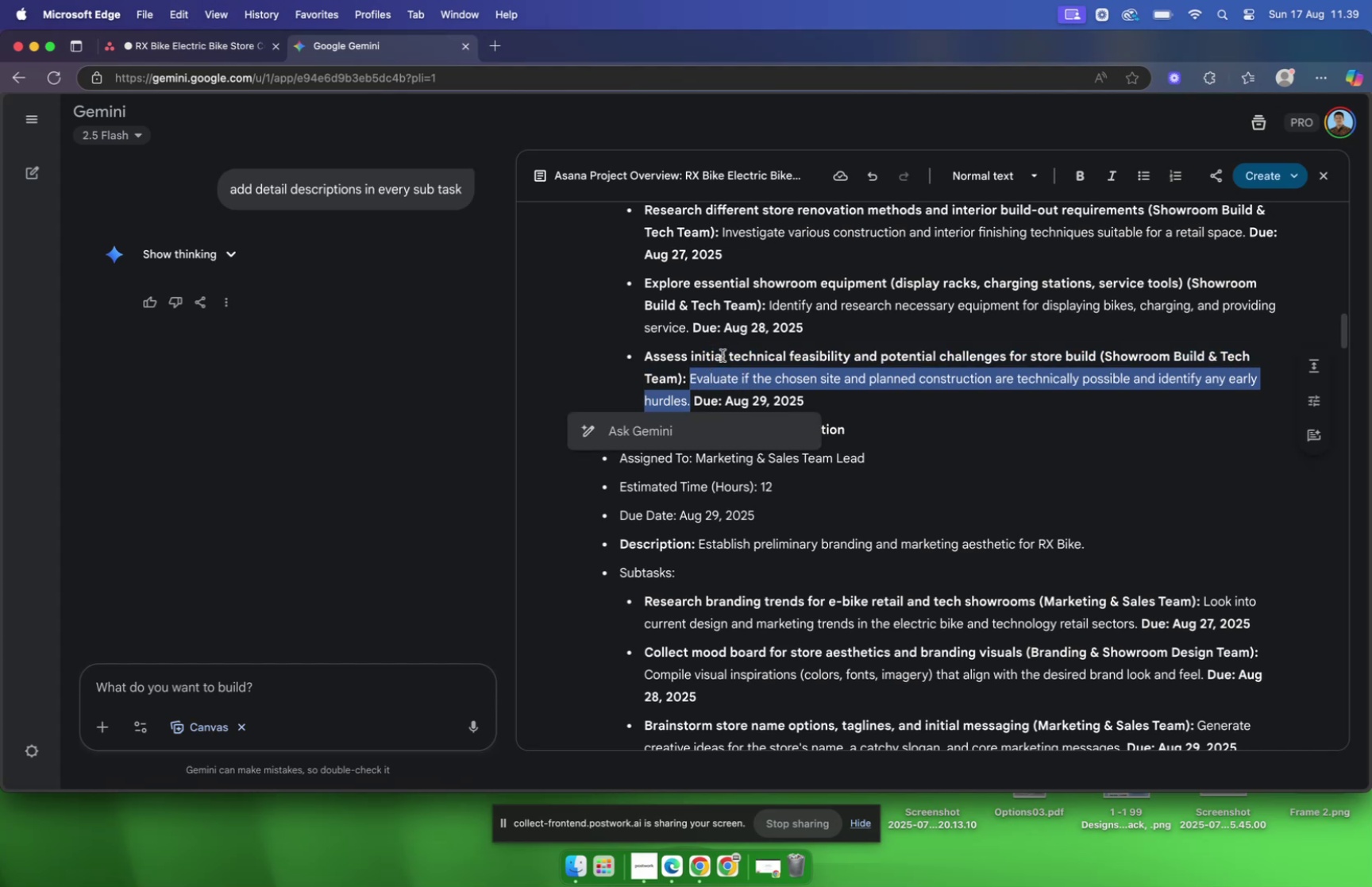 
key(Meta+C)
 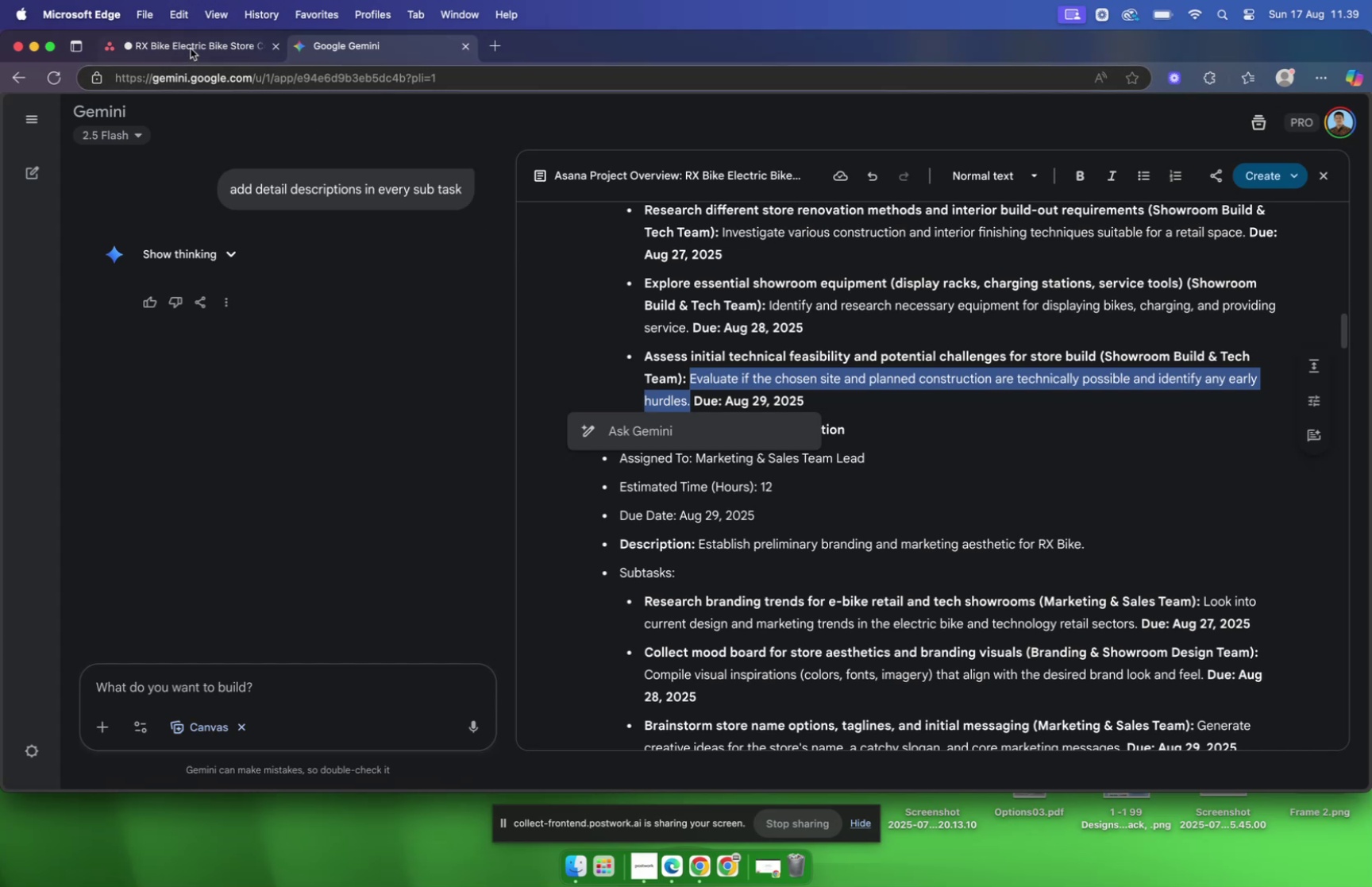 
wait(12.3)
 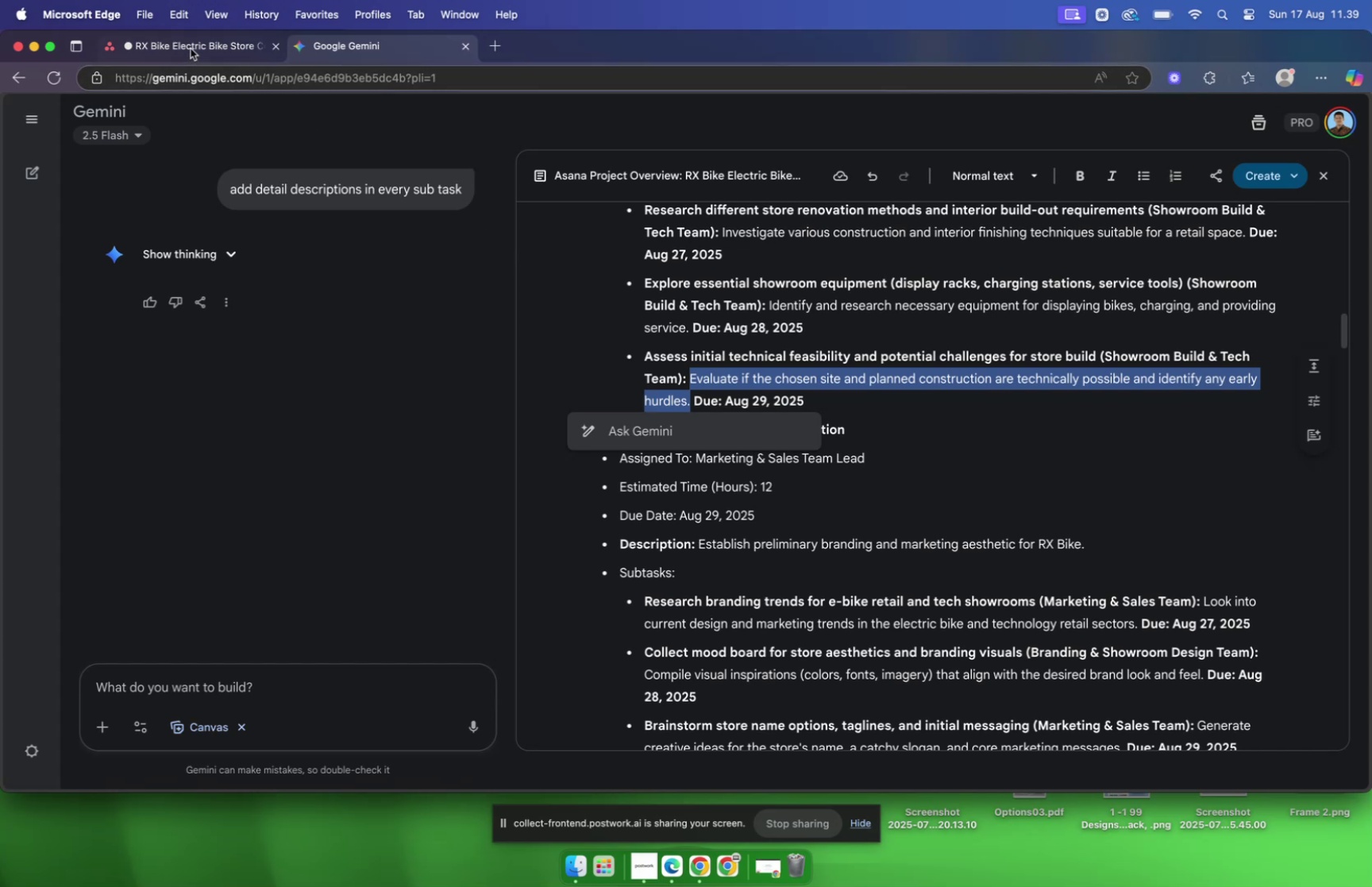 
left_click([181, 49])
 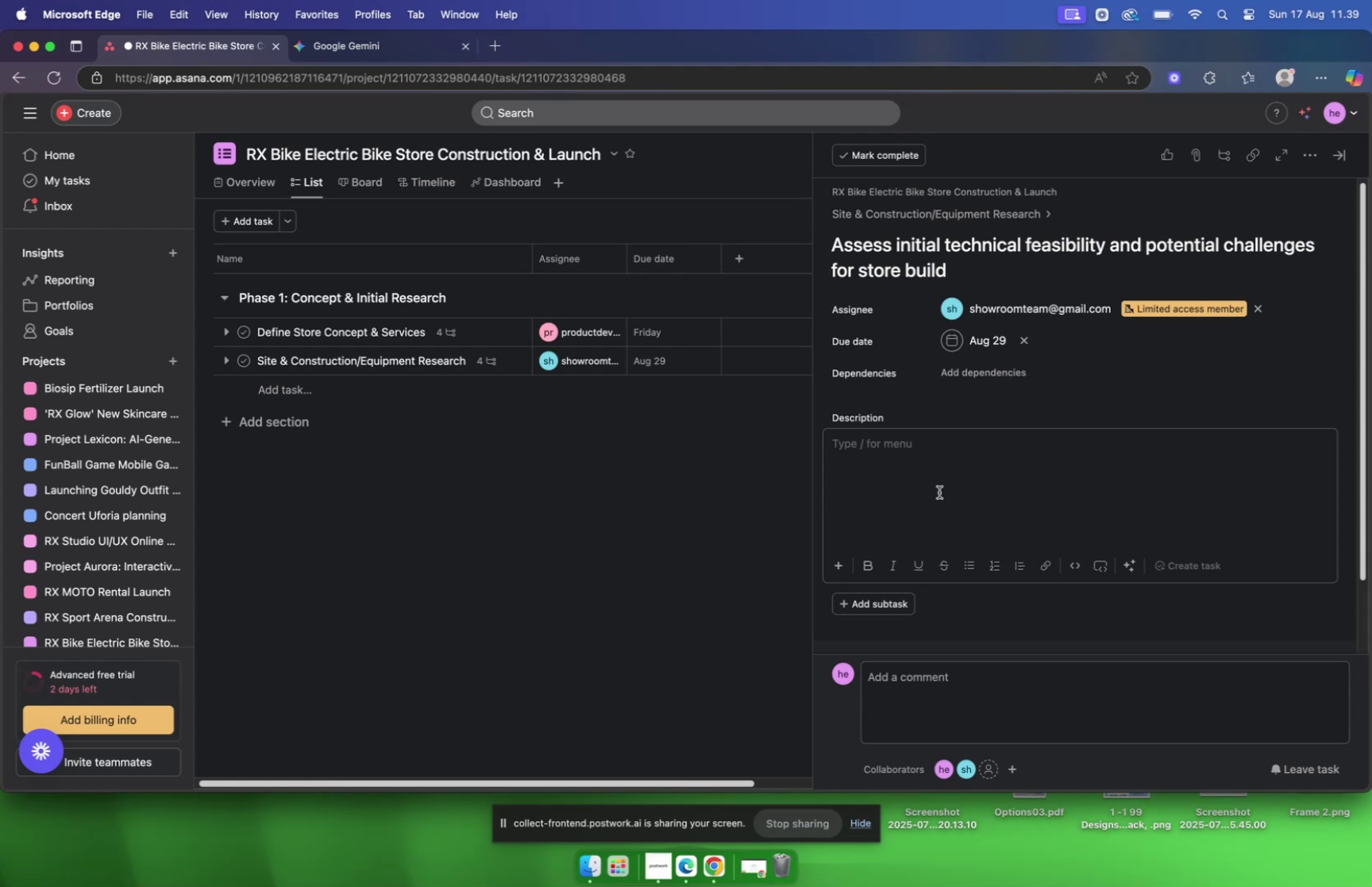 
wait(5.17)
 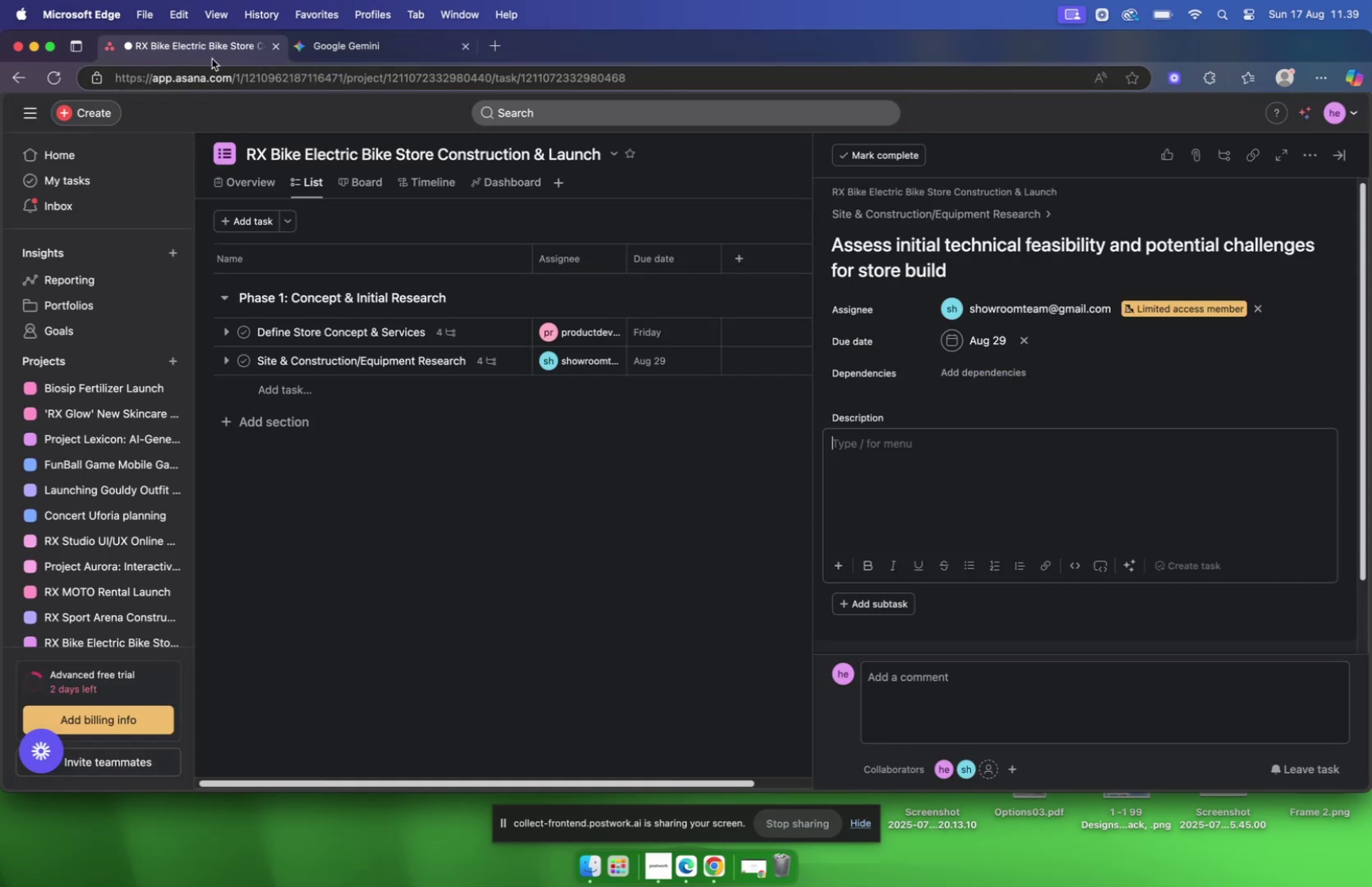 
key(Meta+V)
 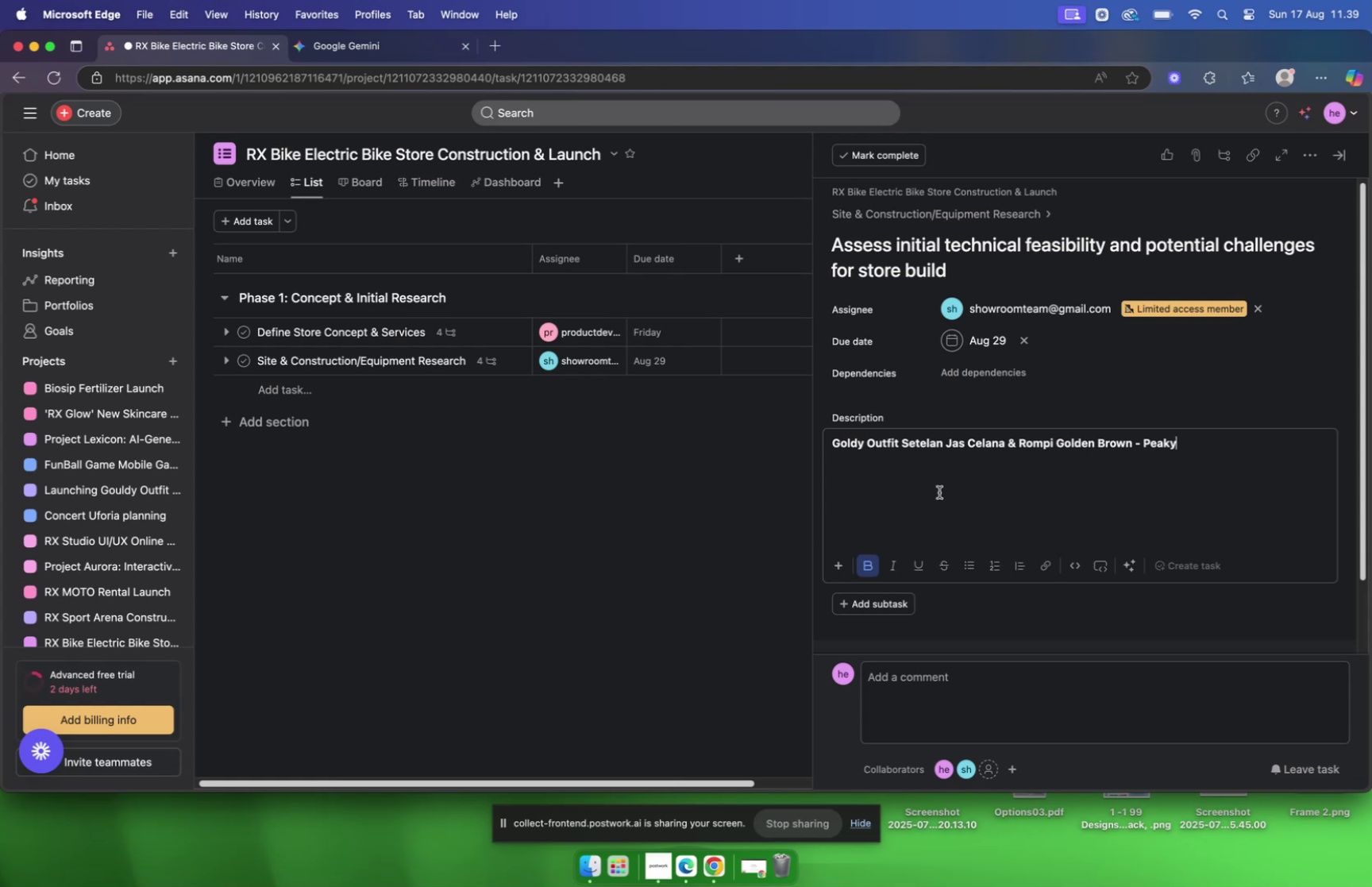 
wait(13.68)
 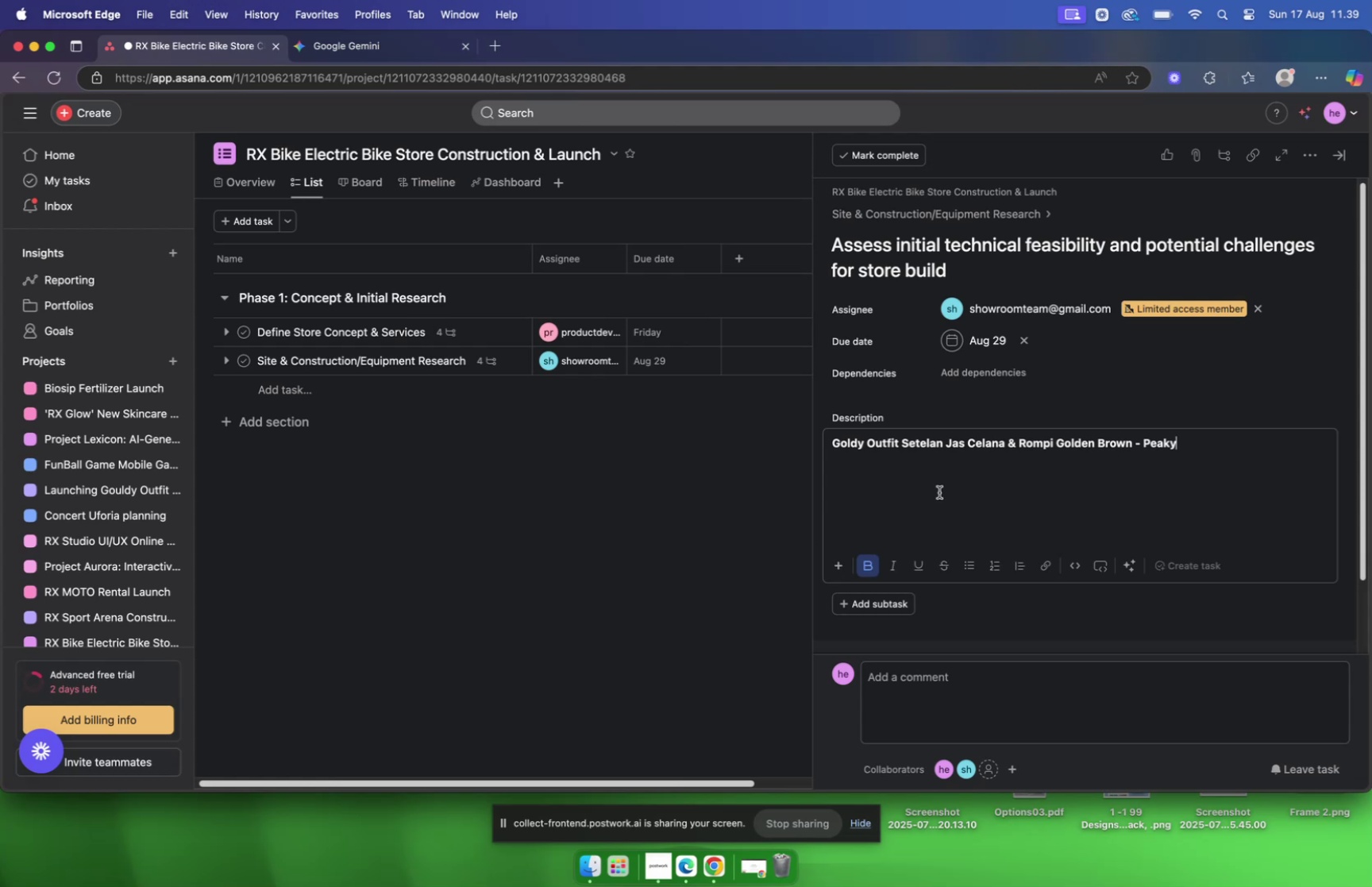 
key(Meta+CommandLeft)
 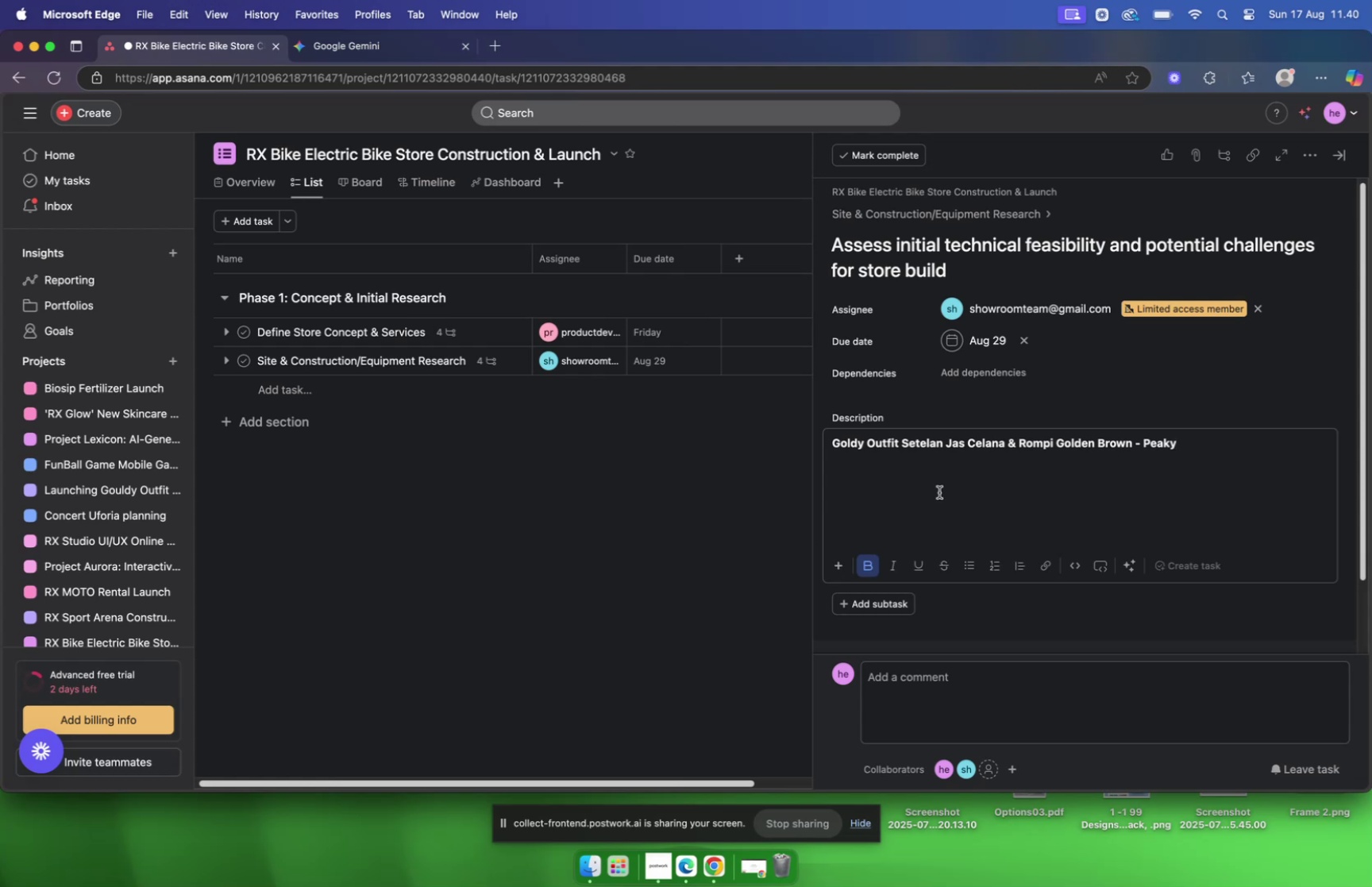 
key(Meta+Z)
 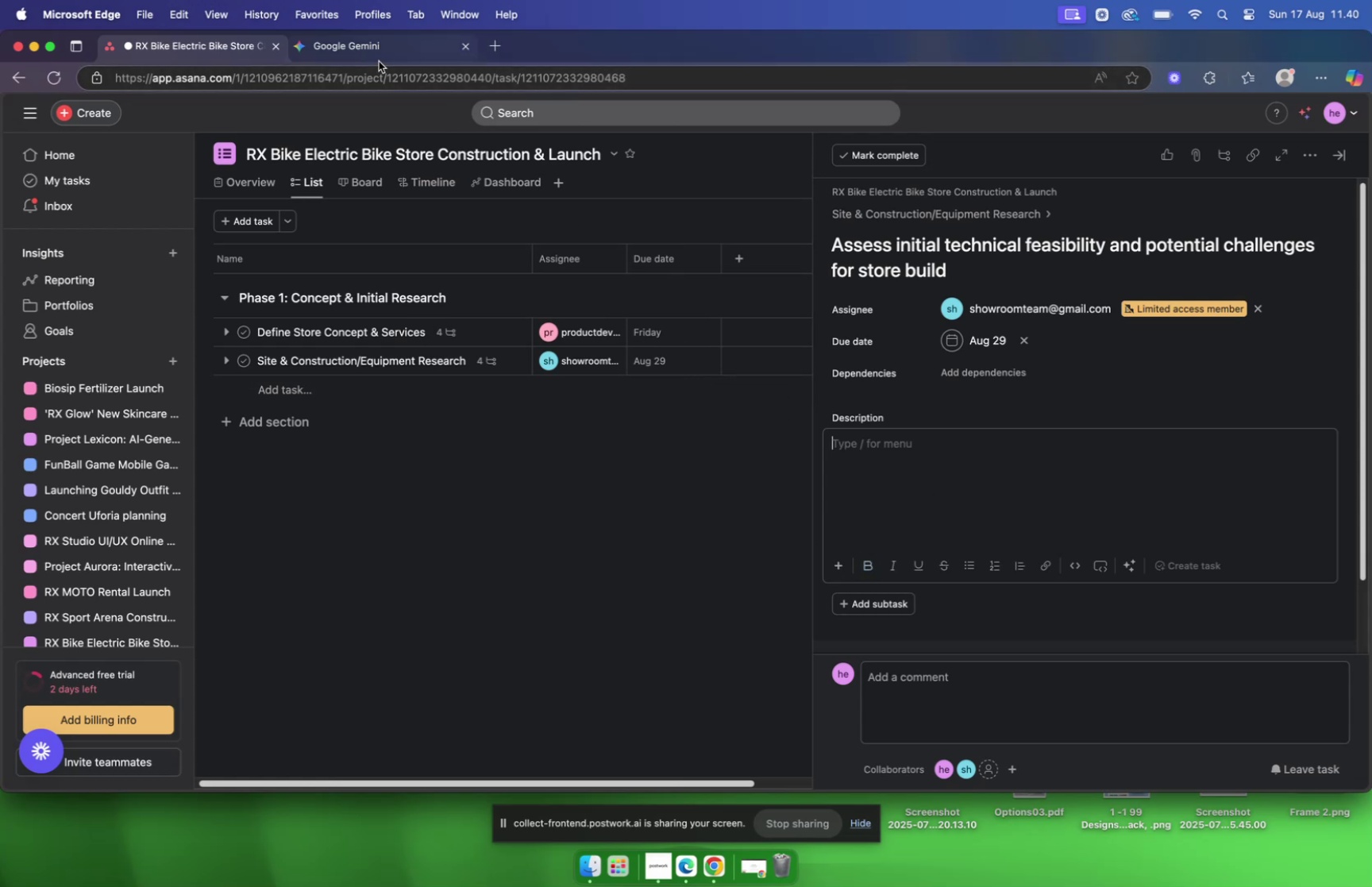 
left_click([373, 56])
 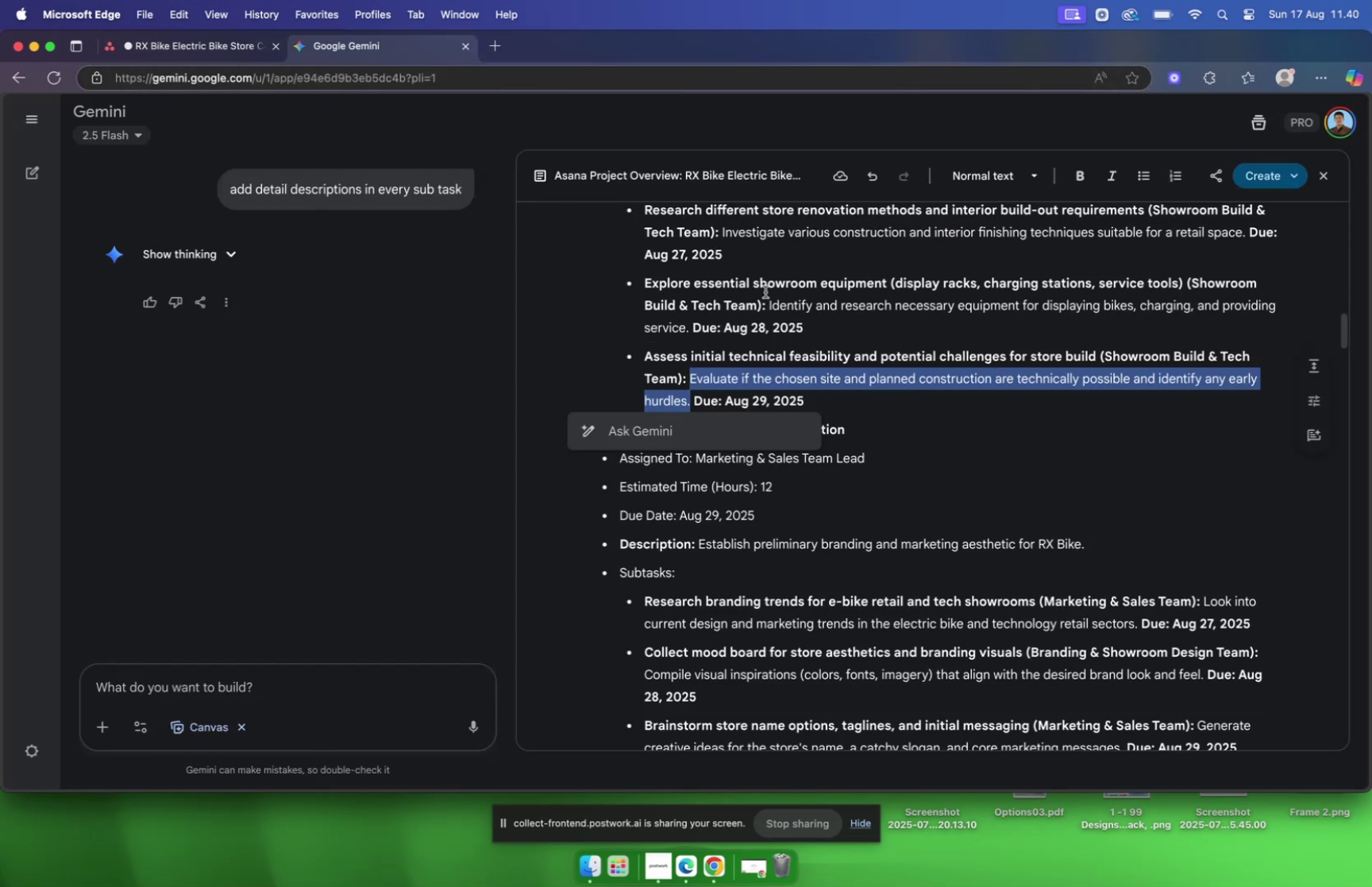 
key(Meta+C)
 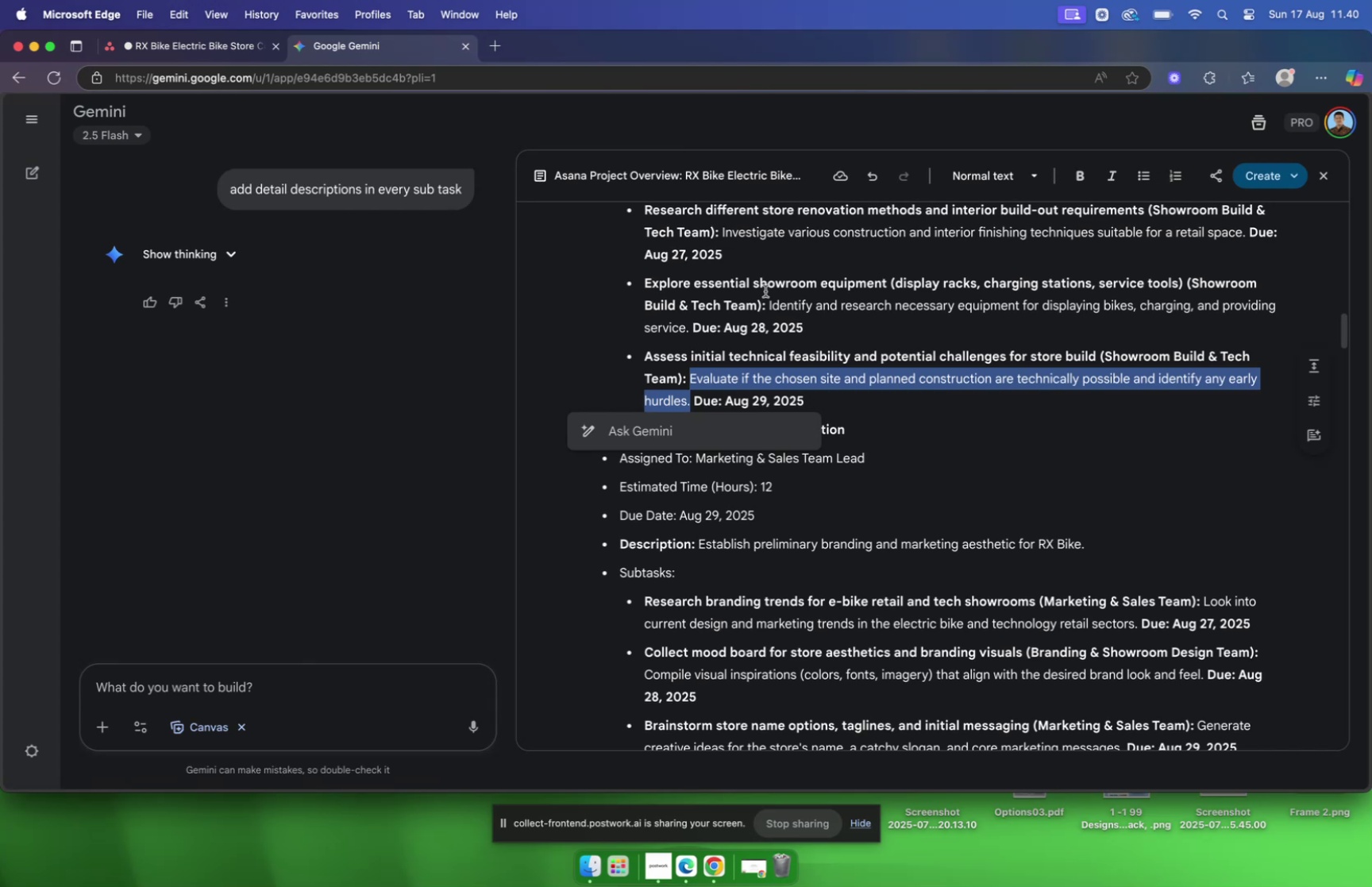 
key(Meta+C)
 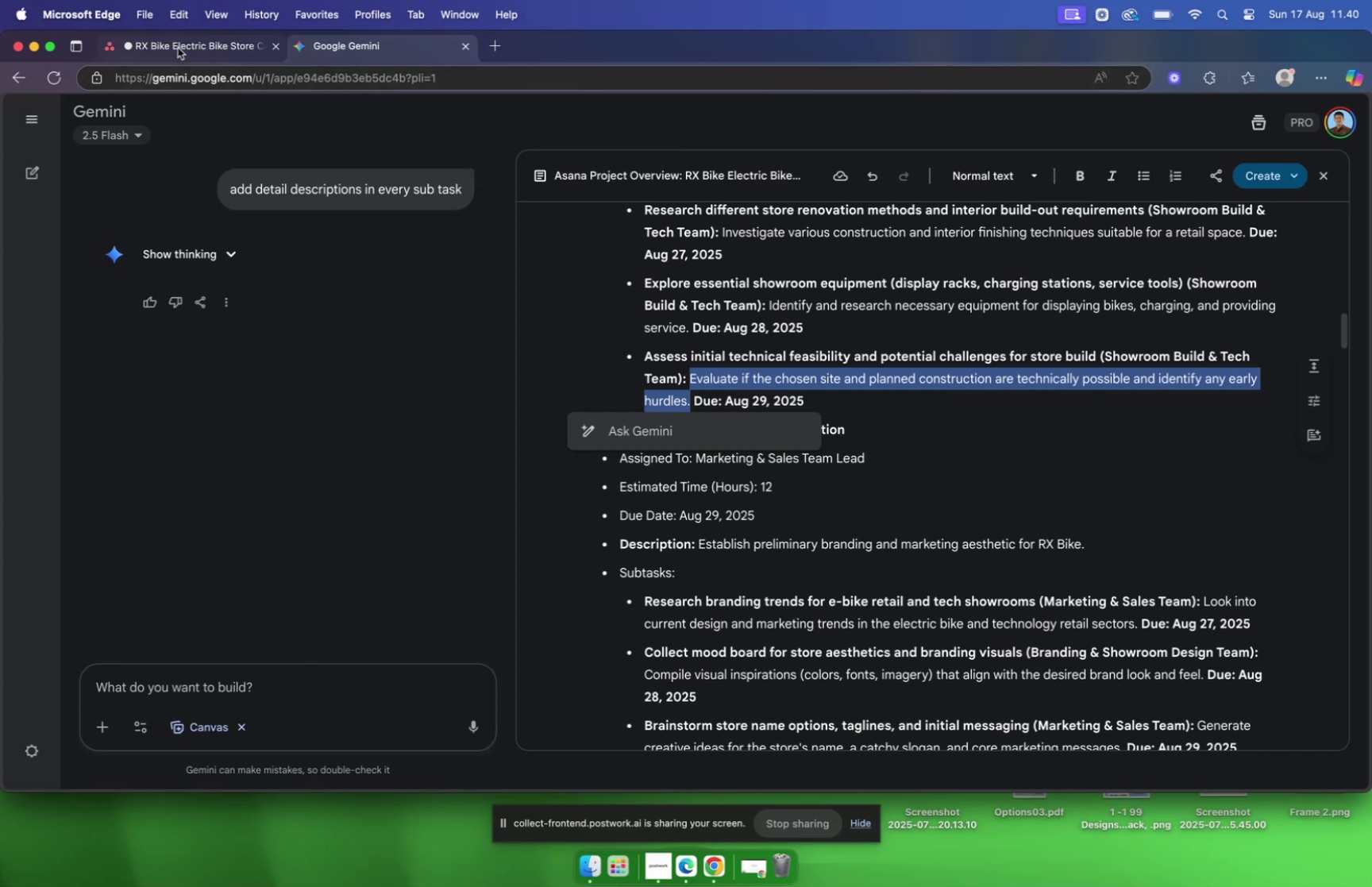 
left_click([178, 48])
 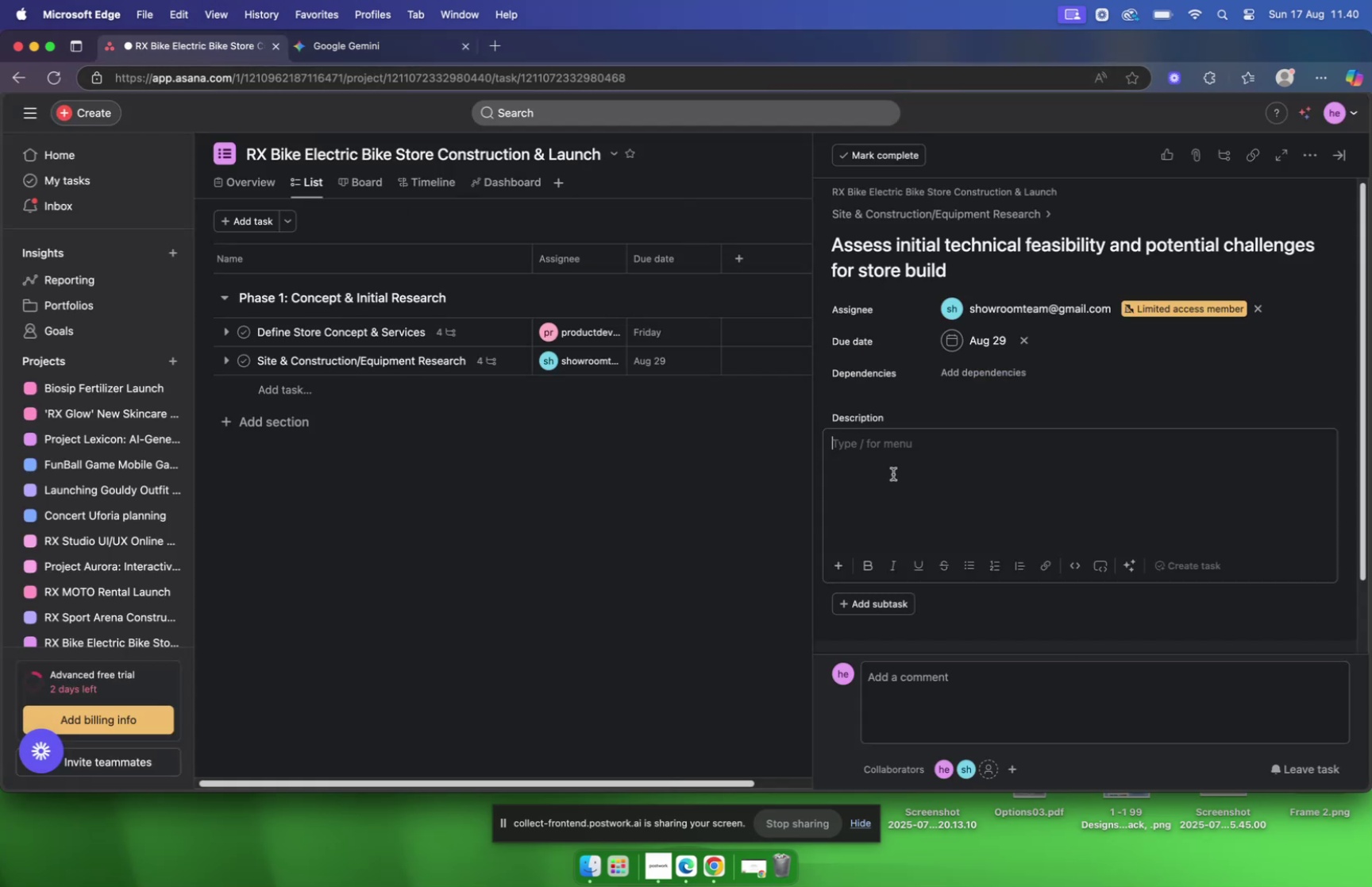 
key(Meta+V)
 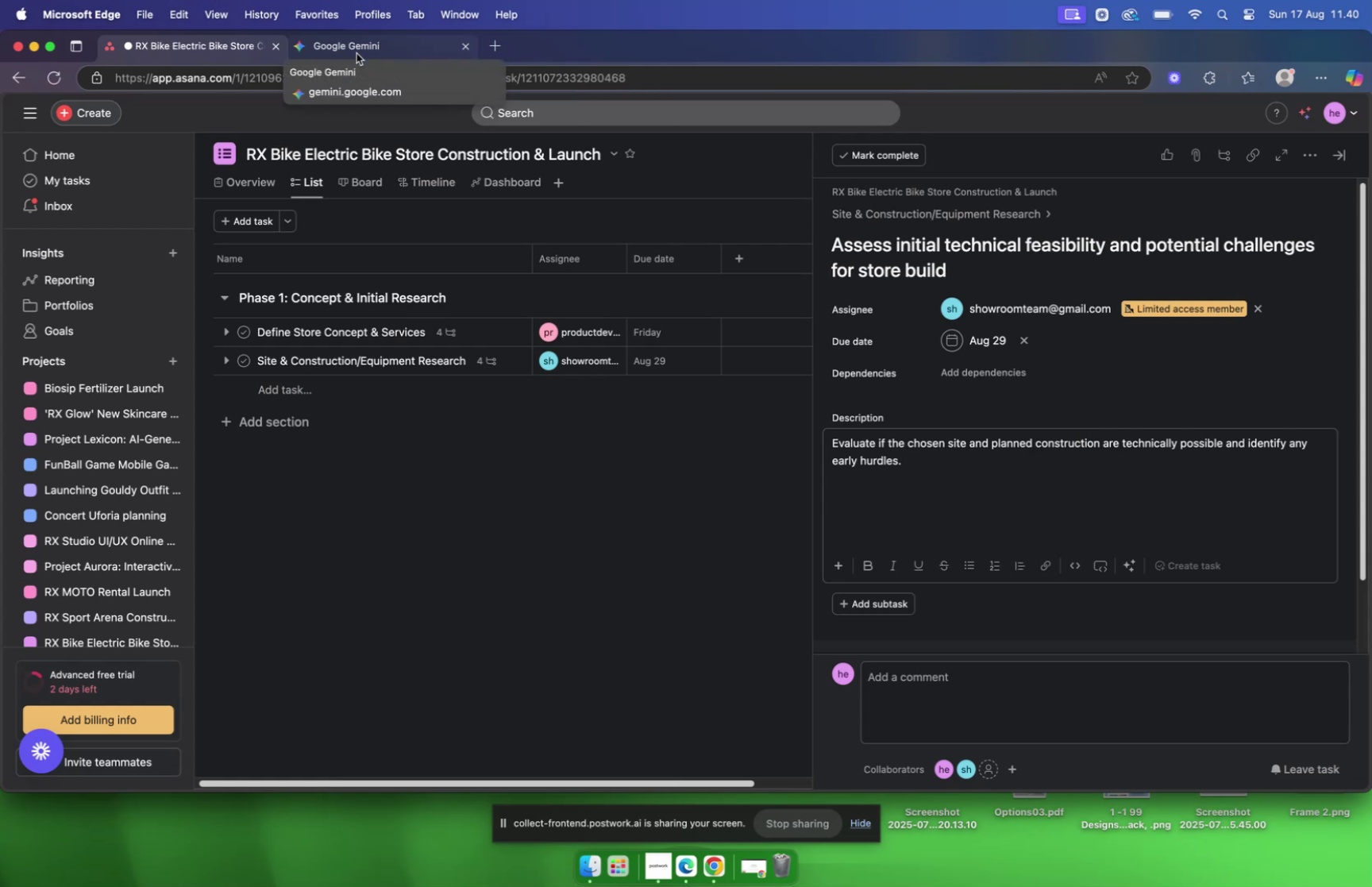 
wait(13.65)
 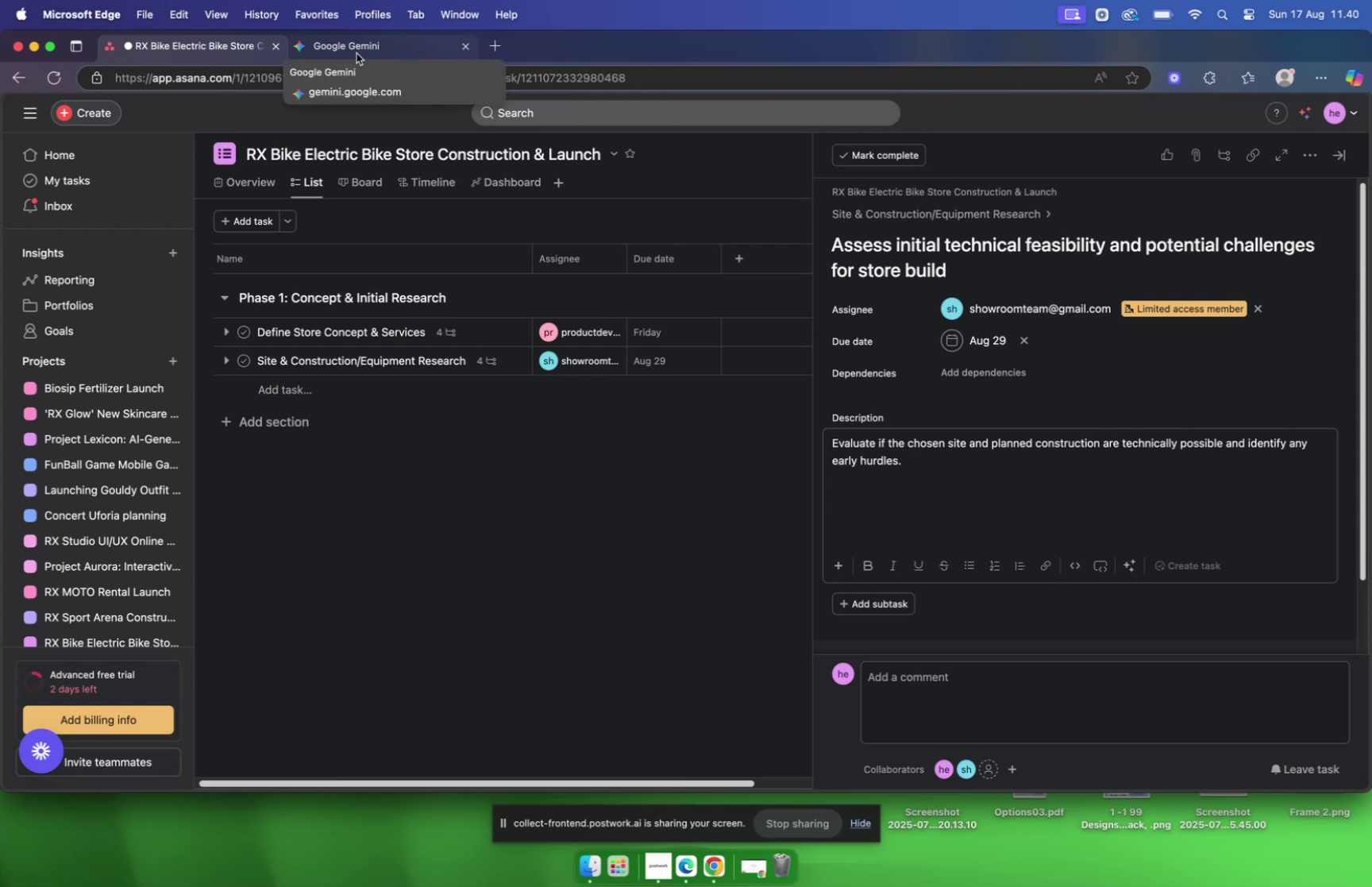 
left_click([356, 53])
 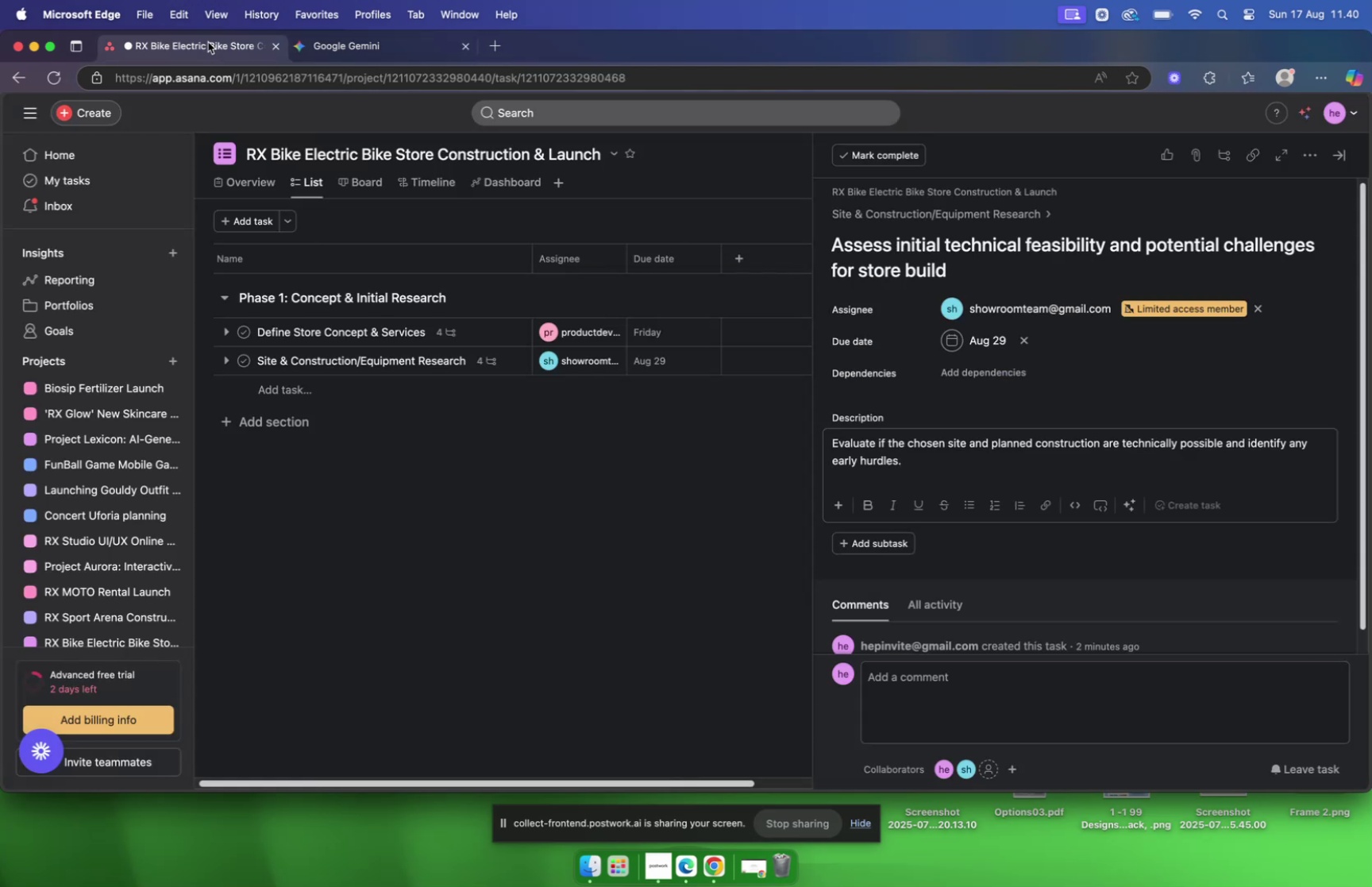 
mouse_move([350, 52])
 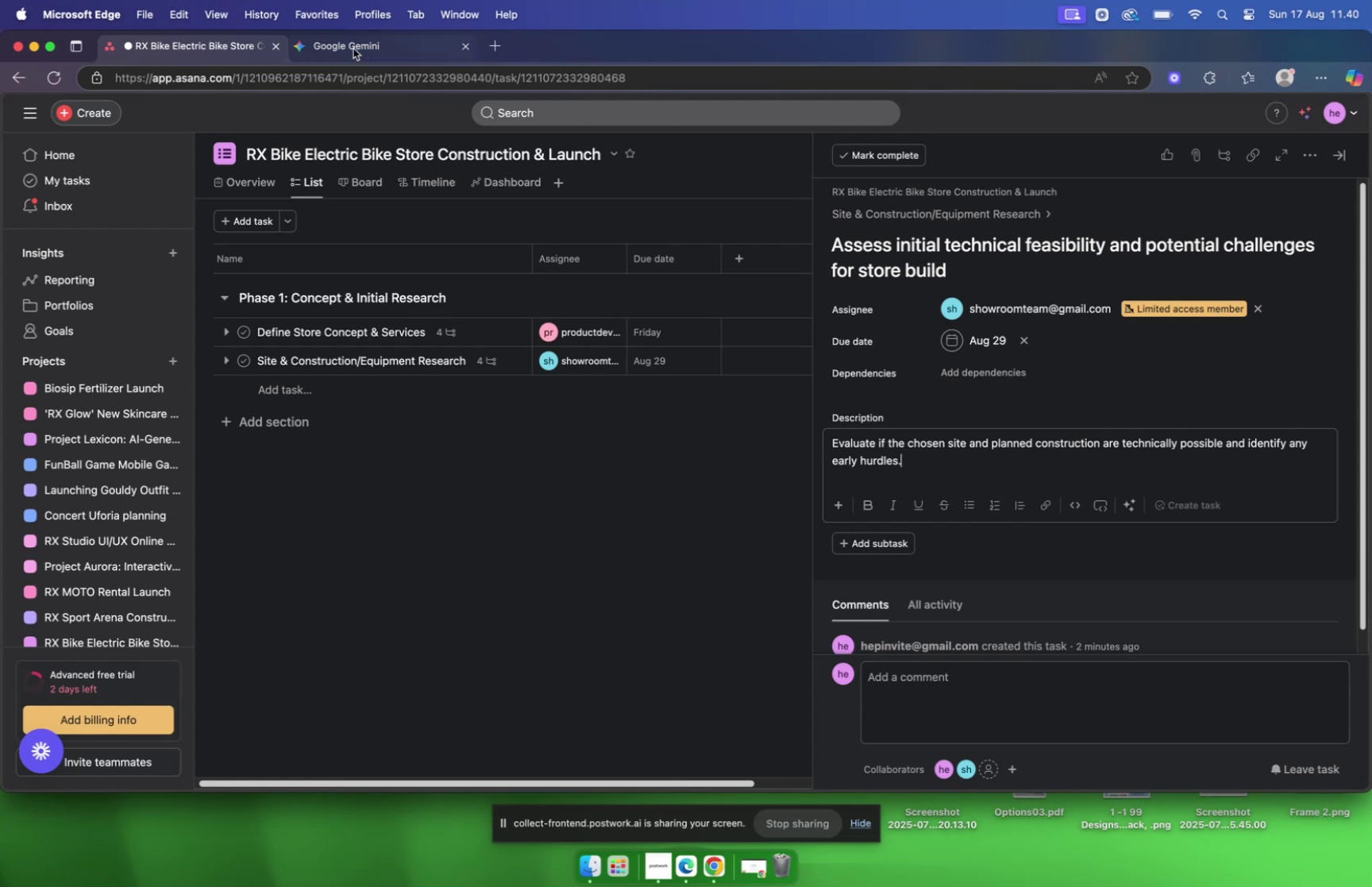 
left_click([353, 48])
 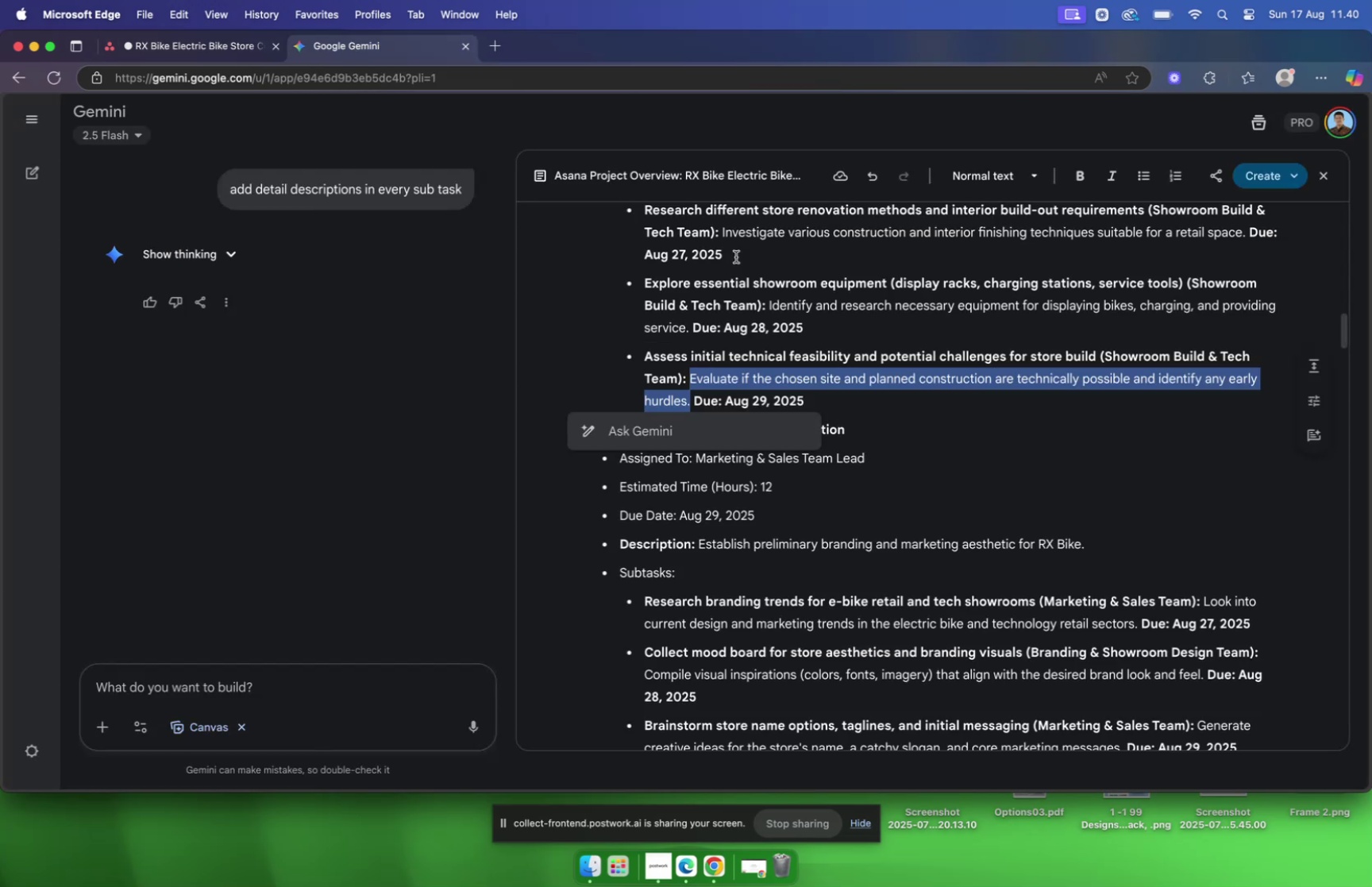 
scroll: coordinate [809, 279], scroll_direction: down, amount: 5.0
 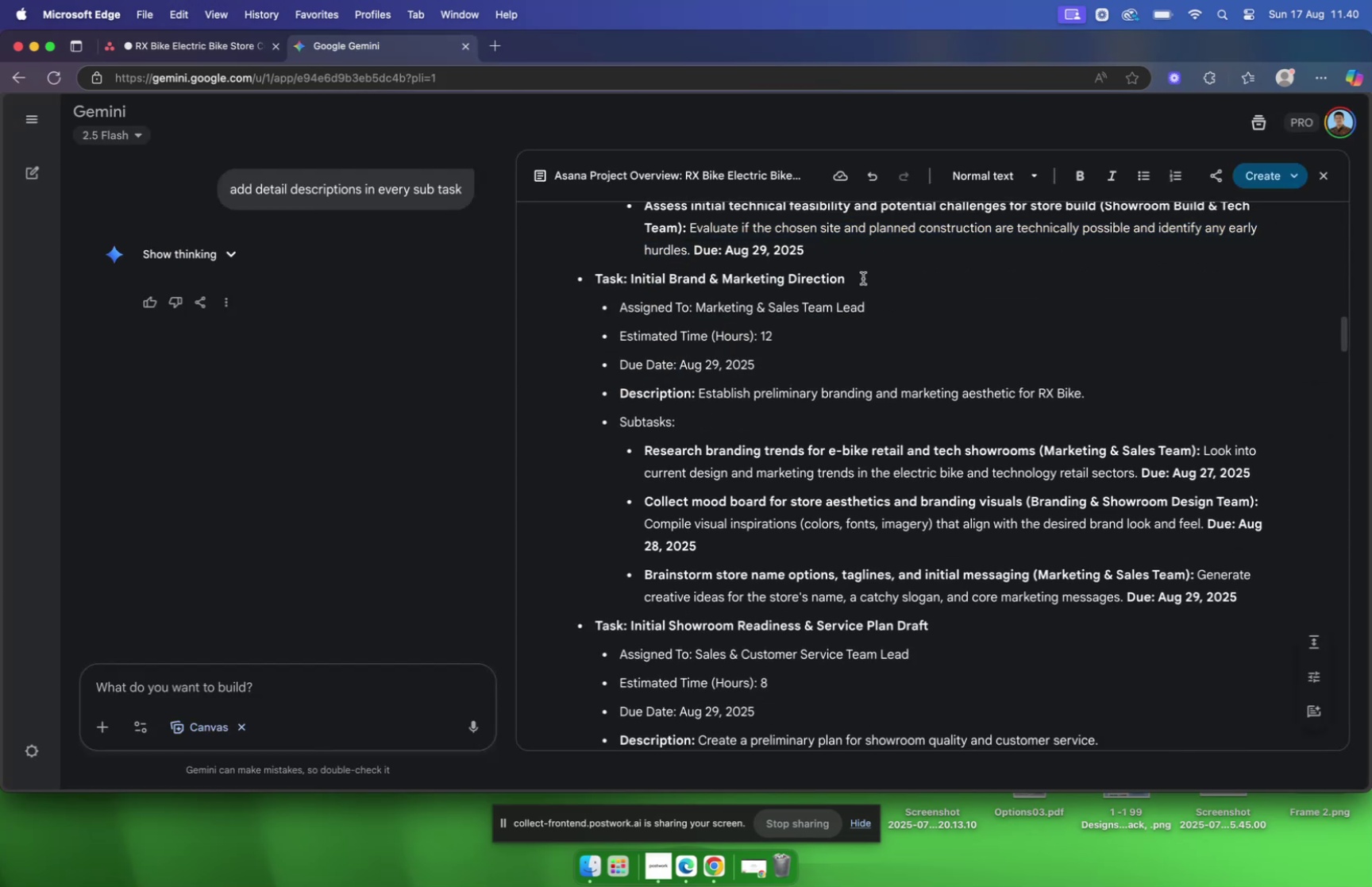 
left_click_drag(start_coordinate=[862, 278], to_coordinate=[630, 287])
 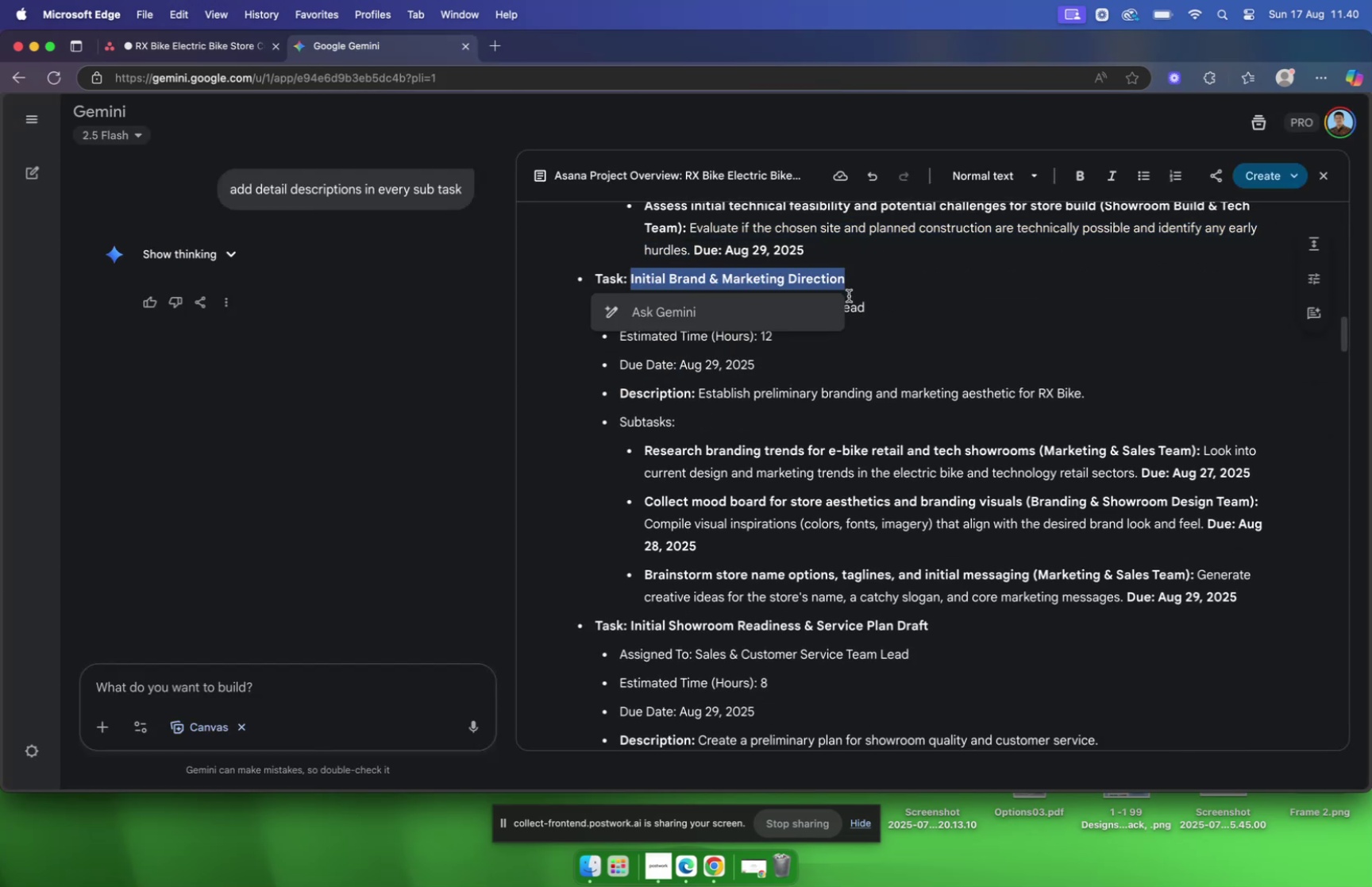 
key(Meta+C)
 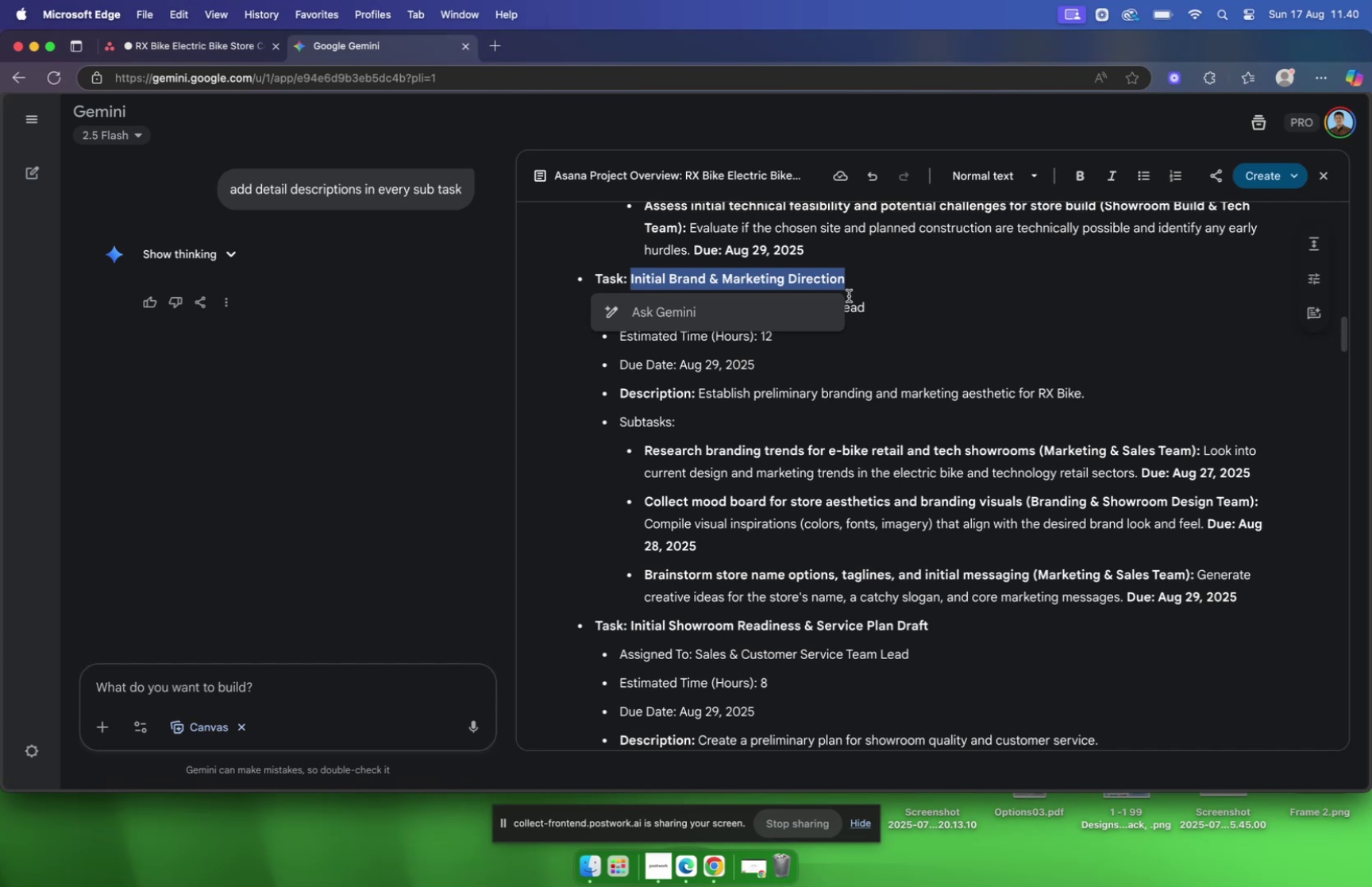 
key(Meta+C)
 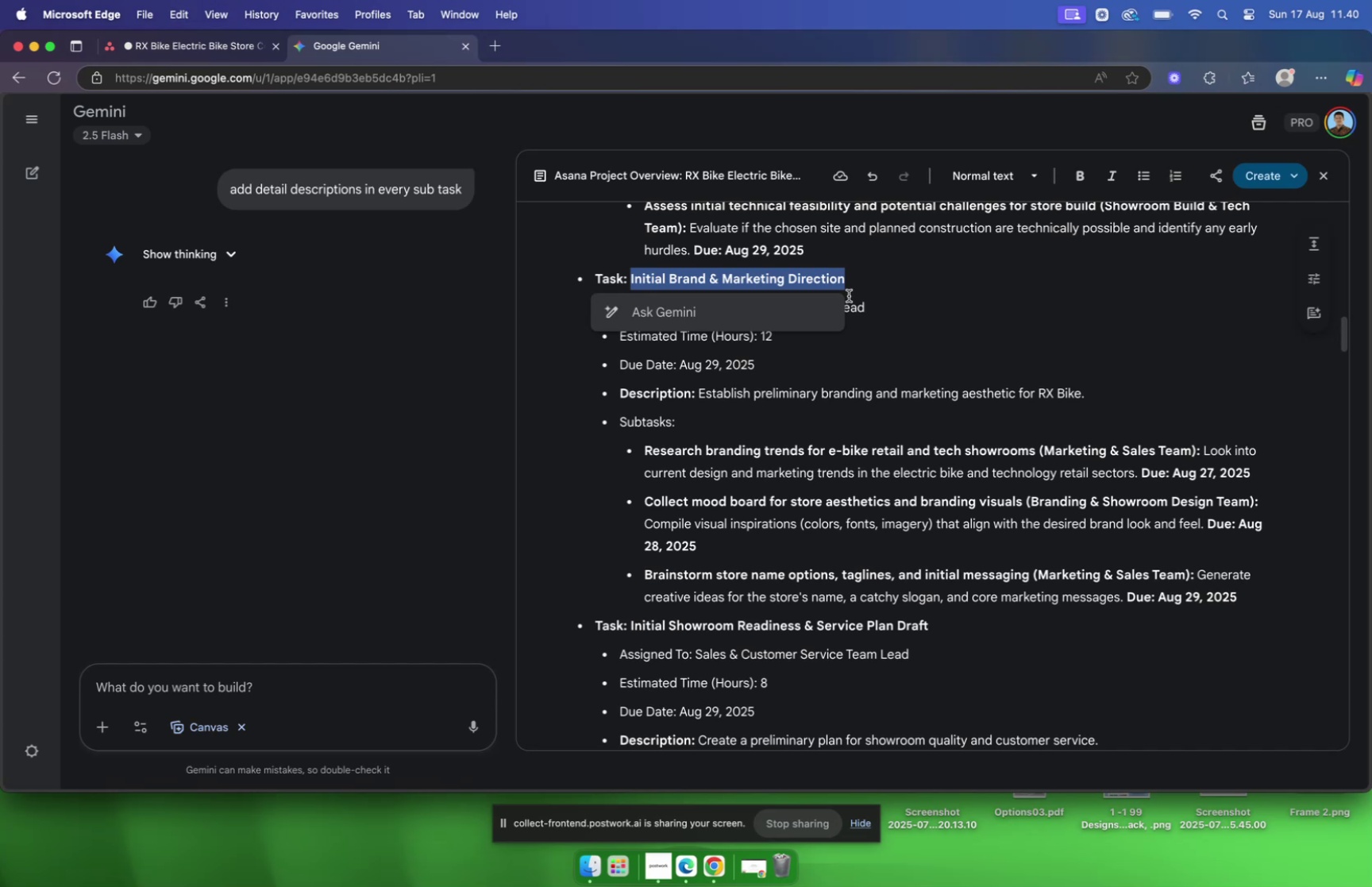 
key(Meta+C)
 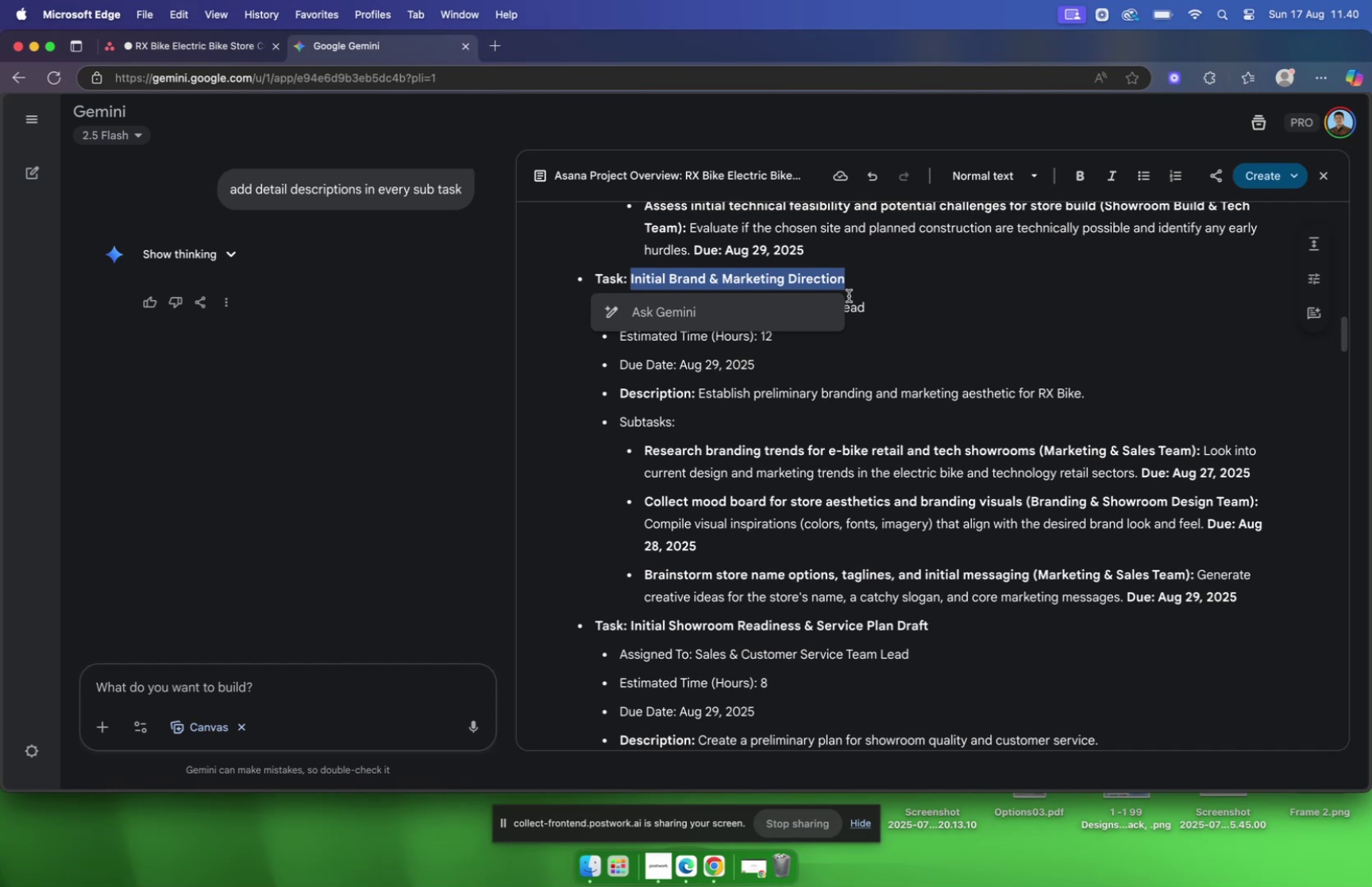 
key(Meta+CommandLeft)
 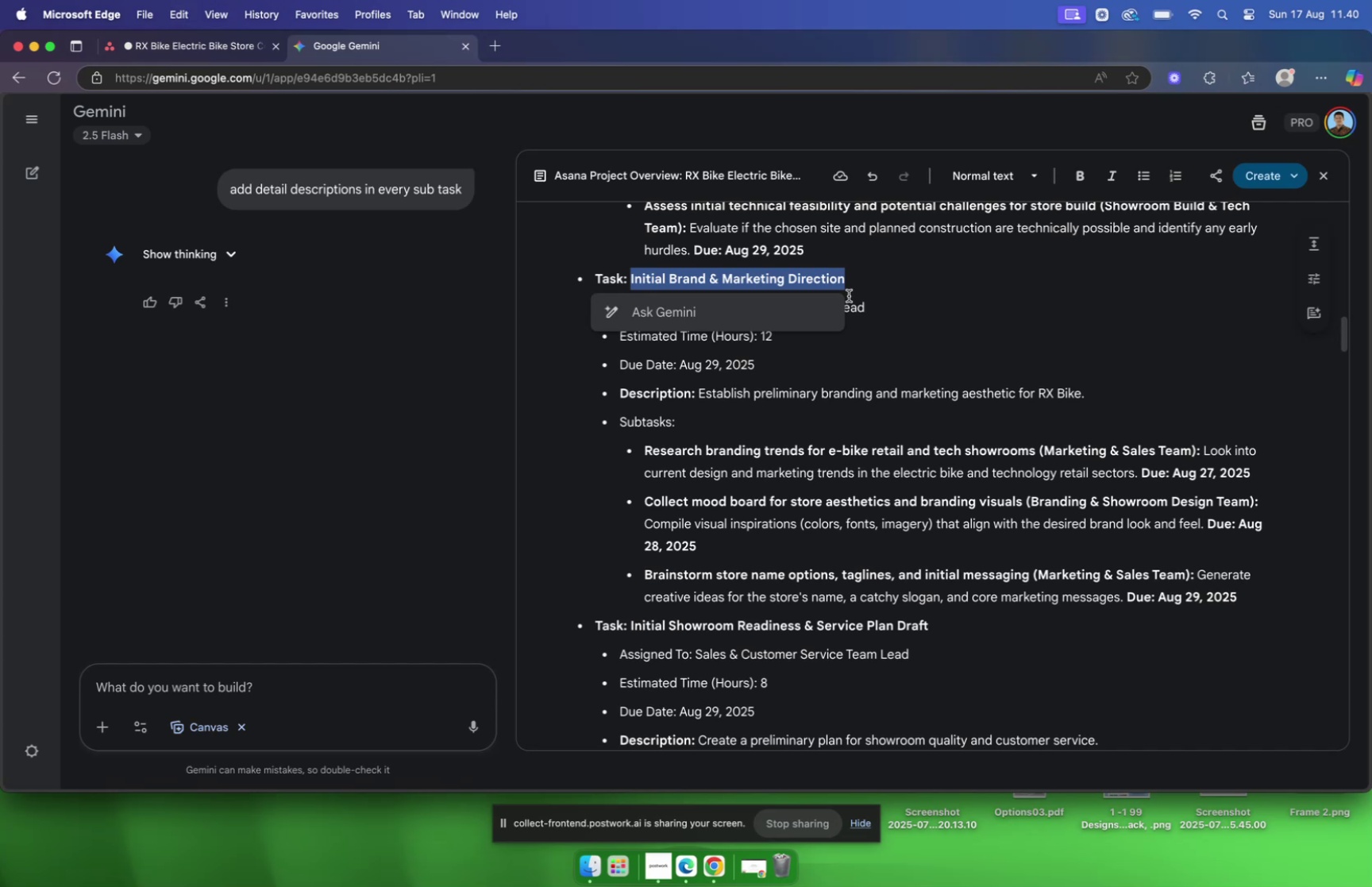 
key(Meta+C)
 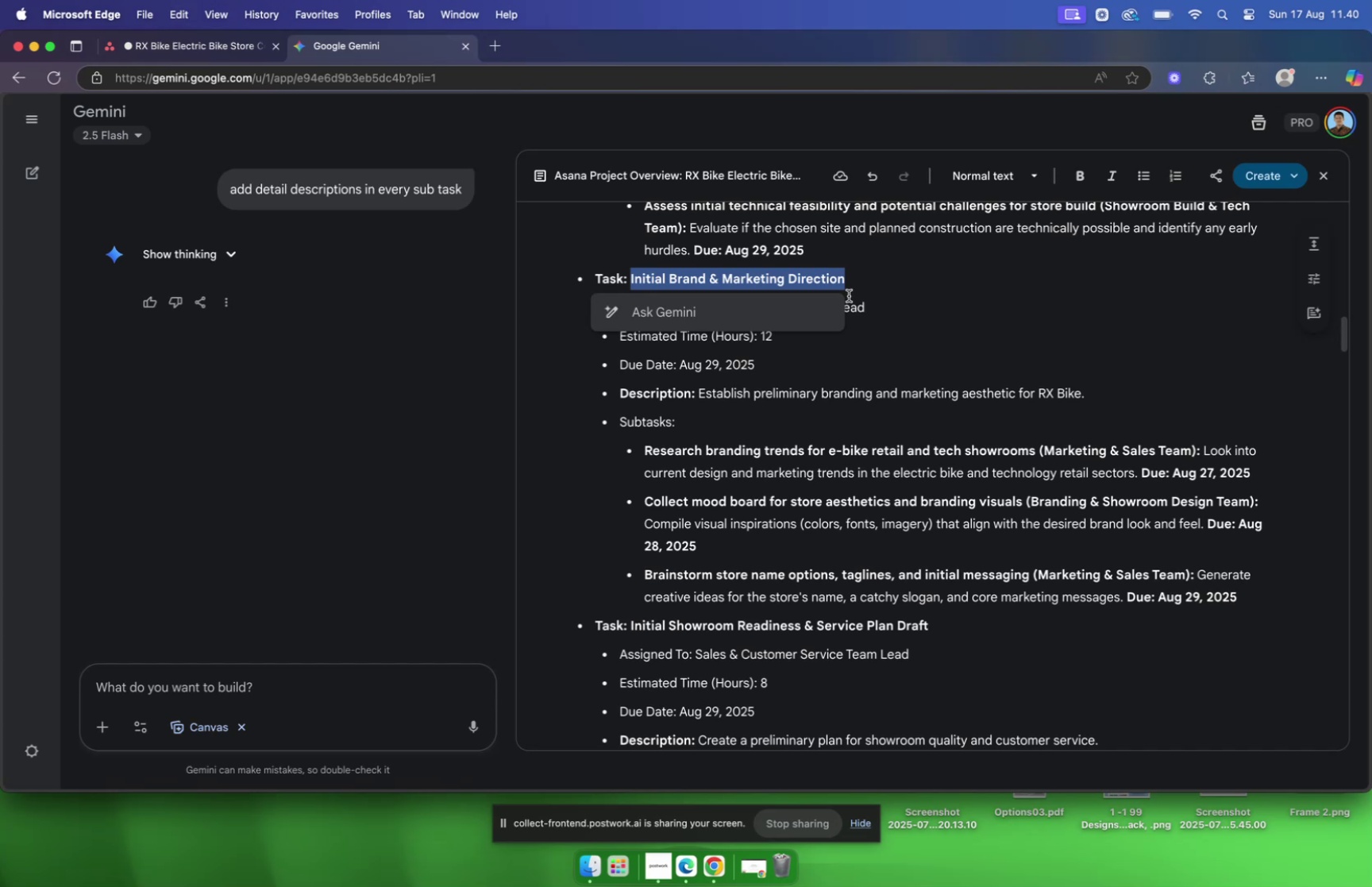 
key(Meta+CommandLeft)
 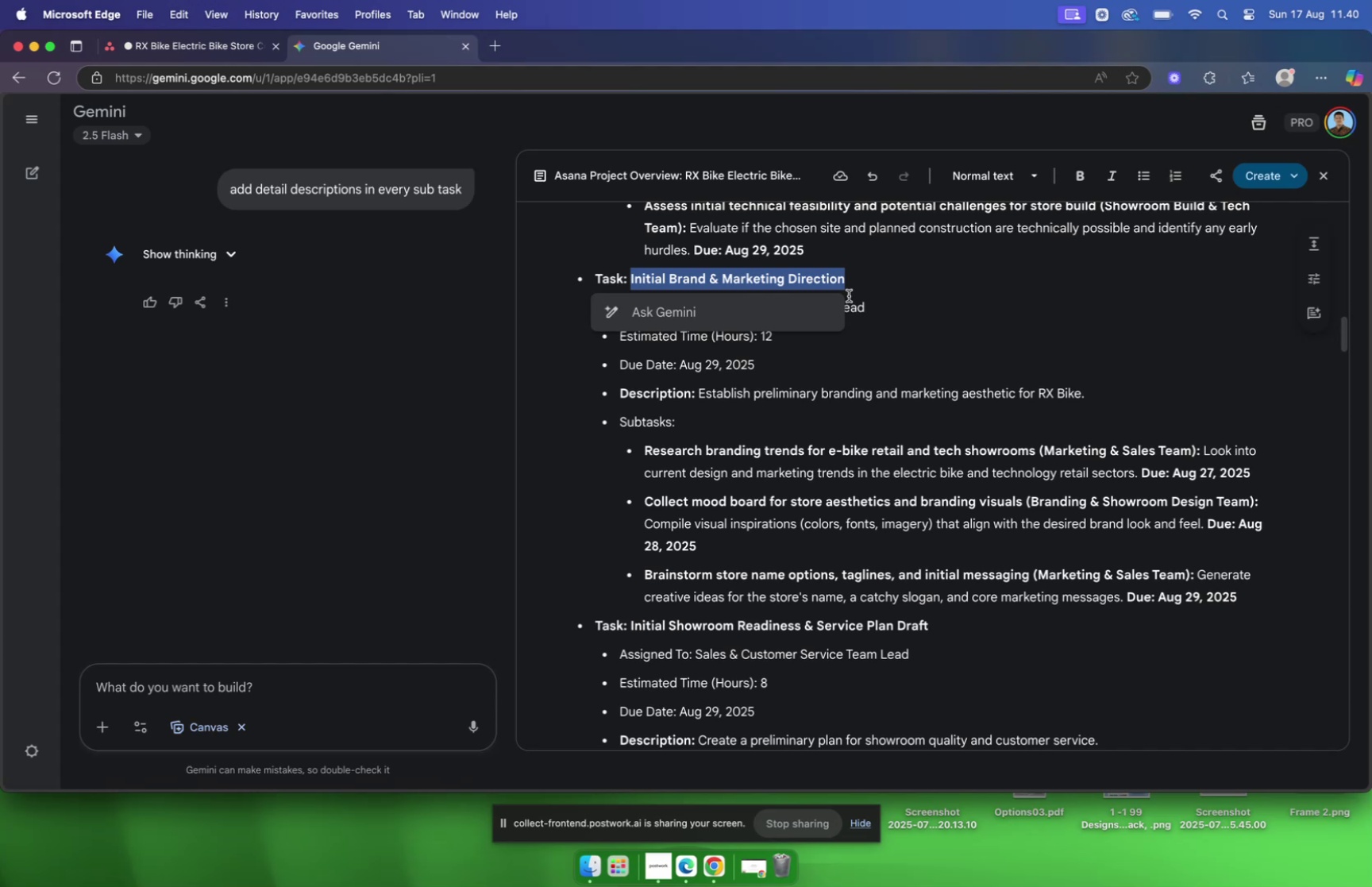 
key(Meta+C)
 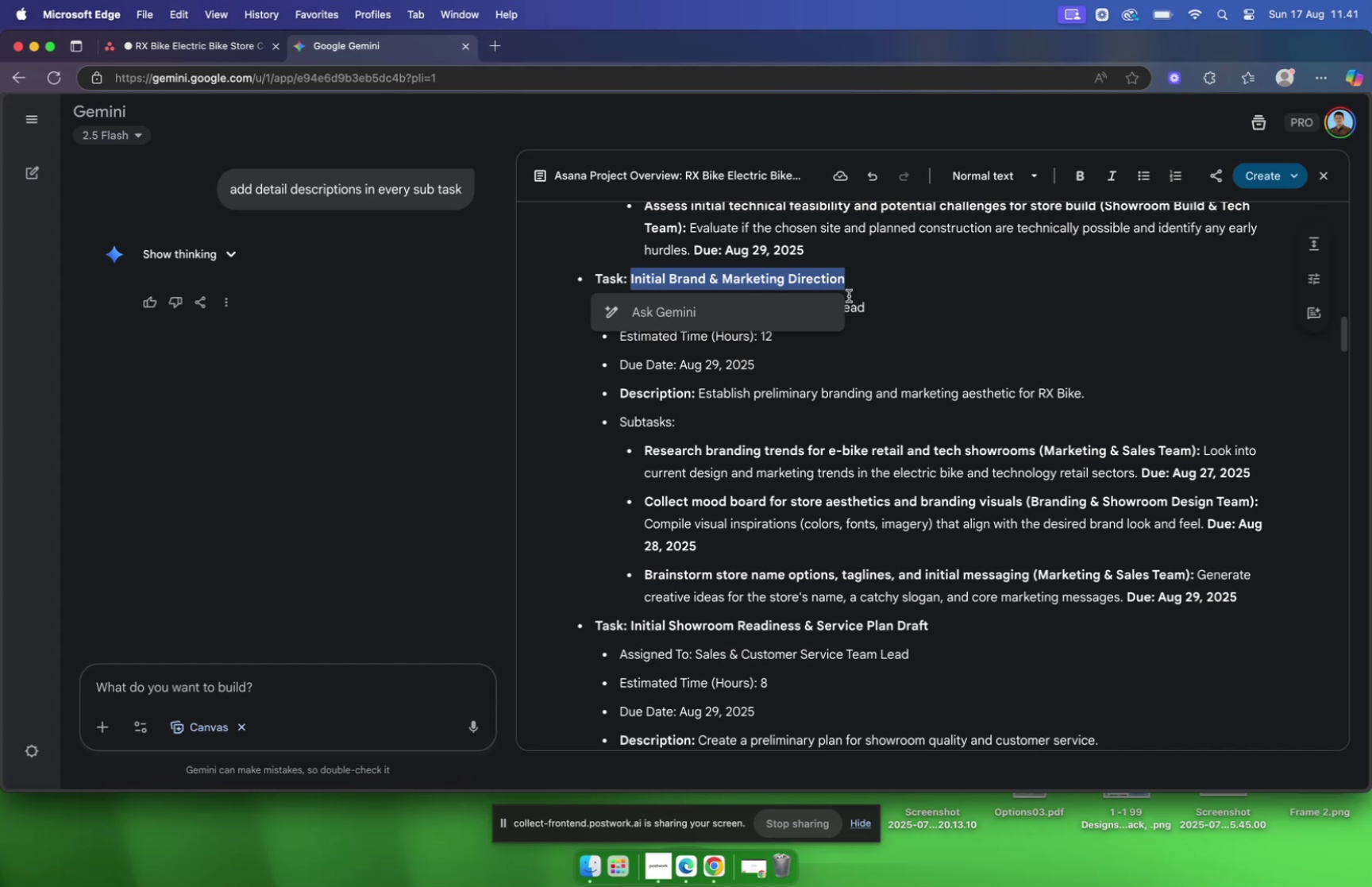 
key(Meta+CommandLeft)
 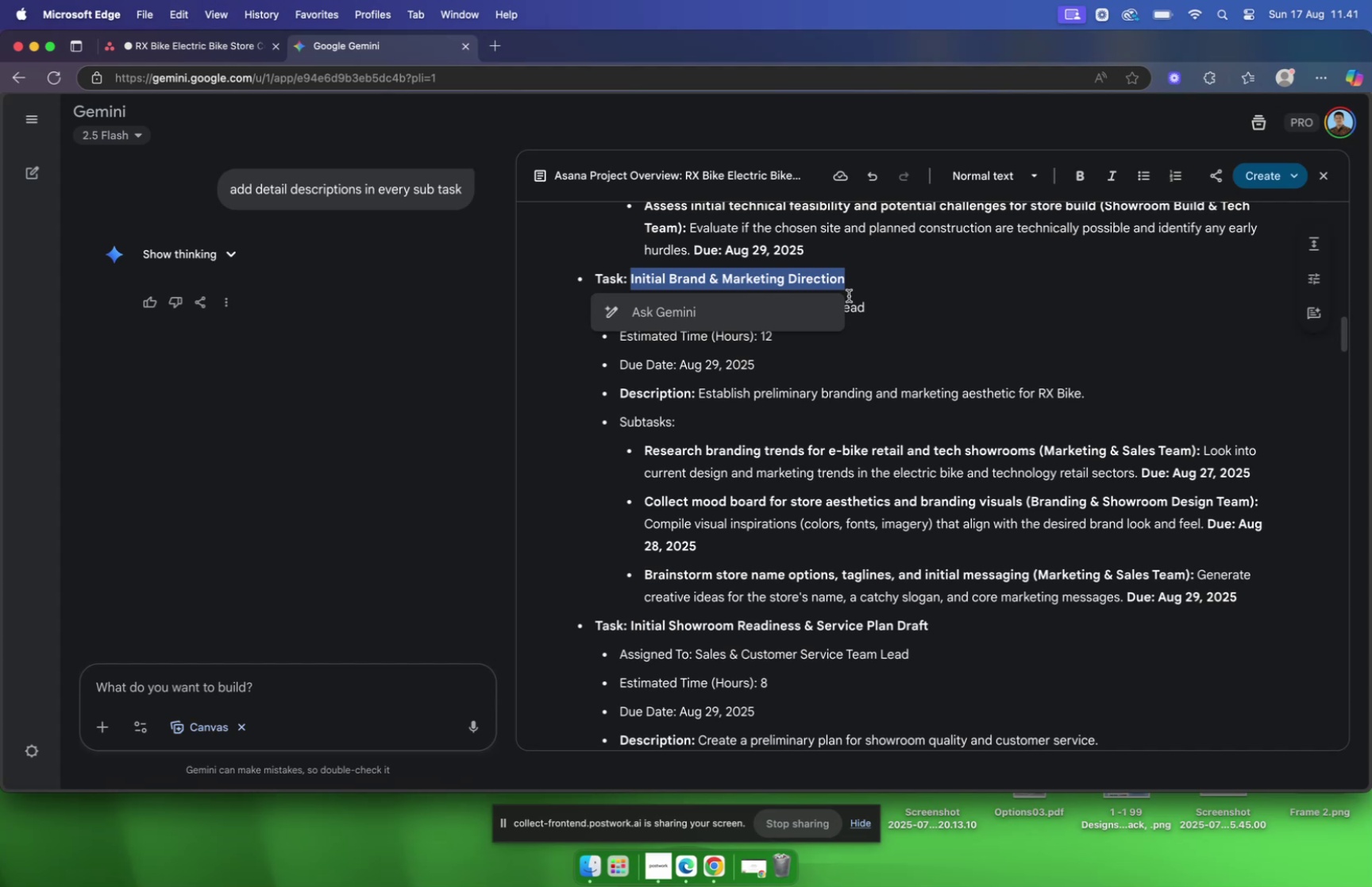 
key(Meta+C)
 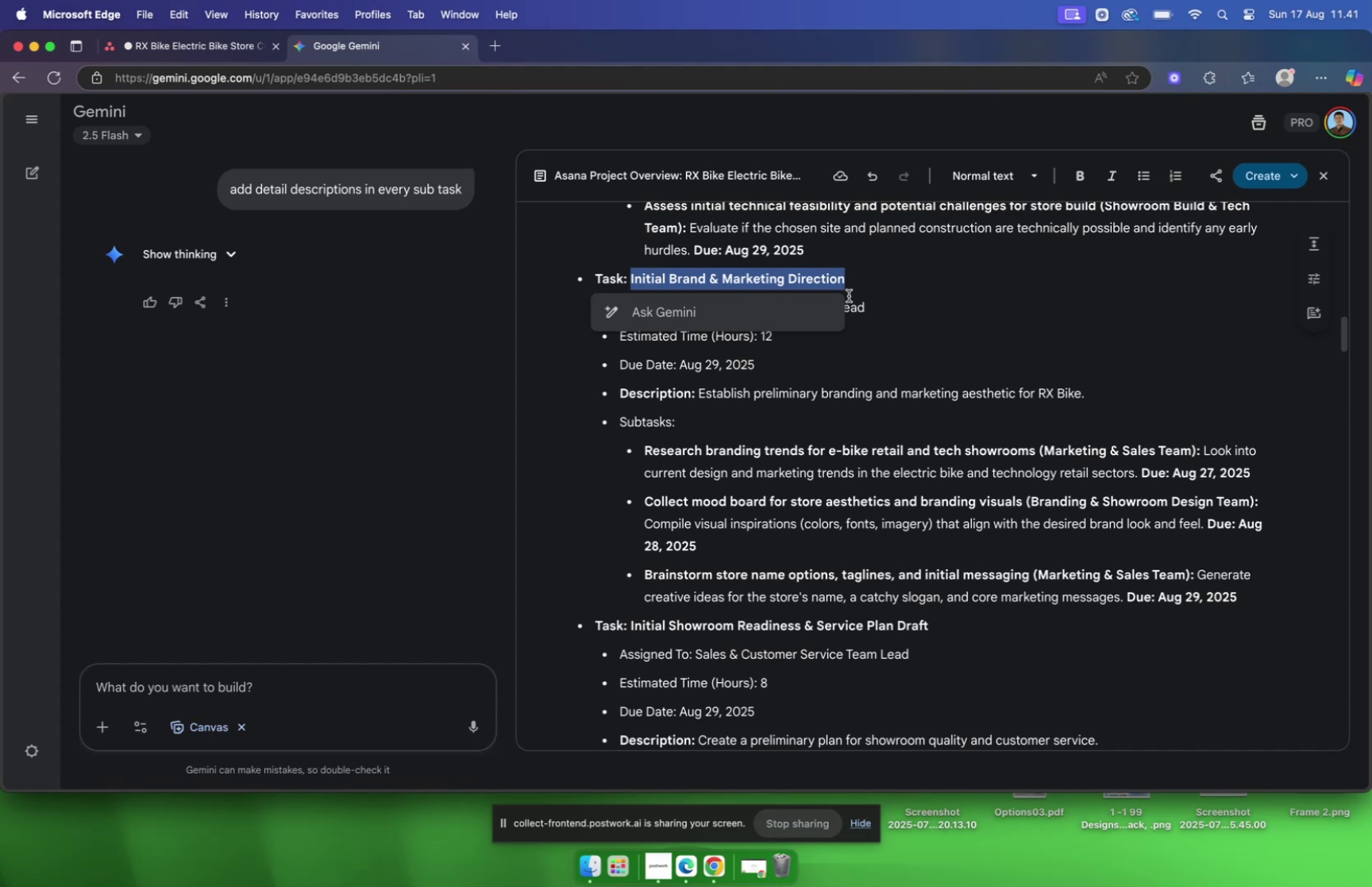 
key(Meta+C)
 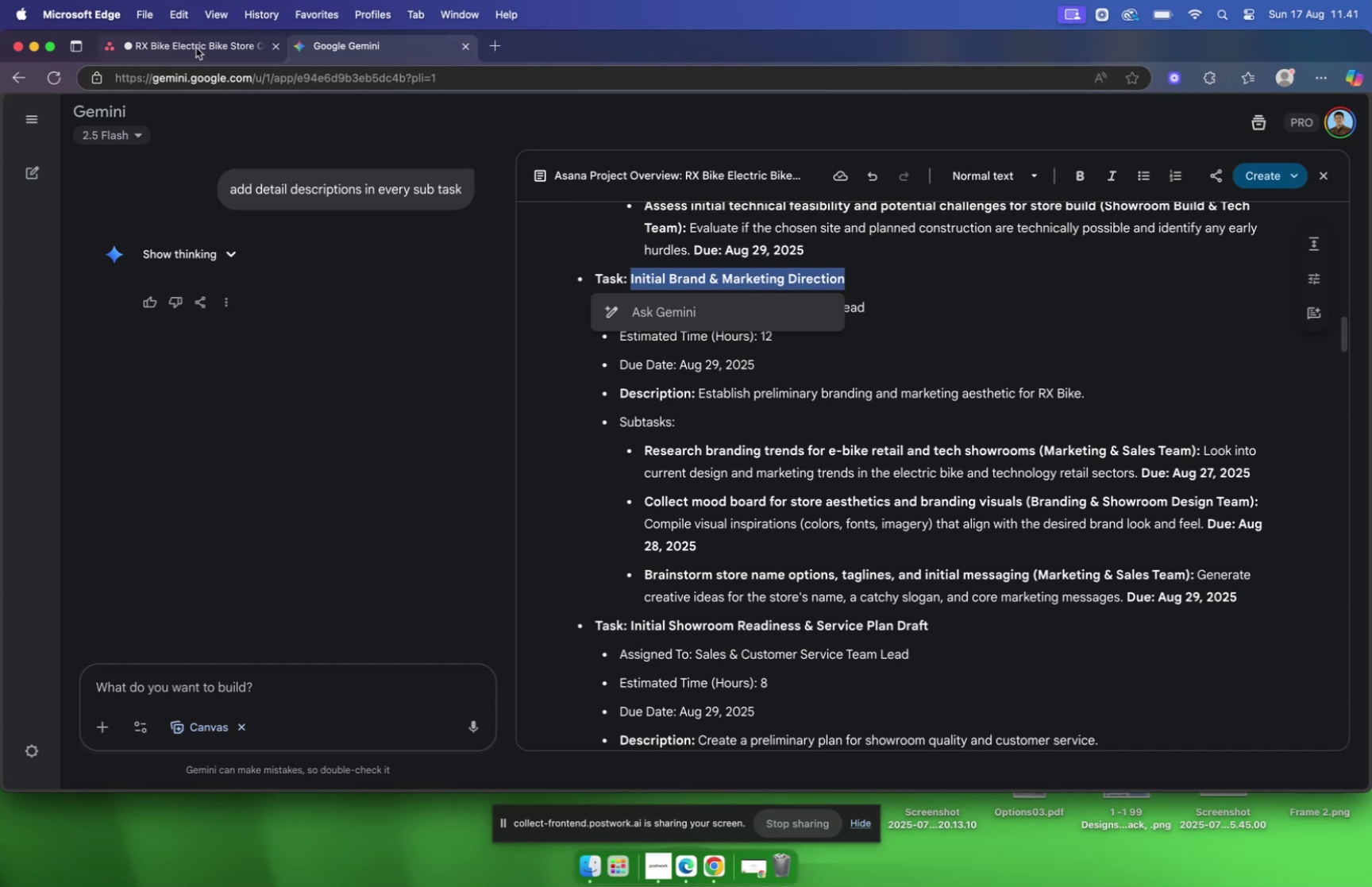 
wait(8.91)
 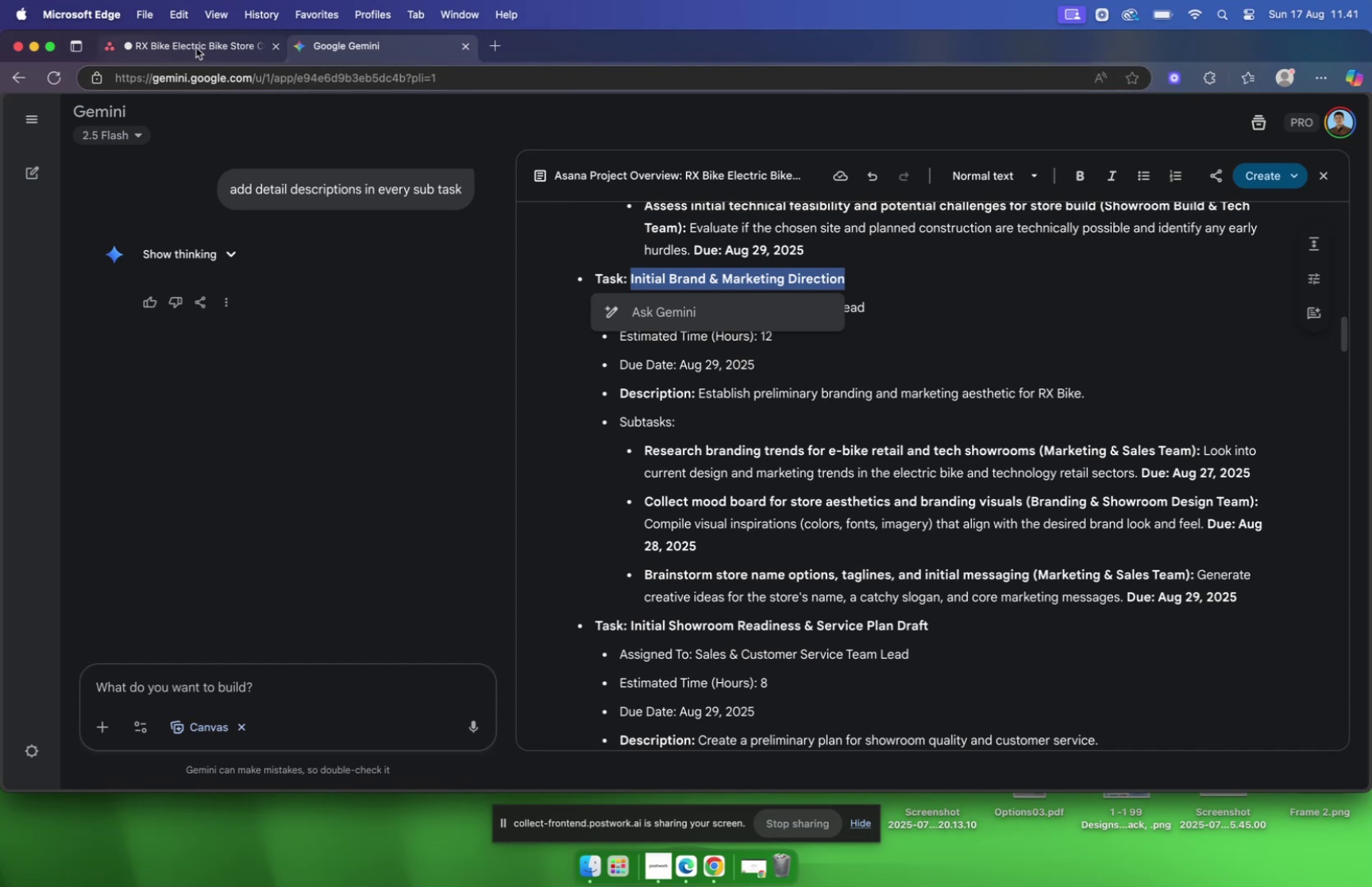 
key(Meta+CommandLeft)
 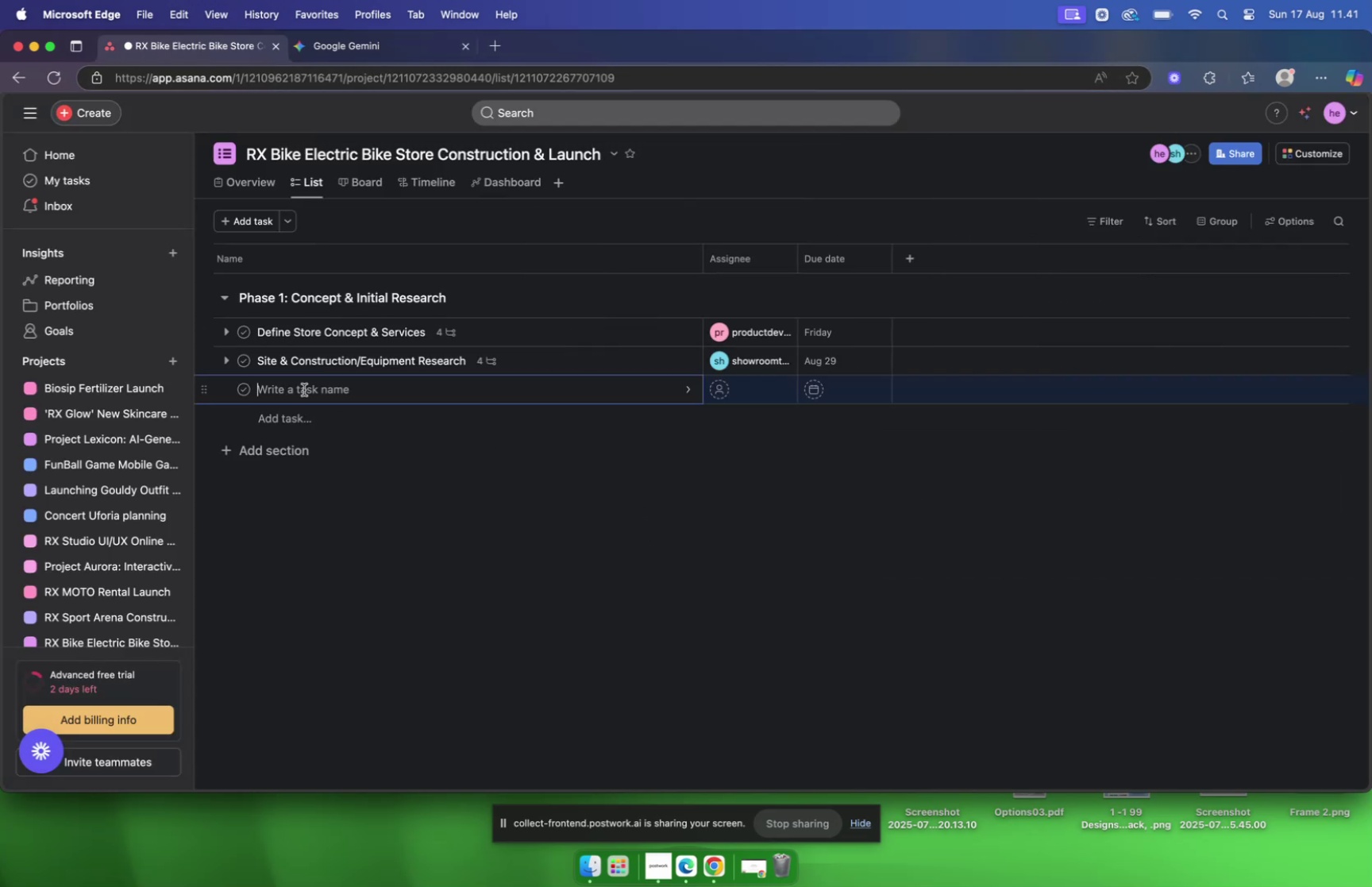 
key(Meta+V)
 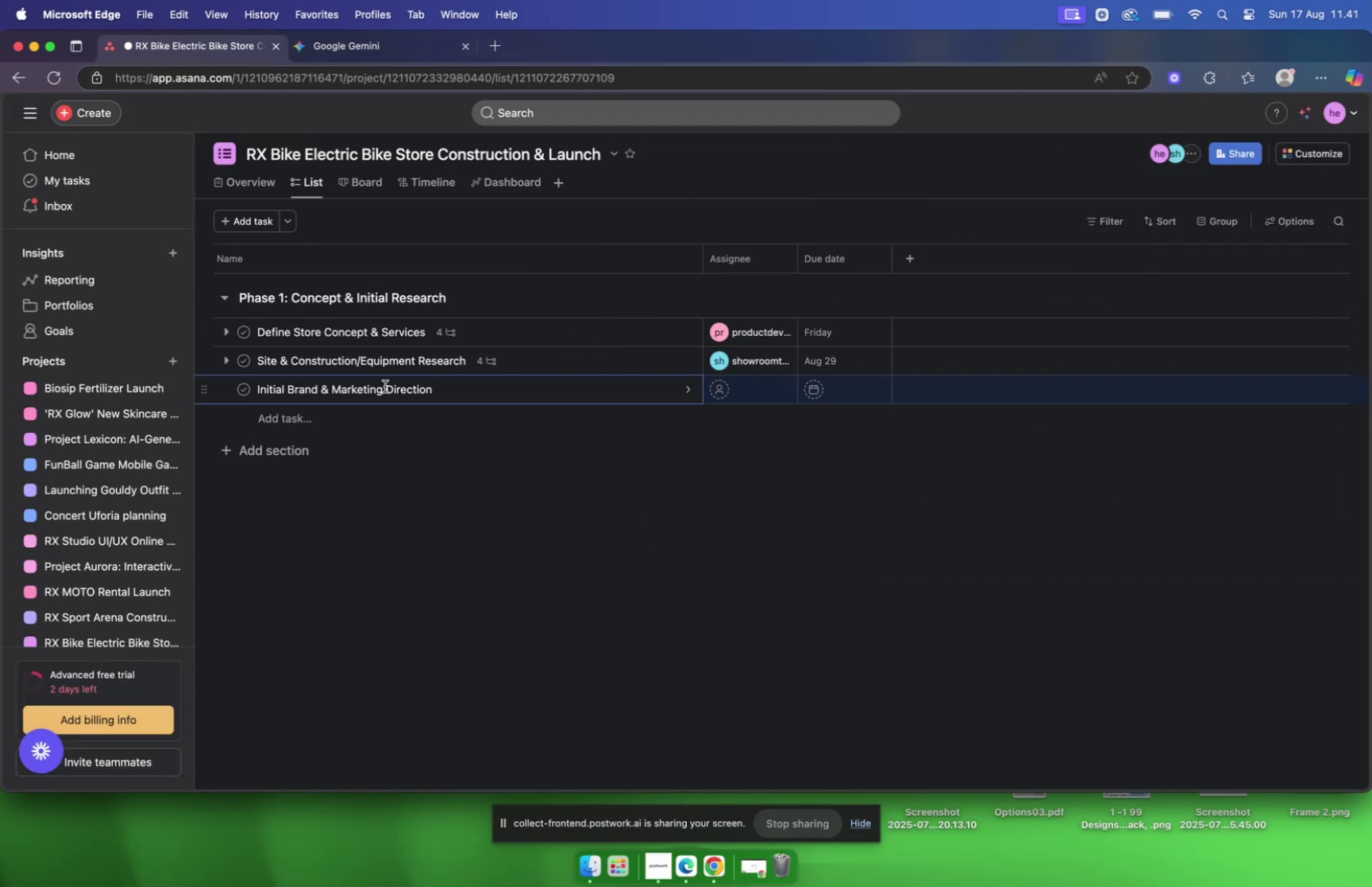 
mouse_move([524, 377])
 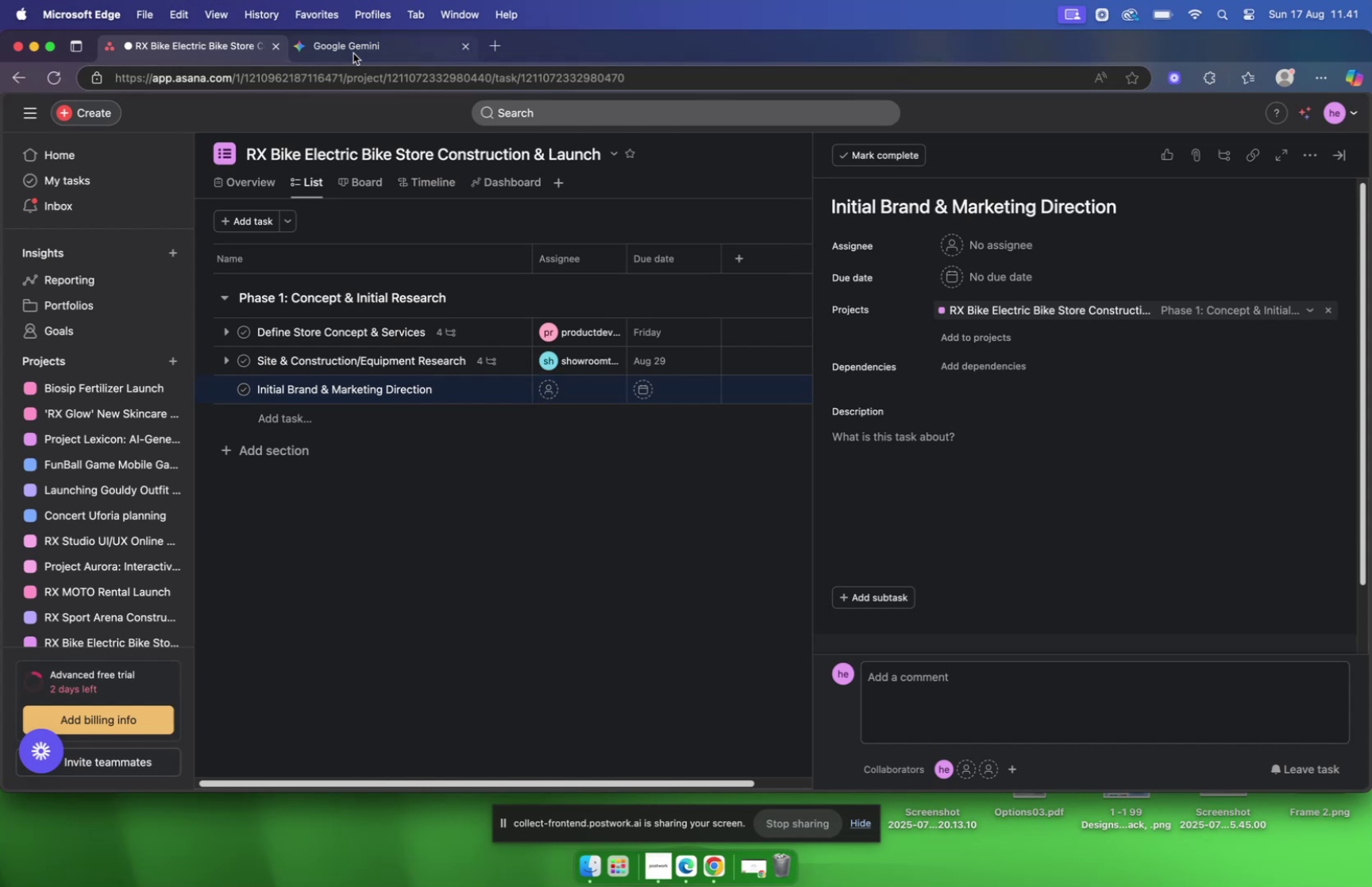 
left_click([353, 53])
 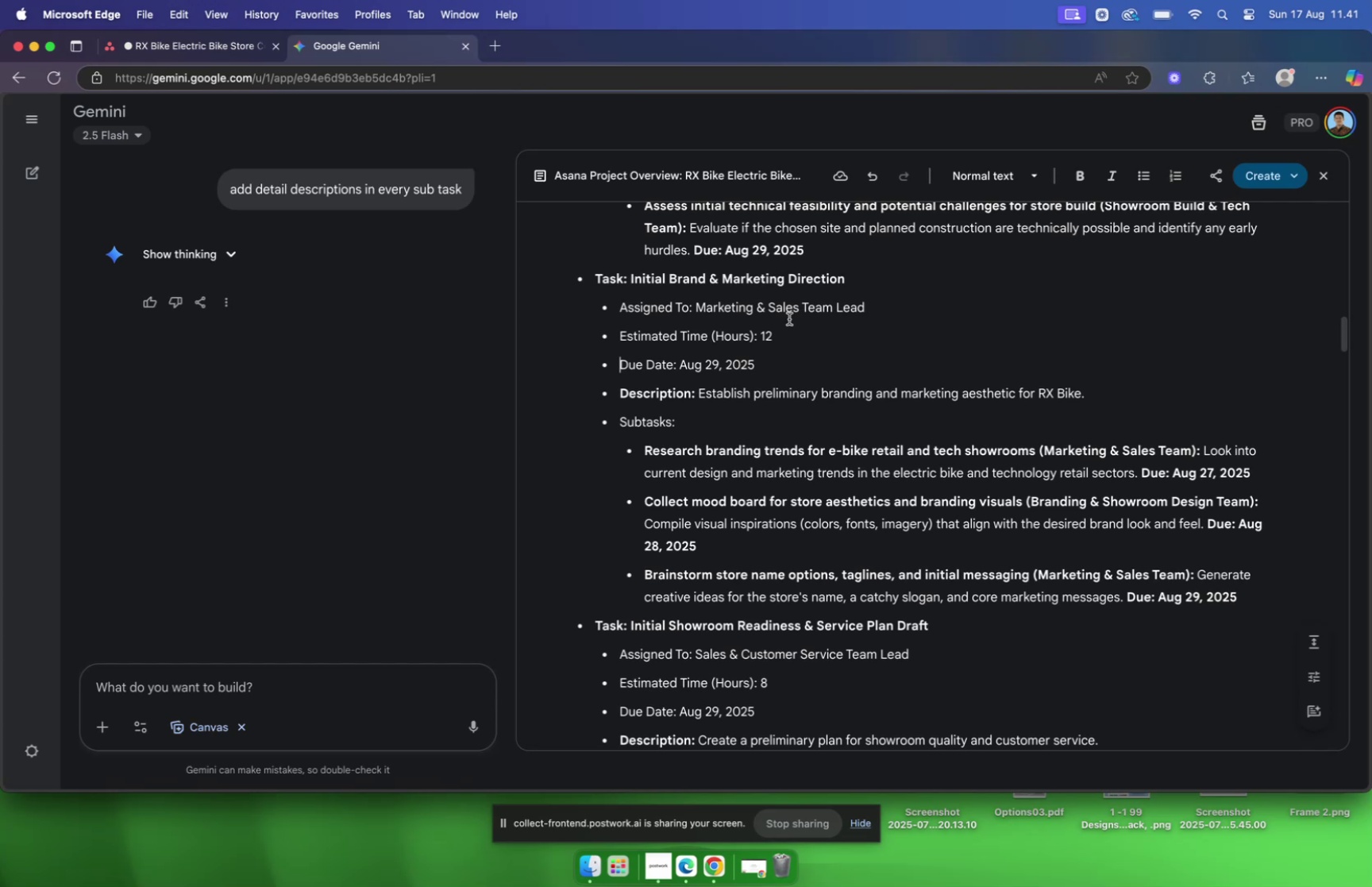 
wait(12.44)
 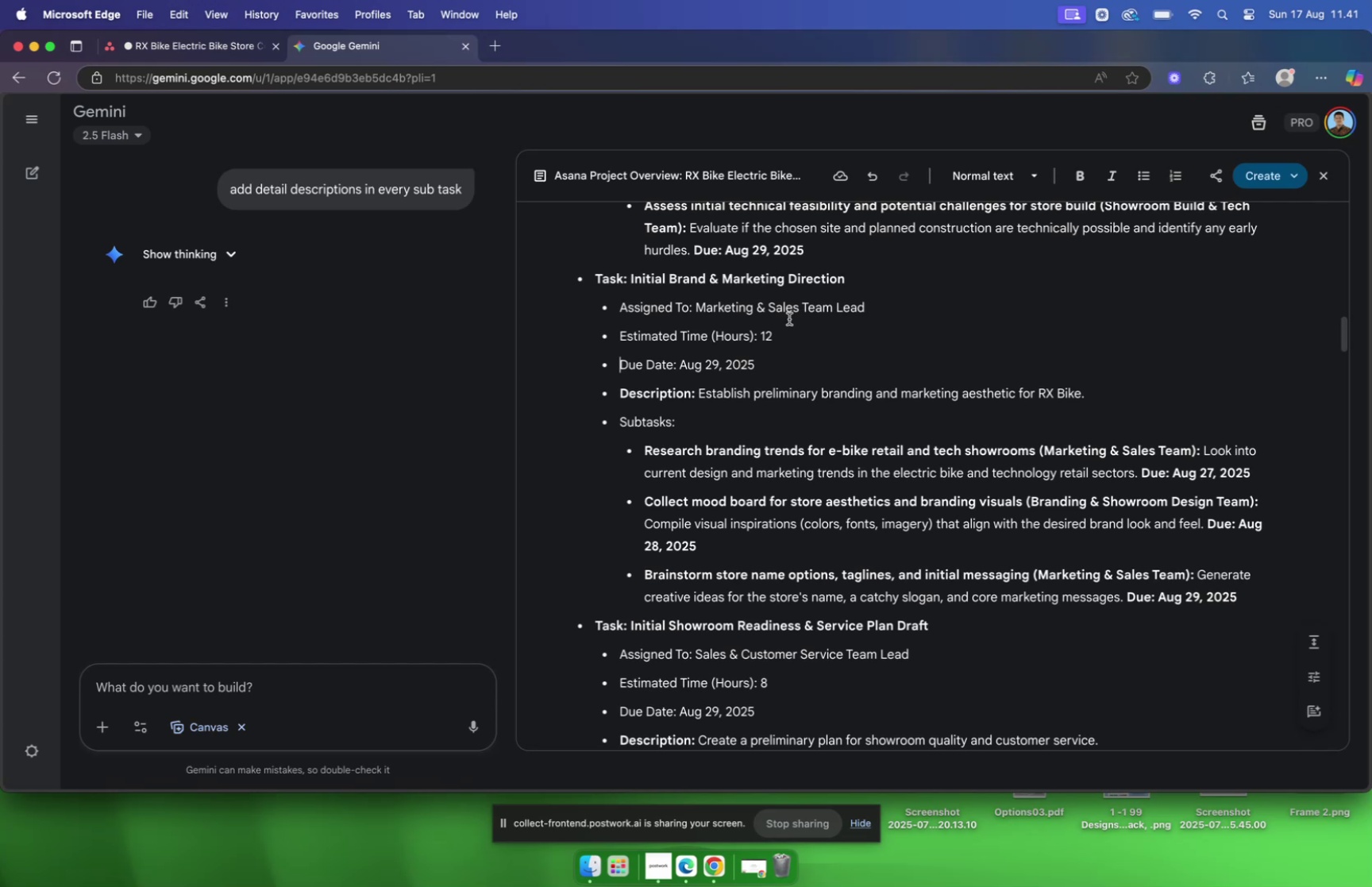 
left_click([167, 53])
 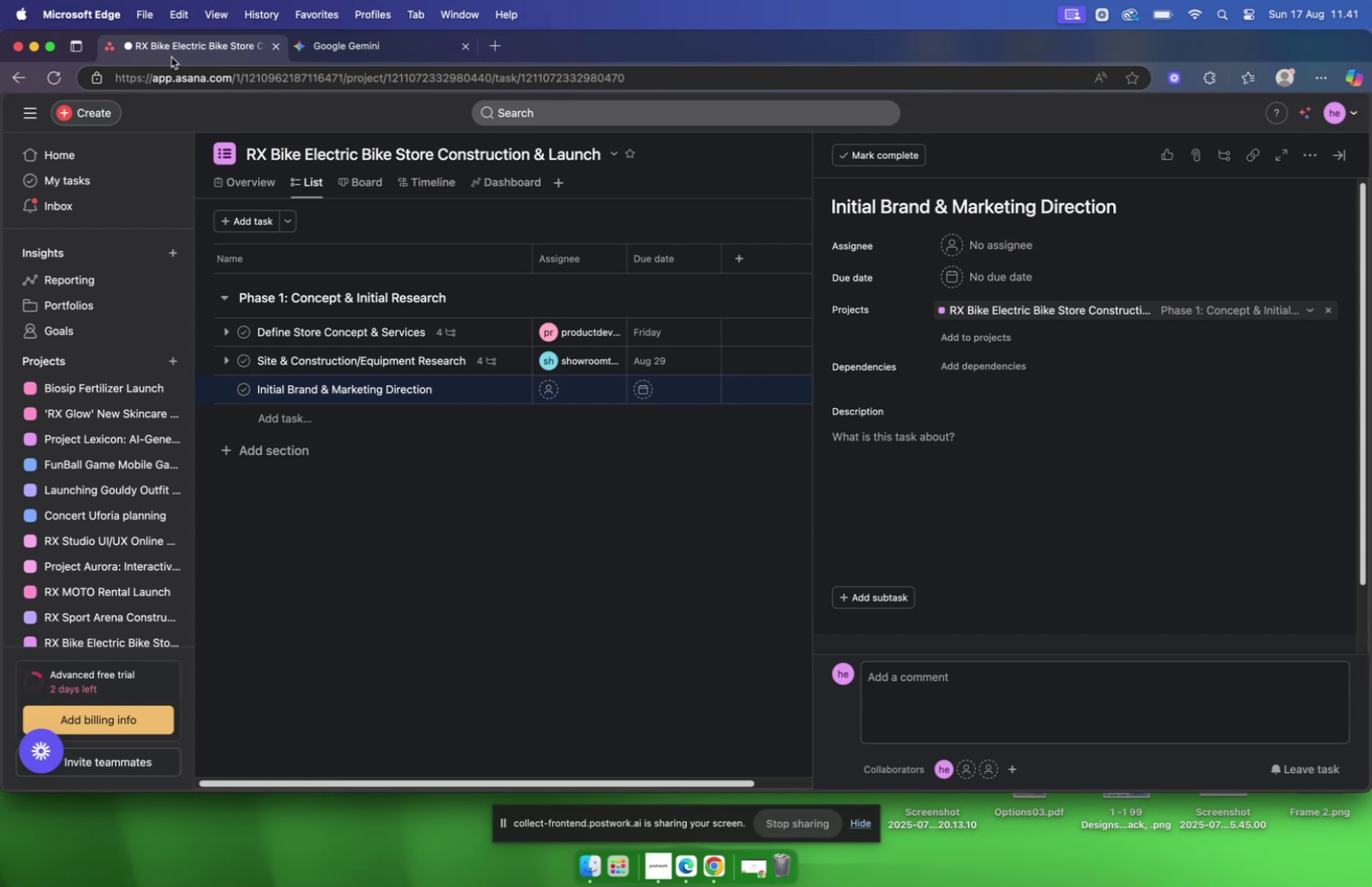 
wait(14.21)
 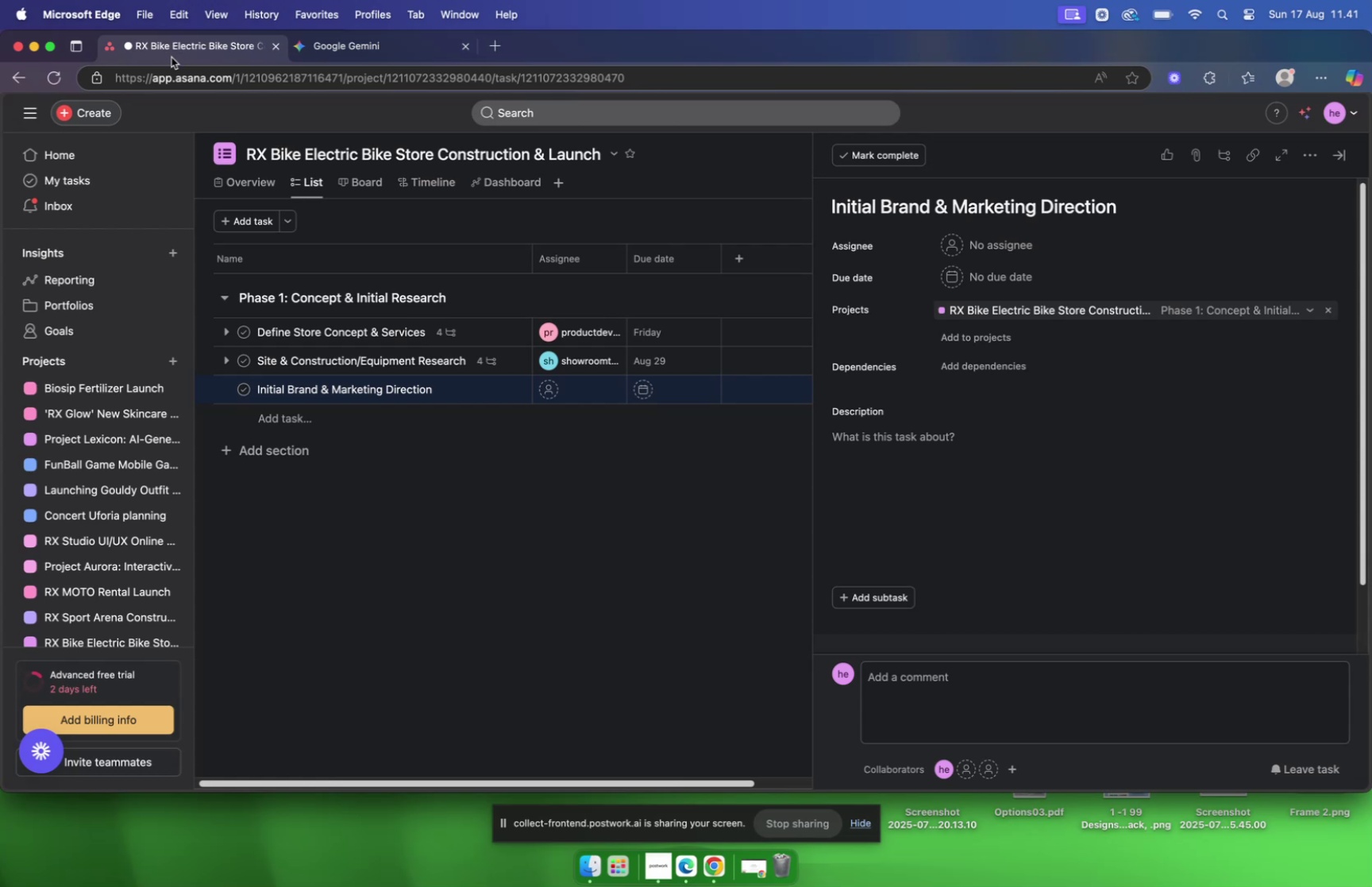 
type(mark)
 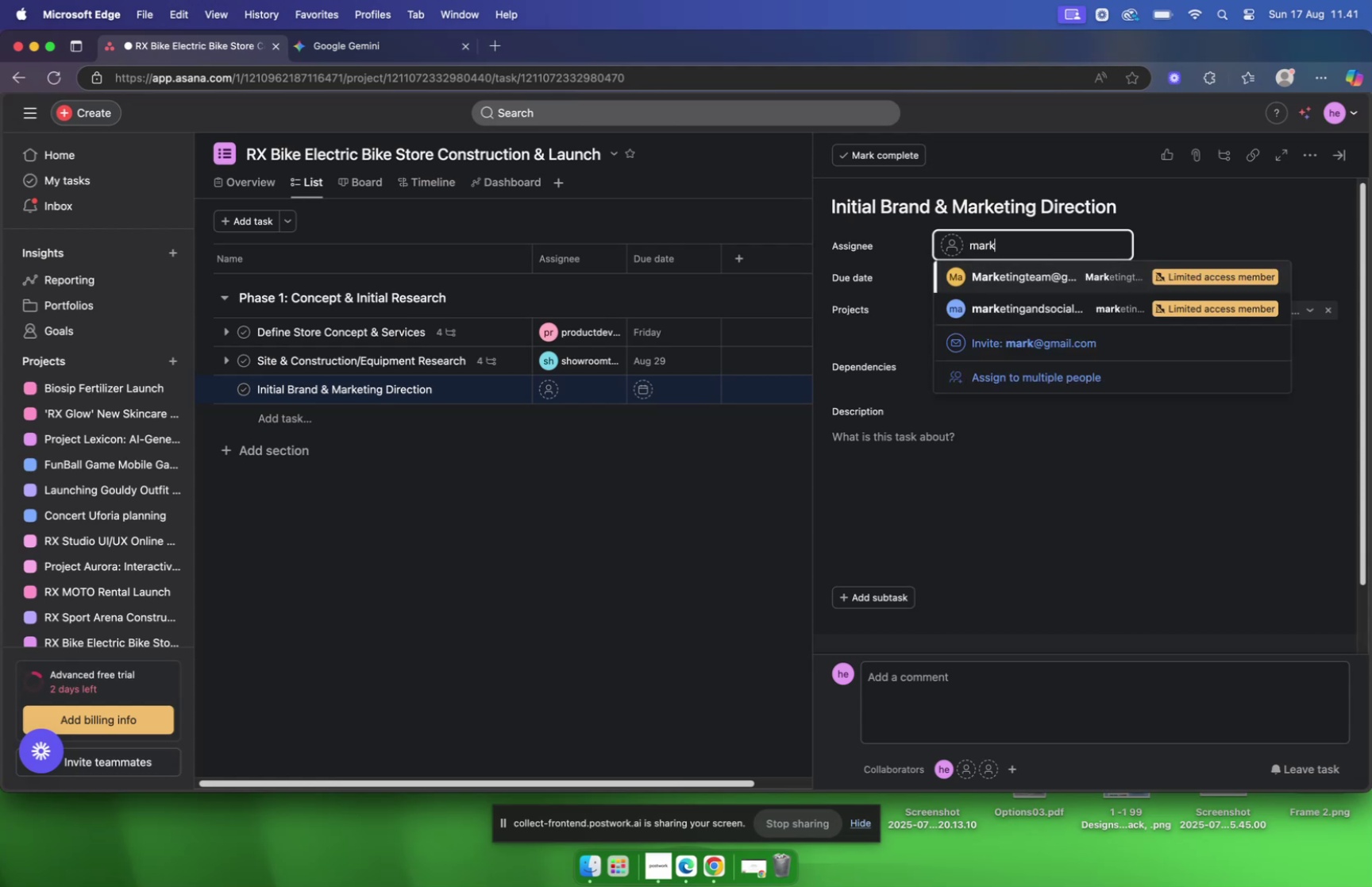 
key(Enter)
 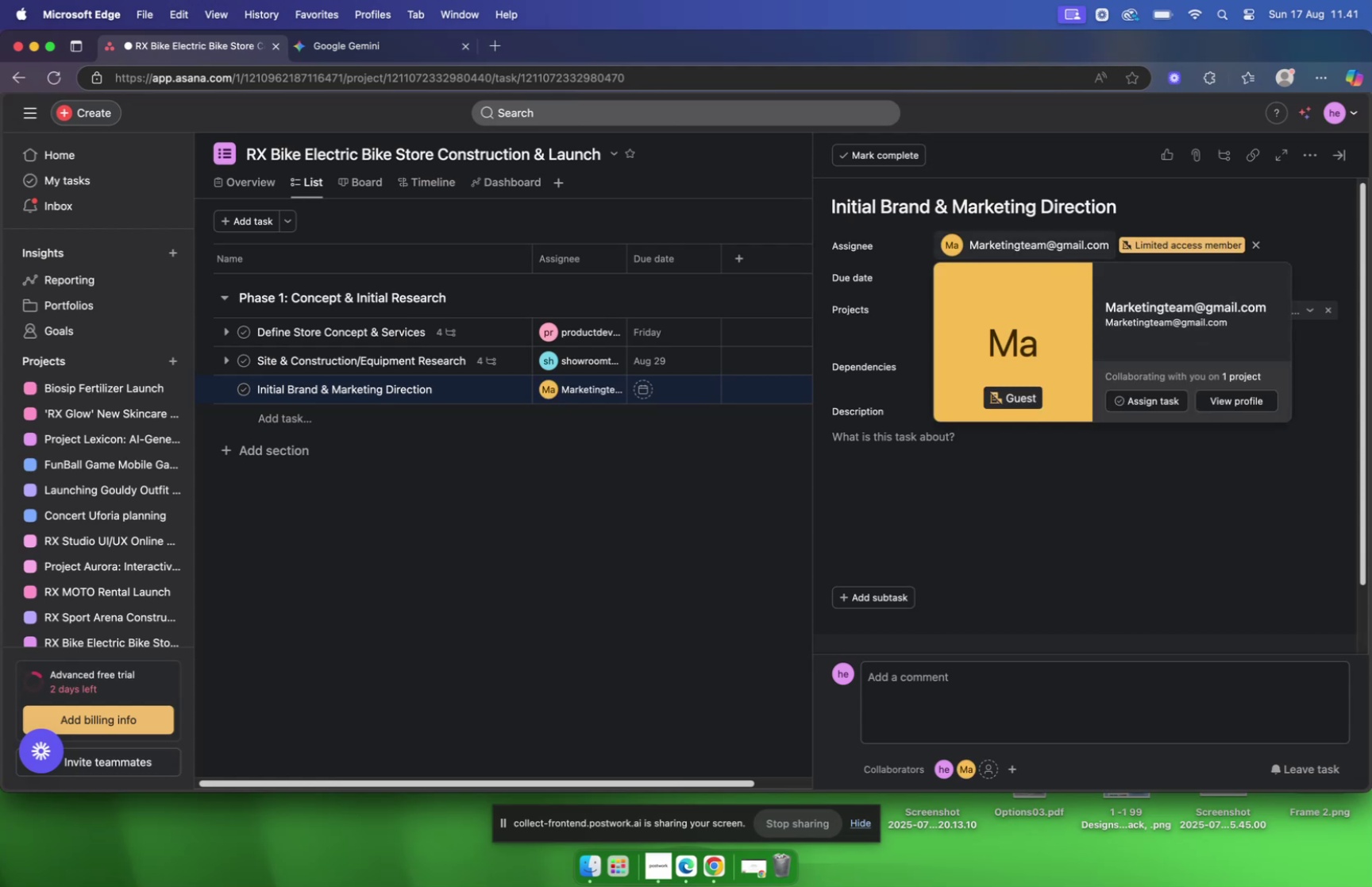 
mouse_move([819, 209])
 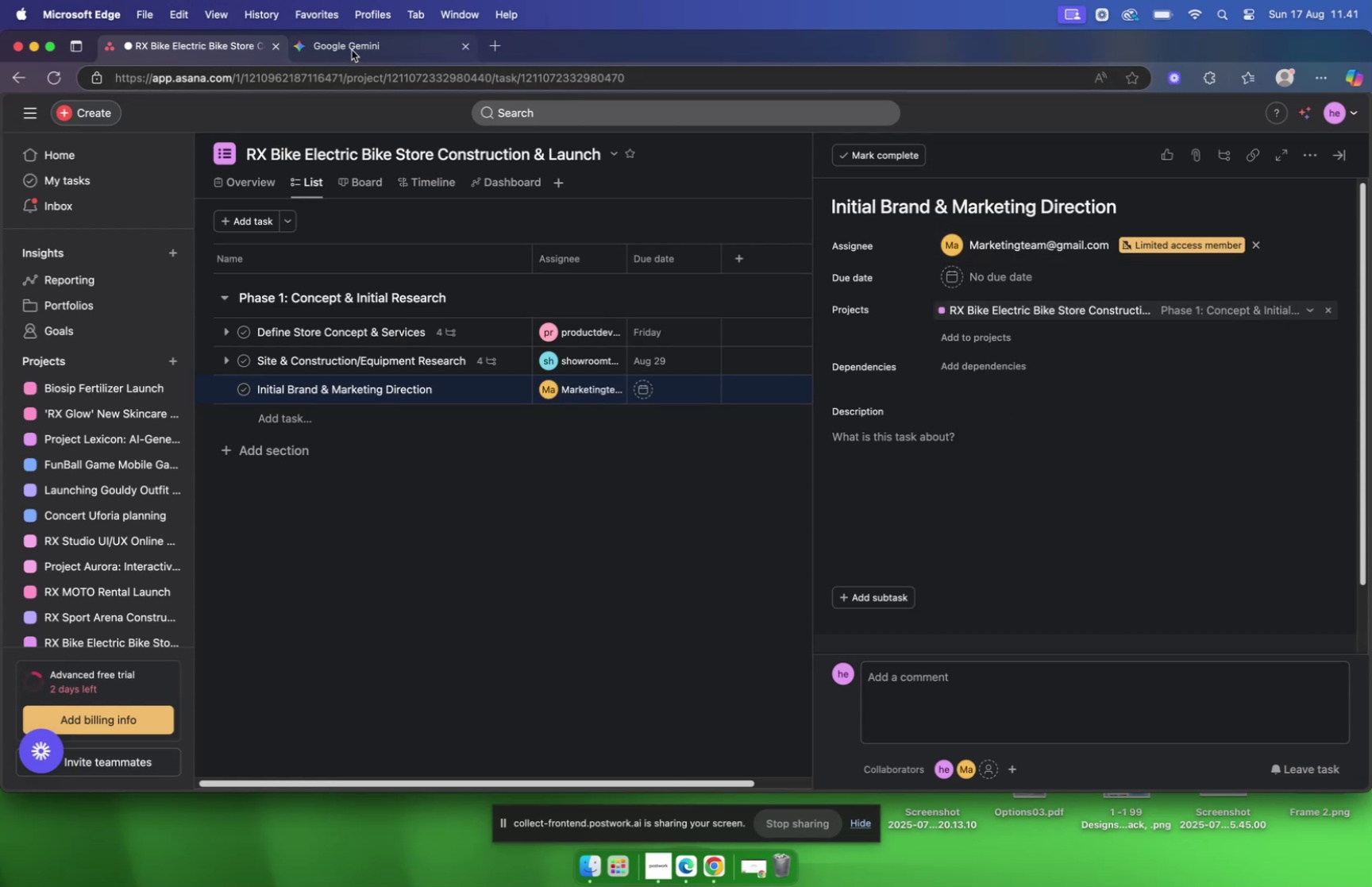 
left_click([352, 50])
 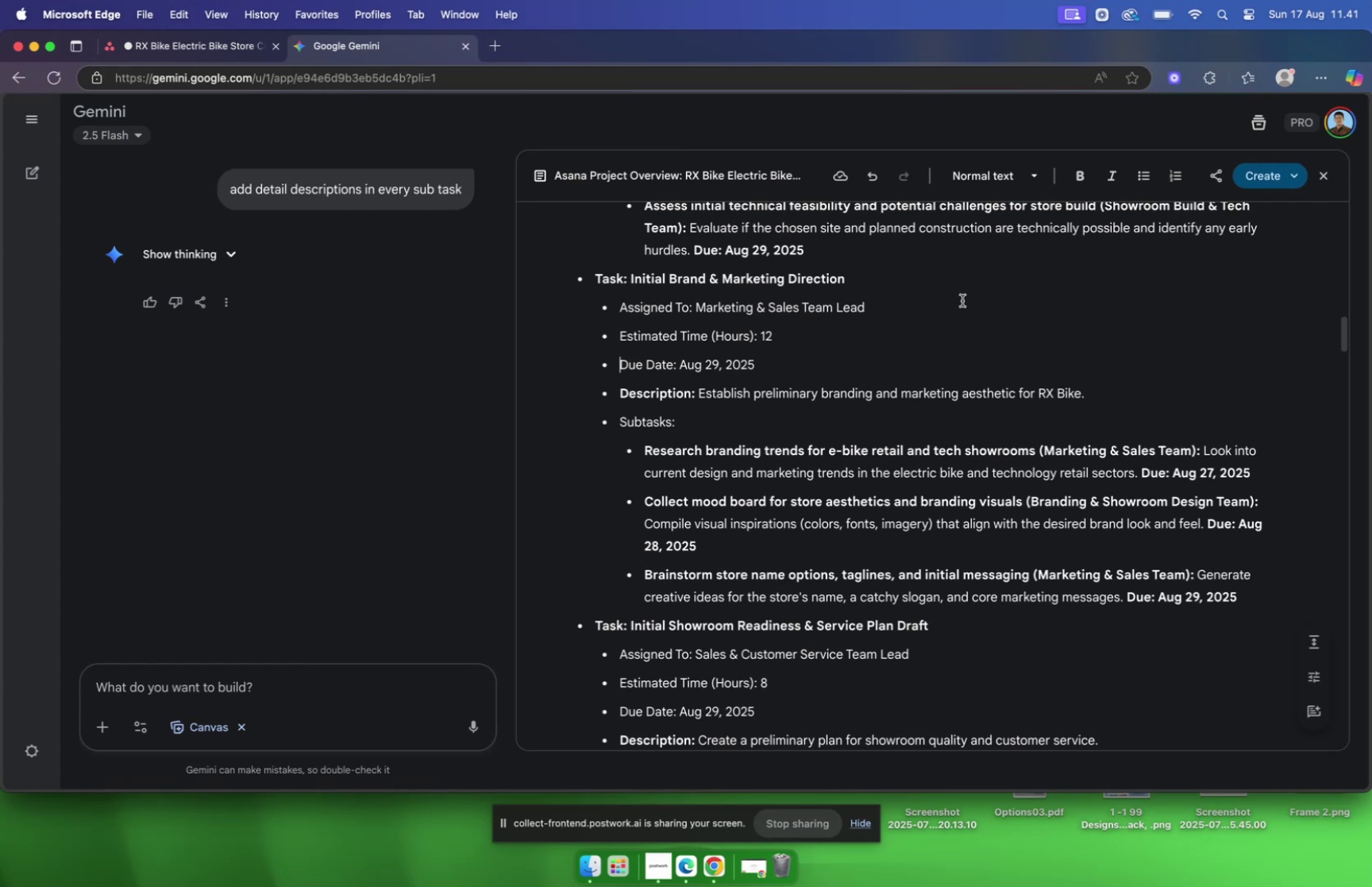 
scroll: coordinate [957, 295], scroll_direction: down, amount: 3.0
 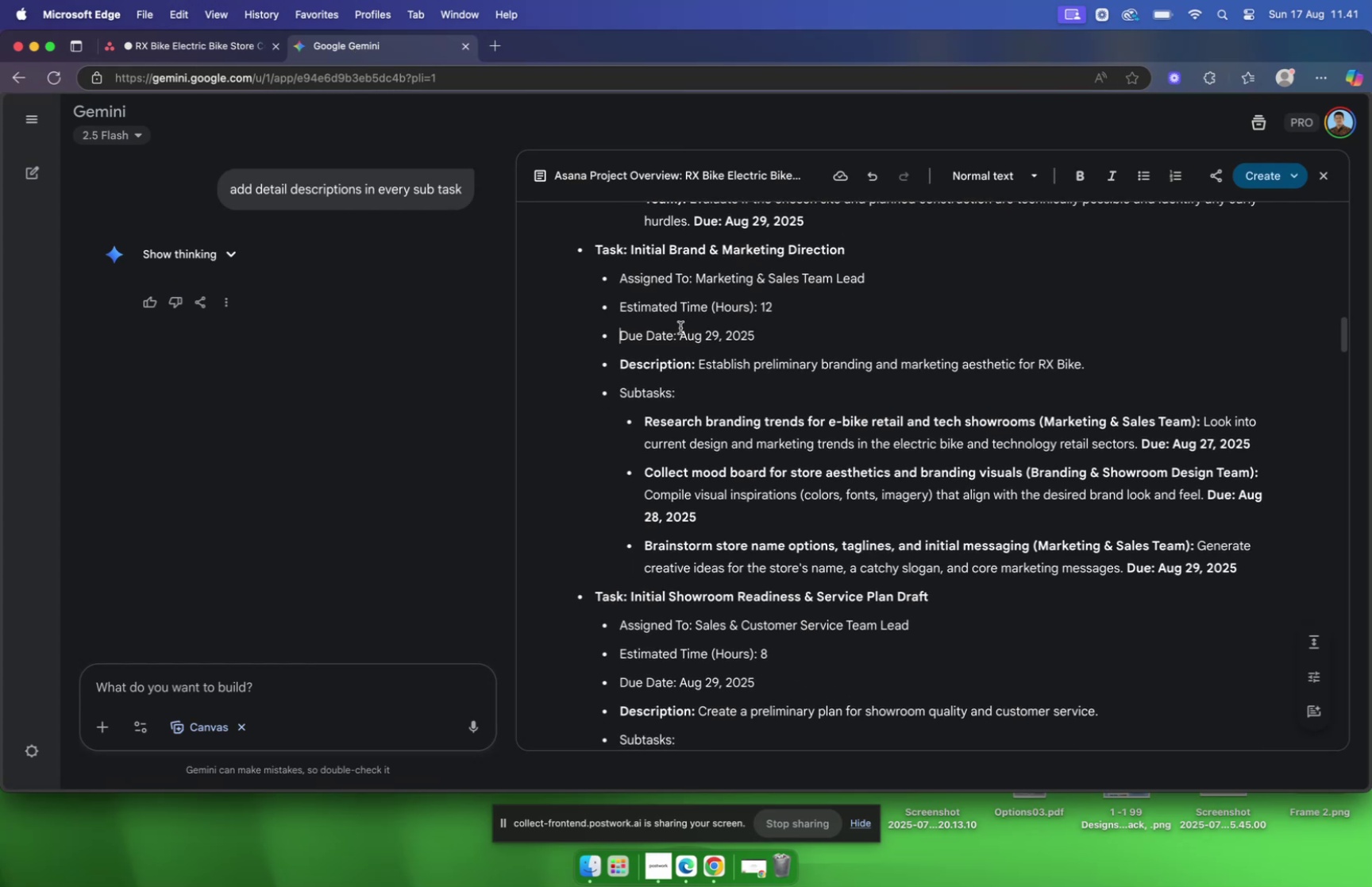 
left_click_drag(start_coordinate=[718, 337], to_coordinate=[701, 335])
 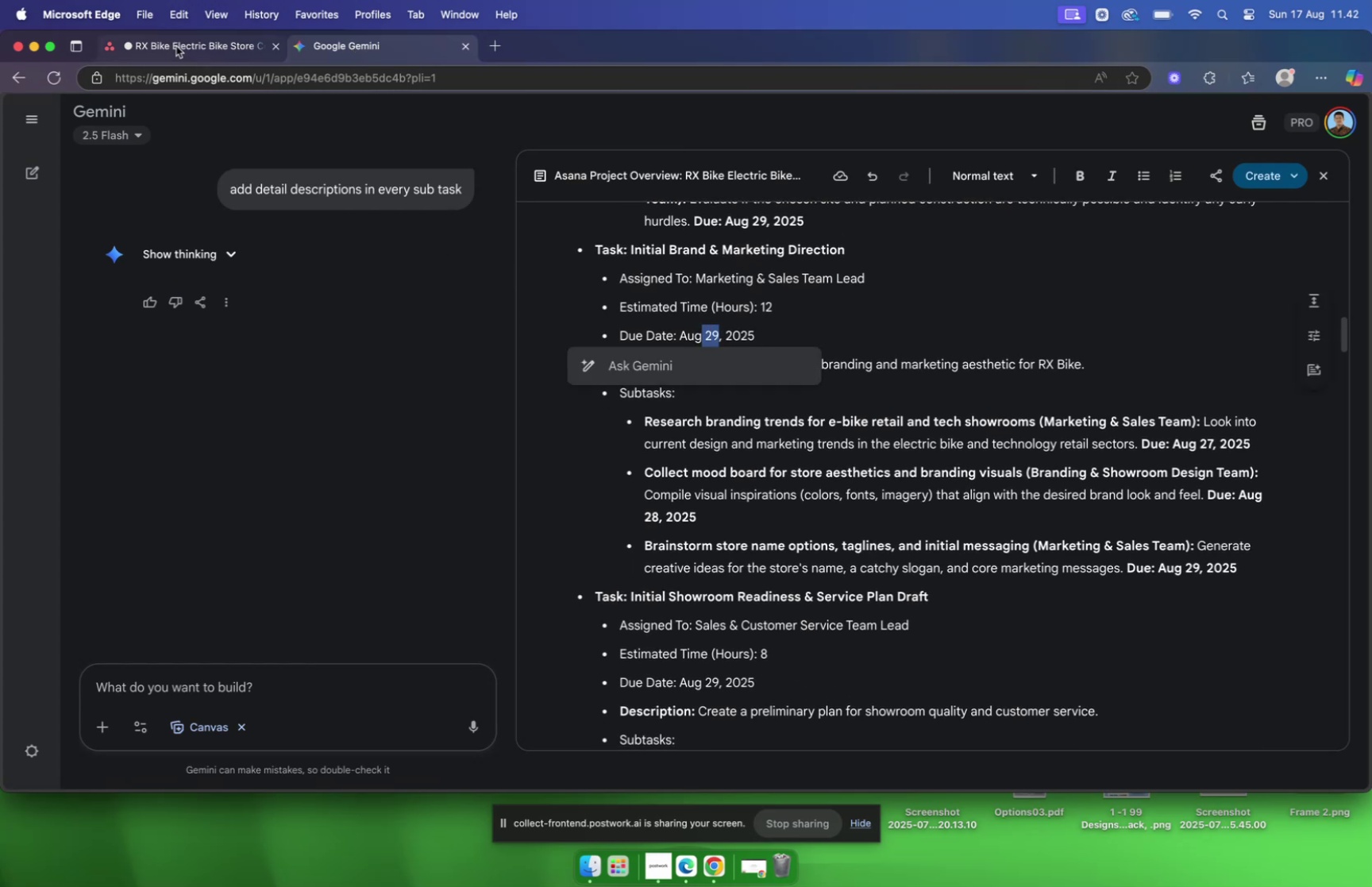 
wait(7.19)
 